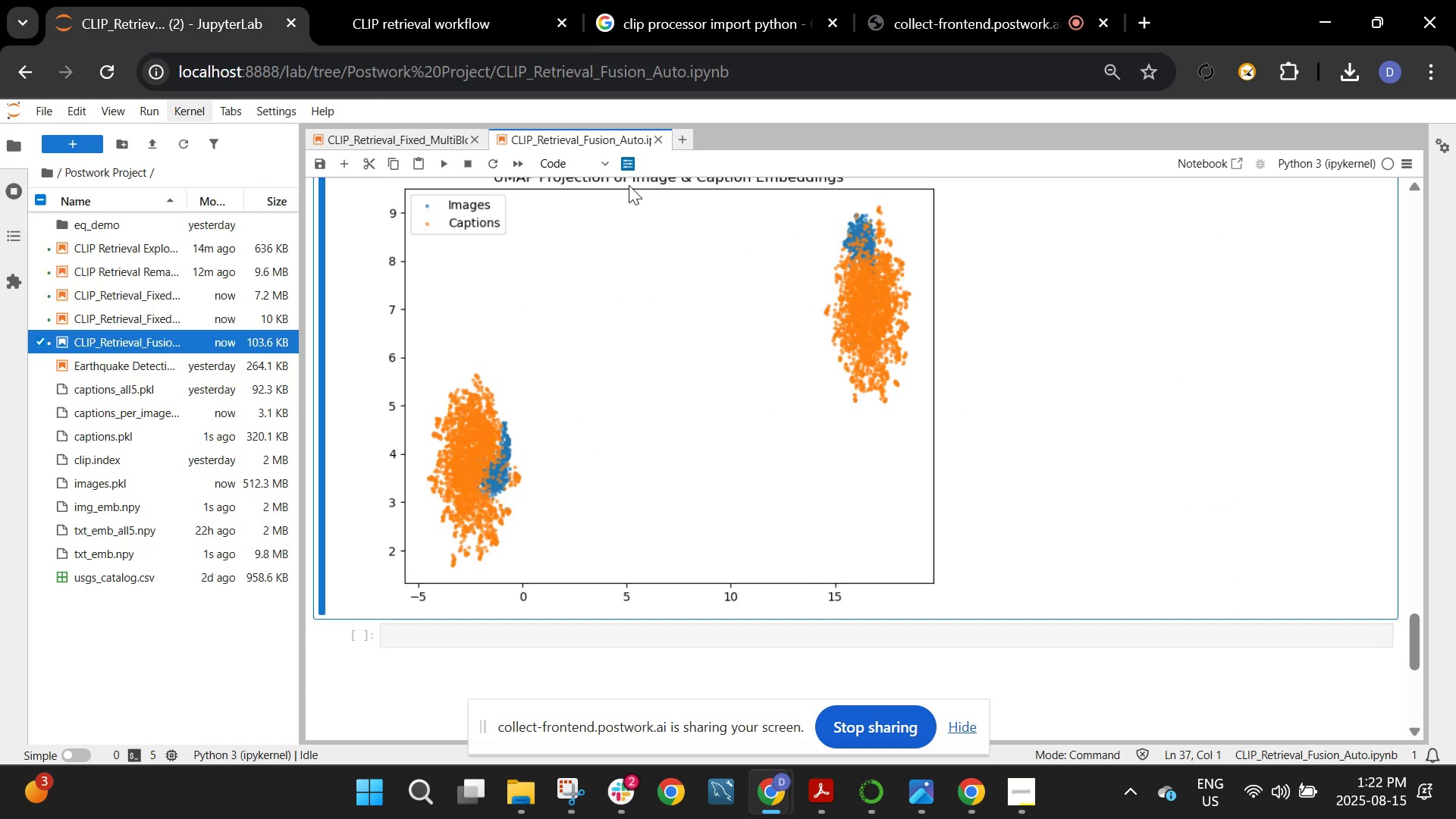 
wait(5.17)
 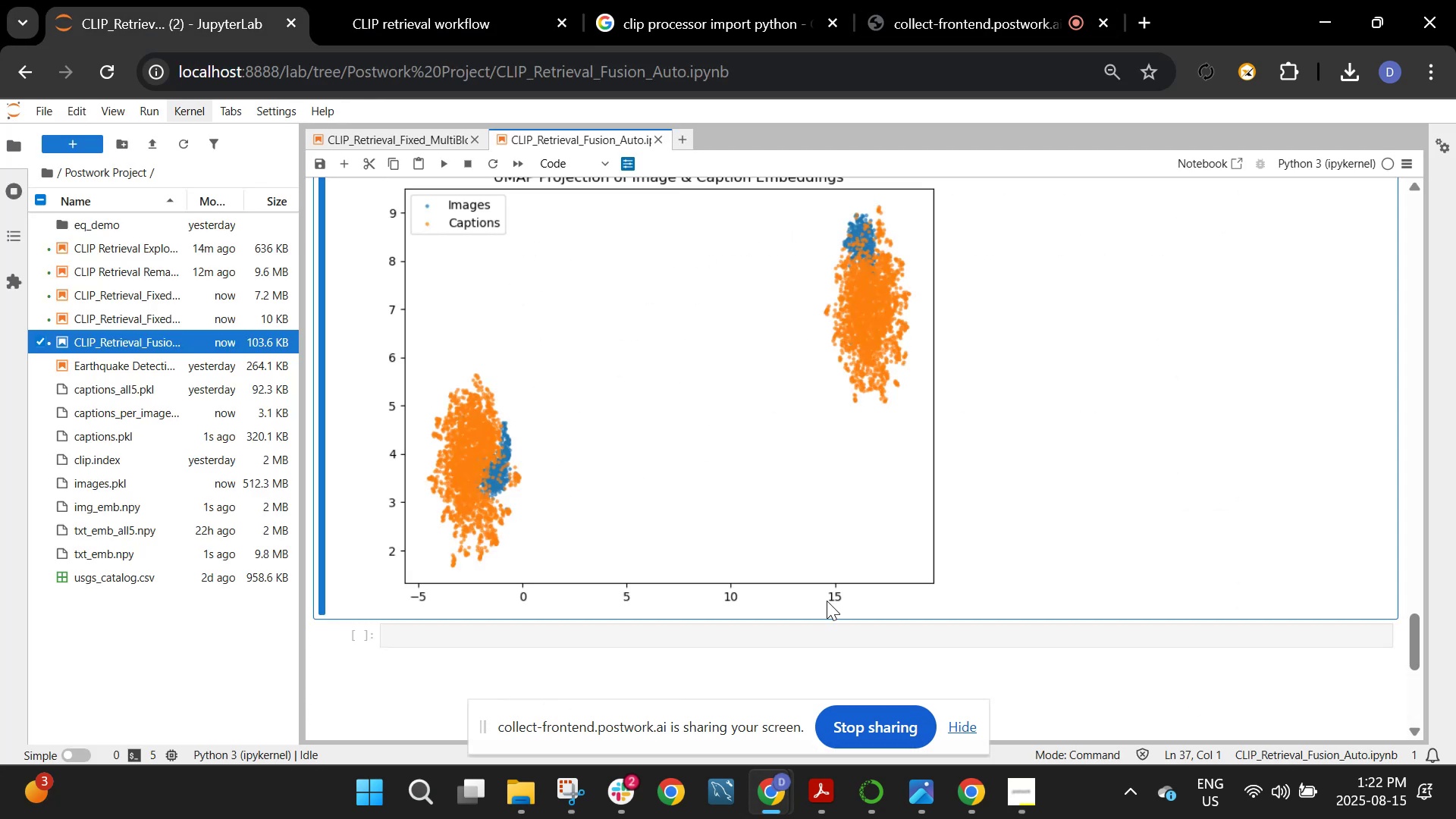 
left_click([434, 27])
 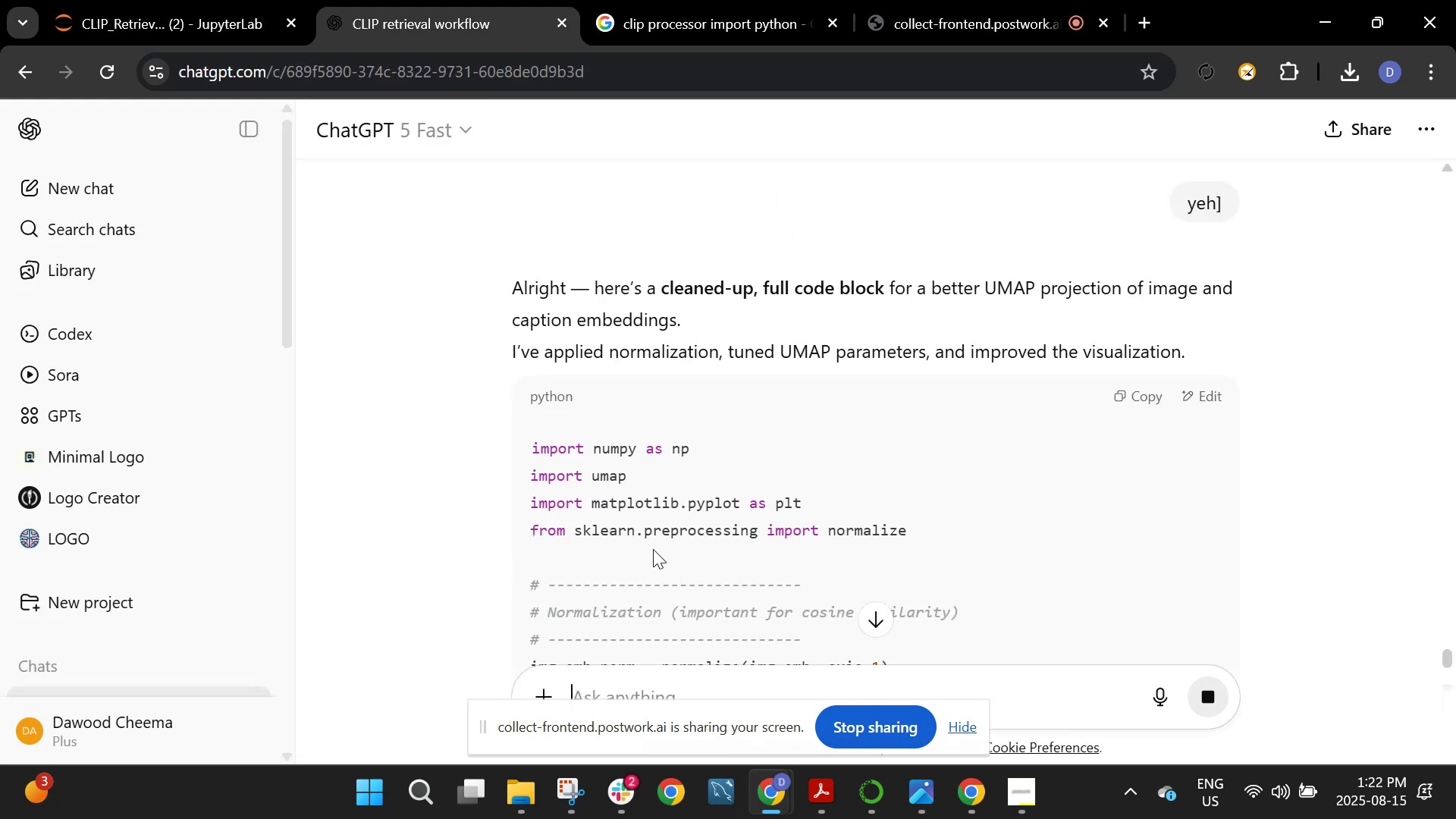 
scroll: coordinate [1025, 438], scroll_direction: down, amount: 14.0
 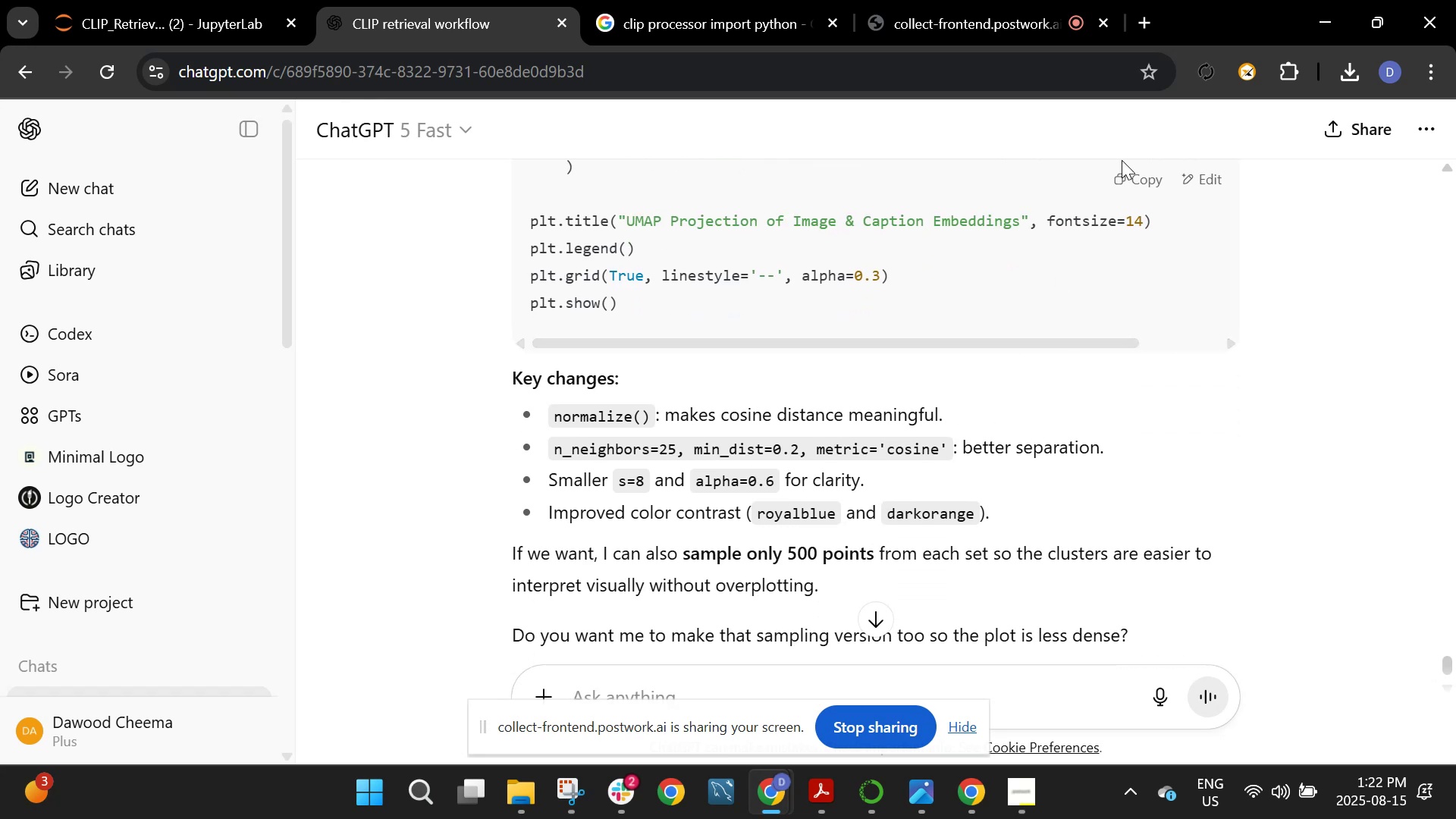 
left_click([1159, 187])
 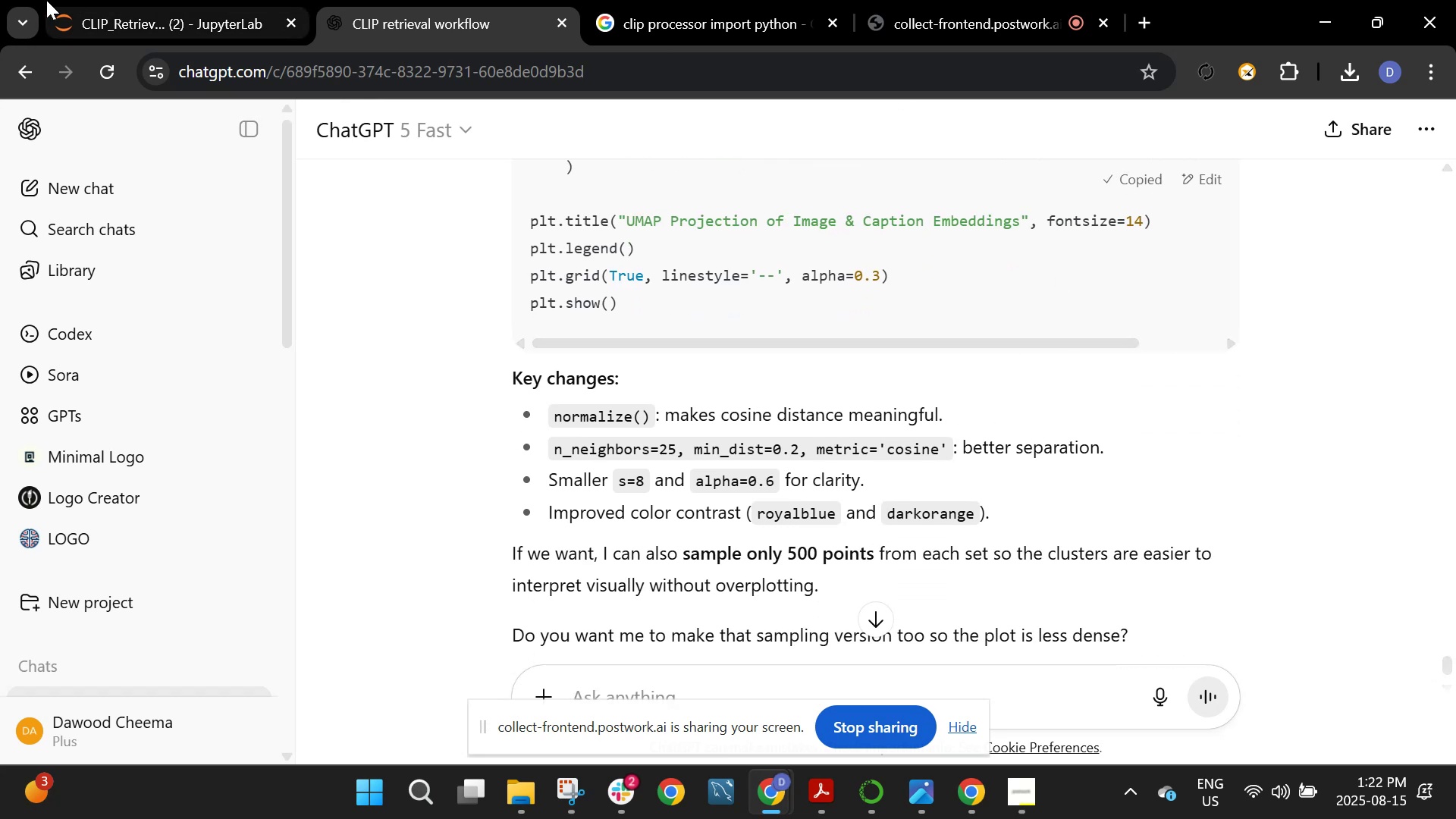 
left_click([46, 0])
 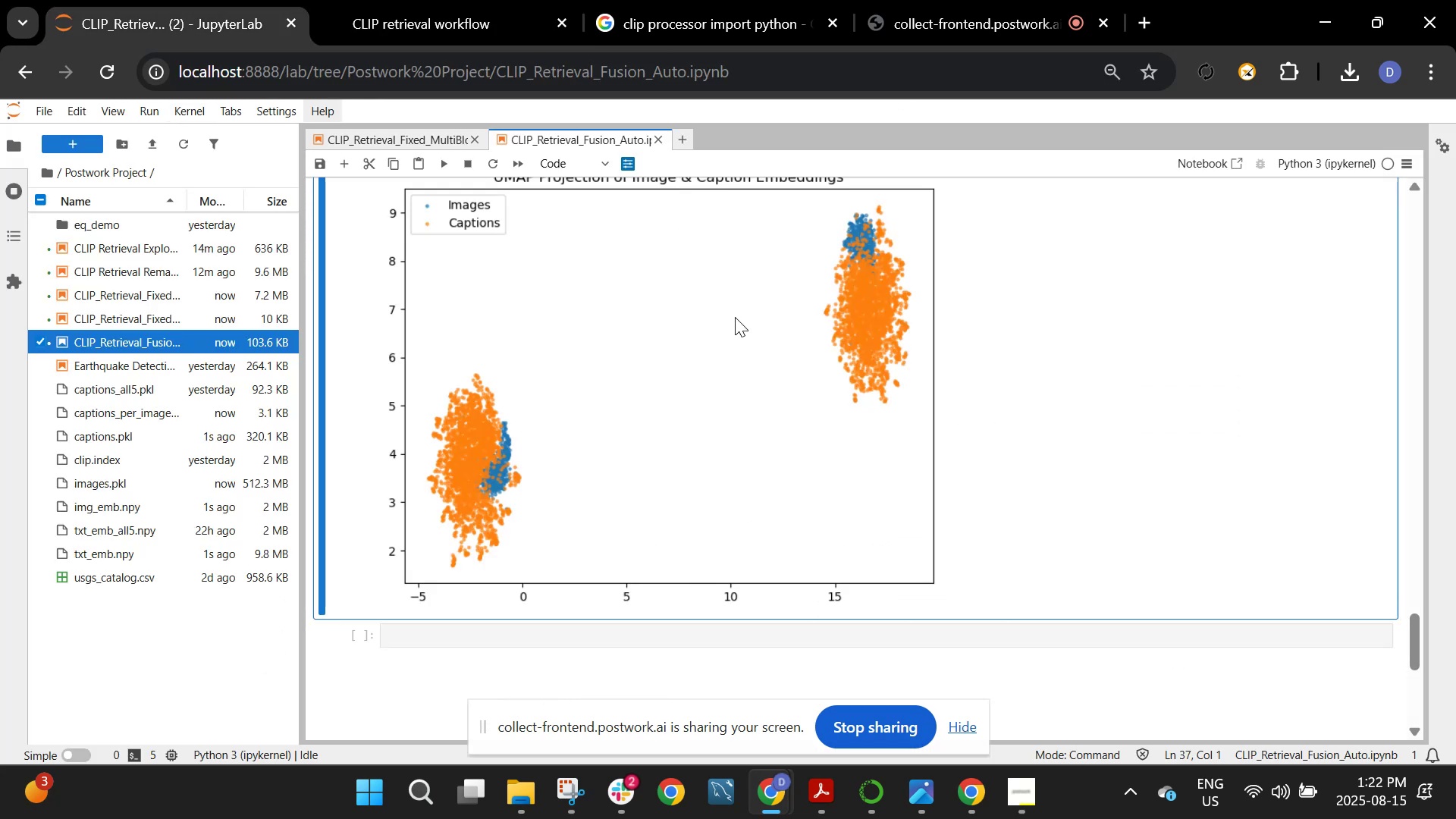 
scroll: coordinate [736, 318], scroll_direction: up, amount: 3.0
 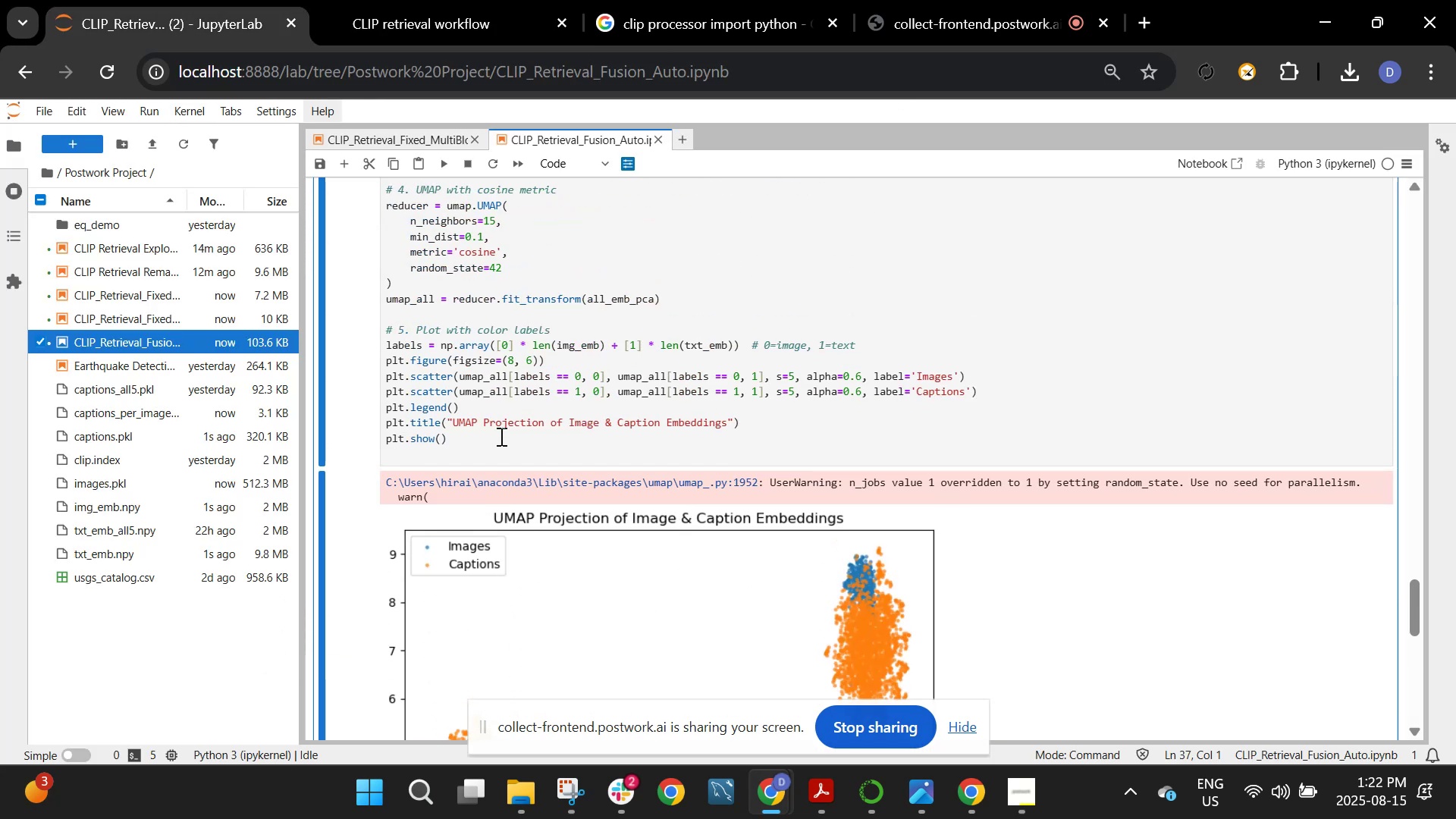 
left_click_drag(start_coordinate=[494, 438], to_coordinate=[391, 265])
 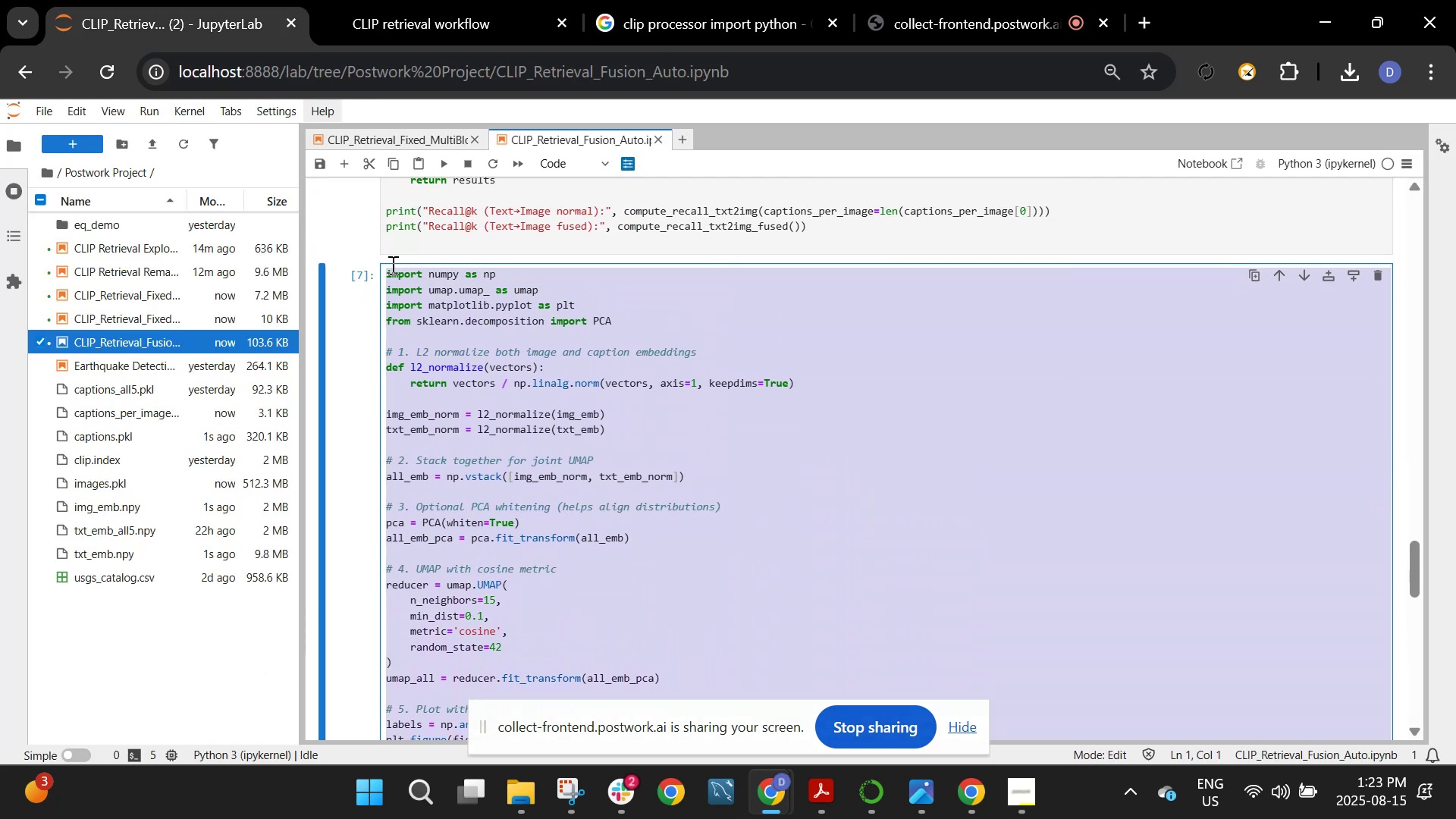 
key(Backspace)
 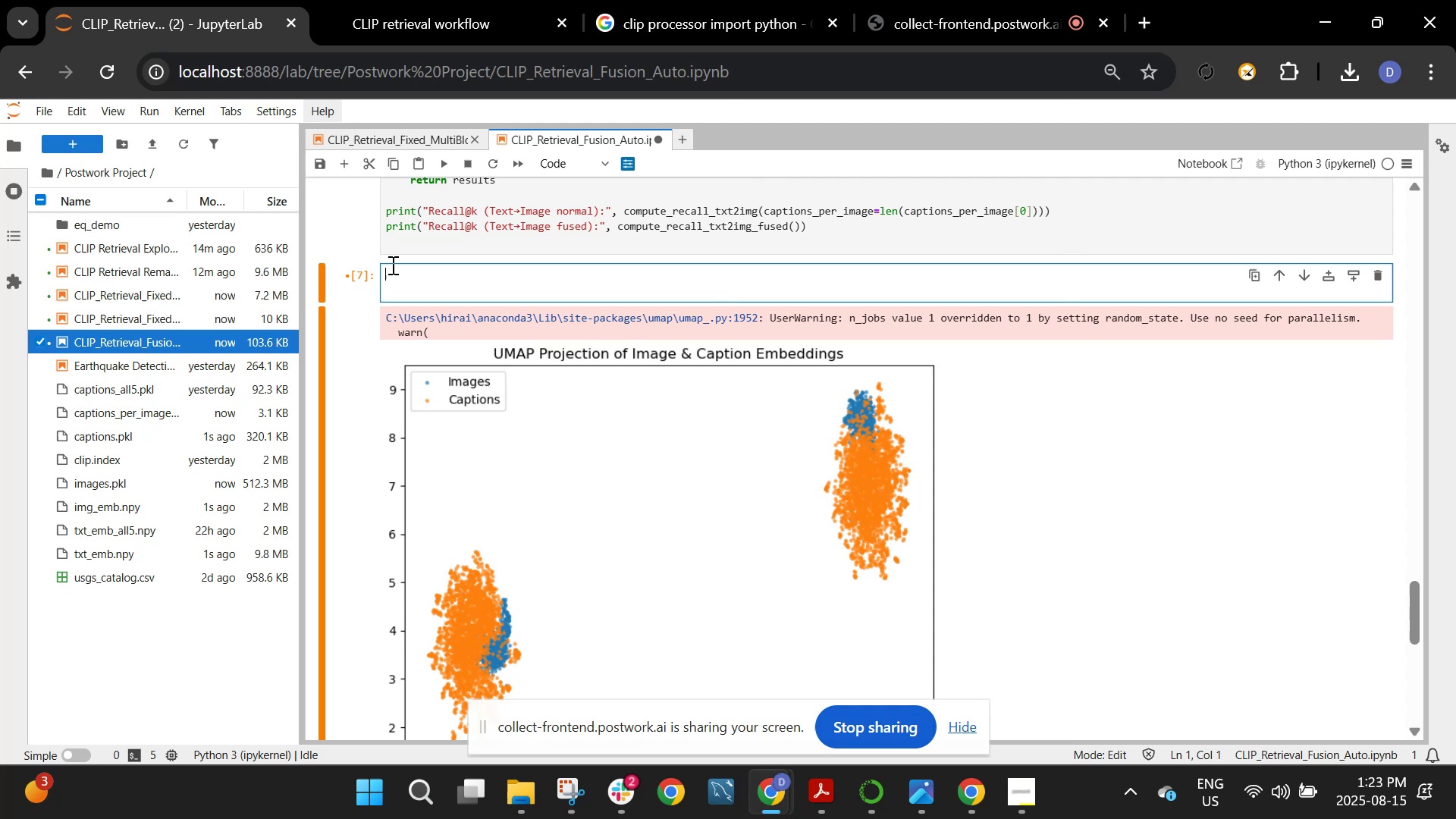 
key(Control+V)
 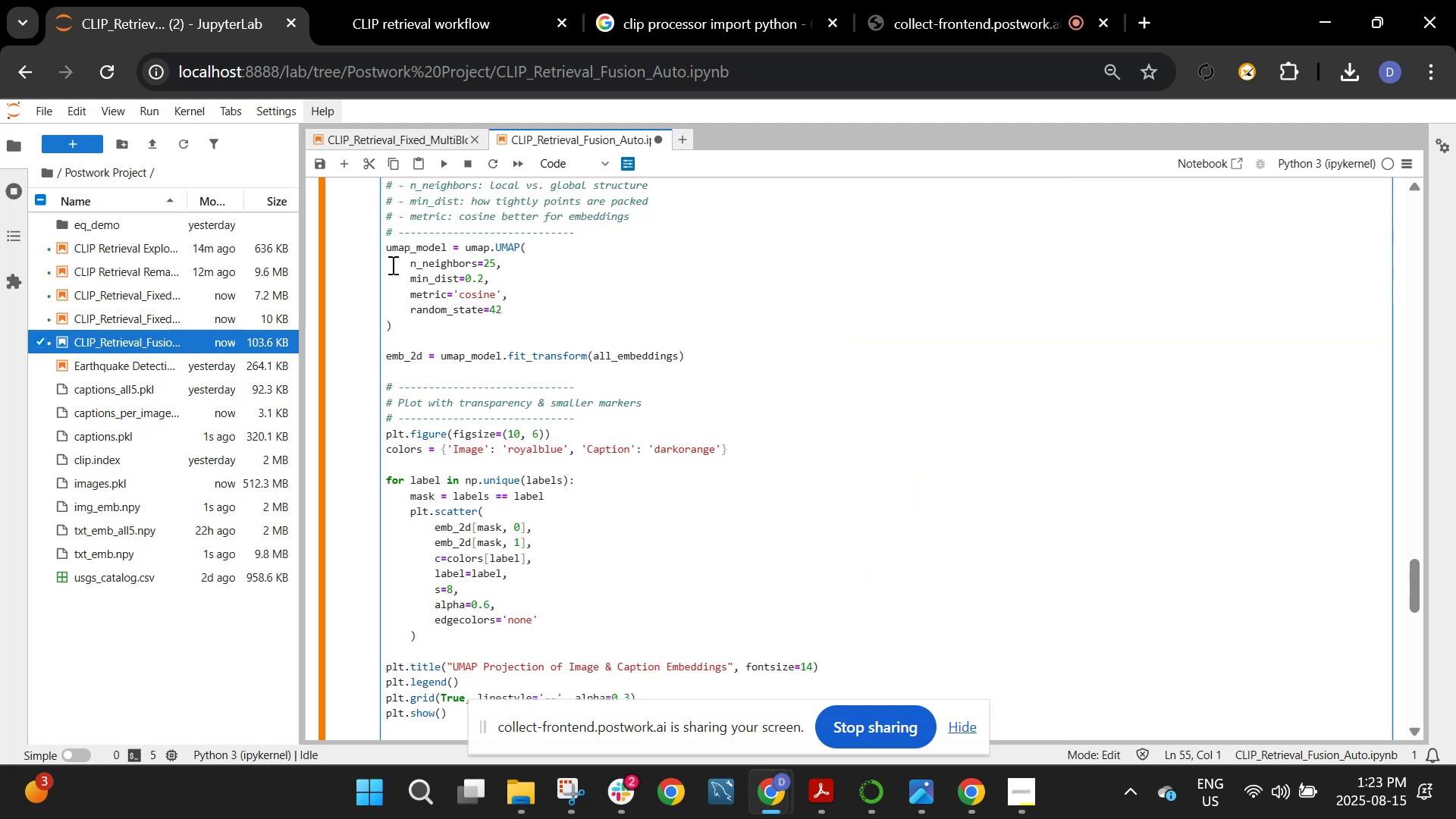 
key(Shift+Enter)
 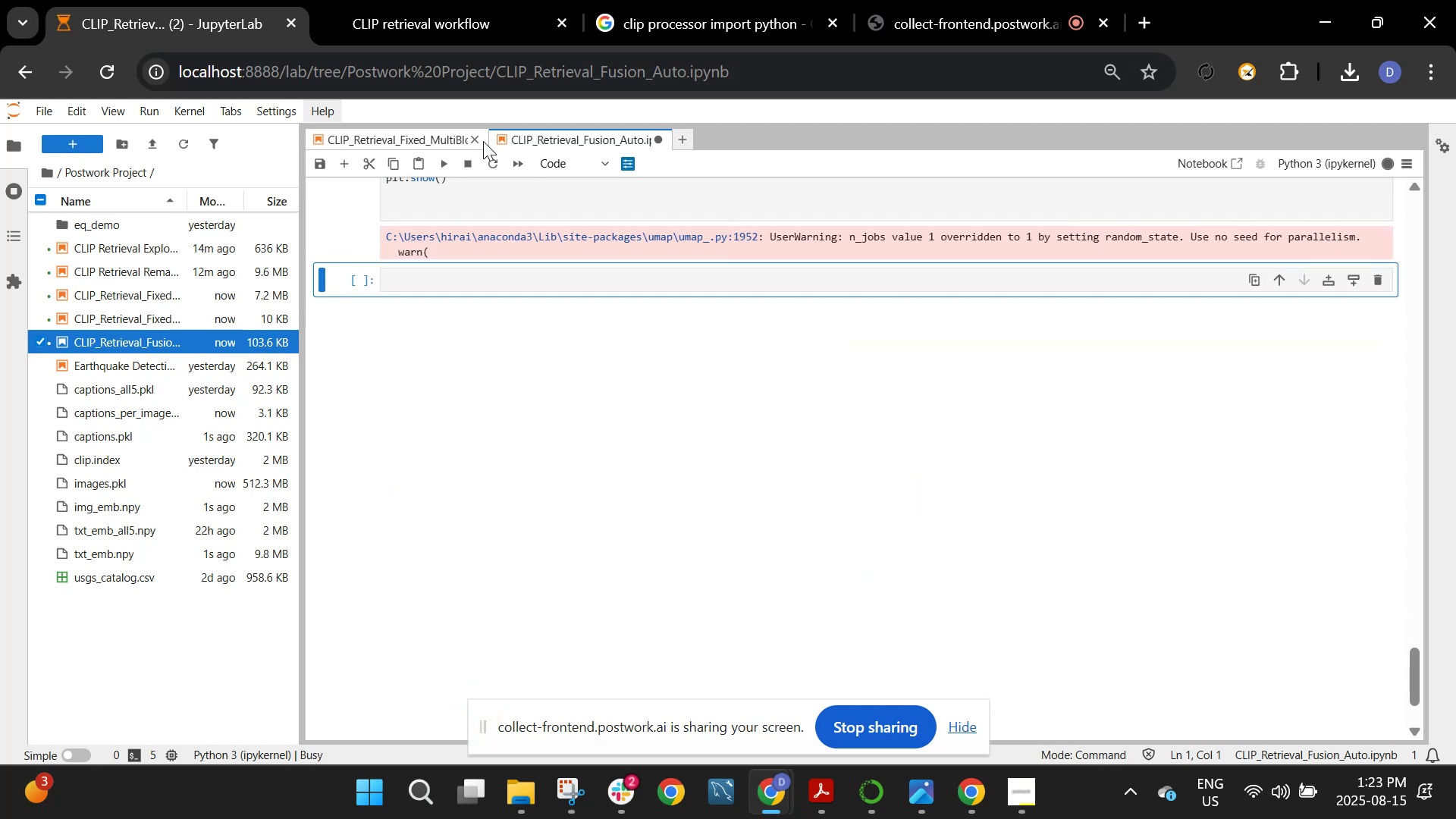 
left_click([474, 140])
 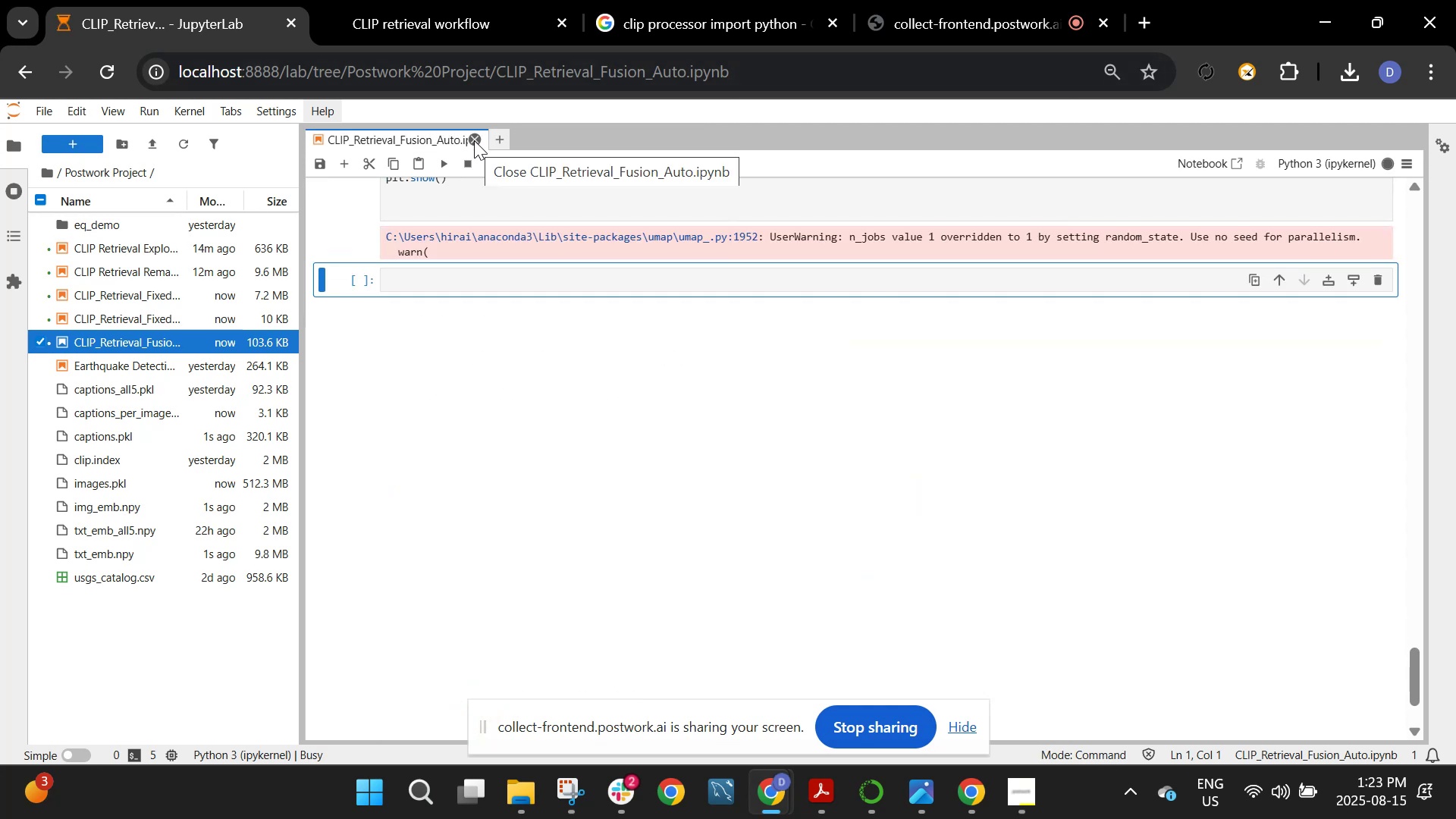 
scroll: coordinate [474, 140], scroll_direction: down, amount: 1.0
 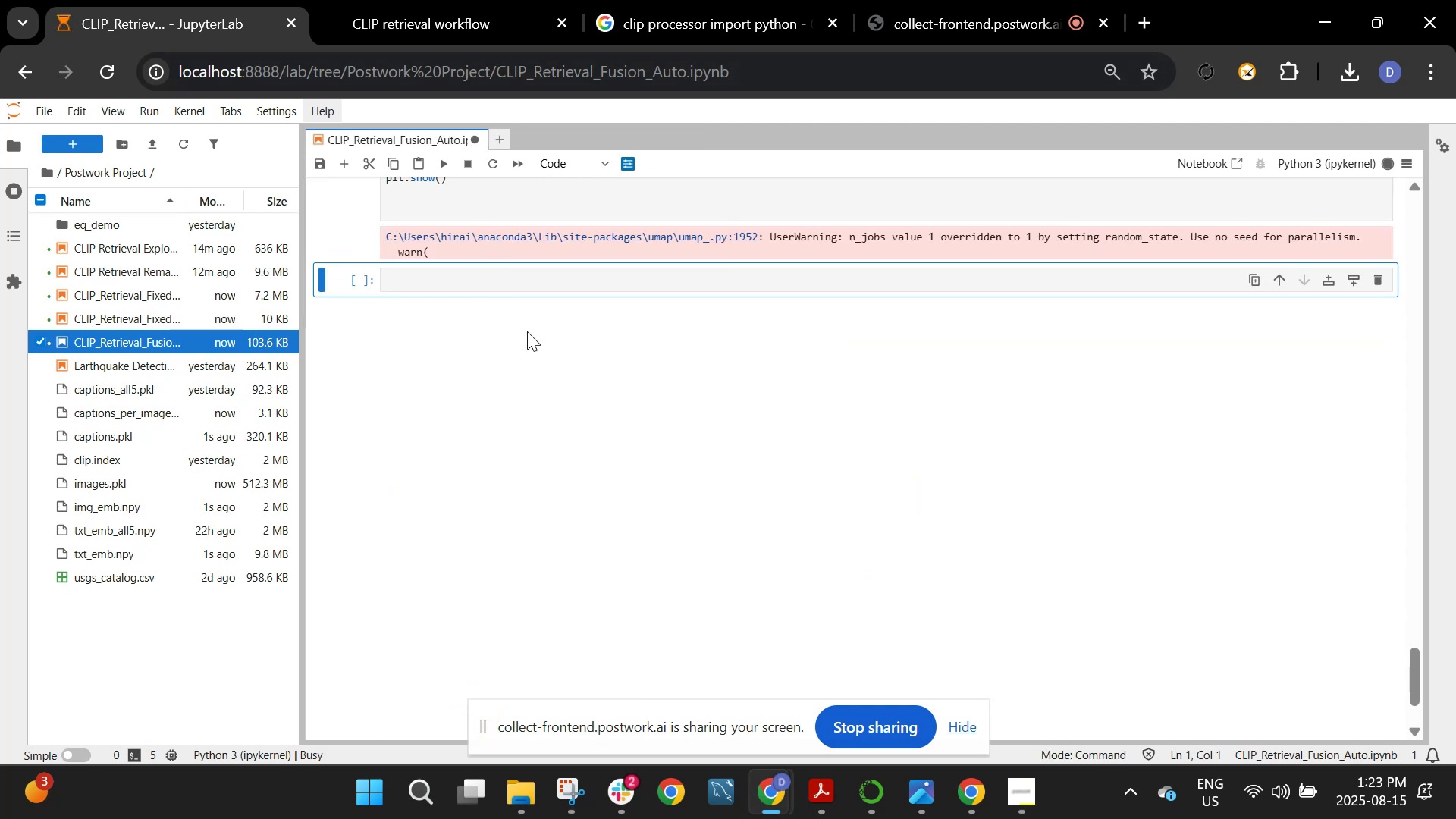 
scroll: coordinate [527, 331], scroll_direction: up, amount: 4.0
 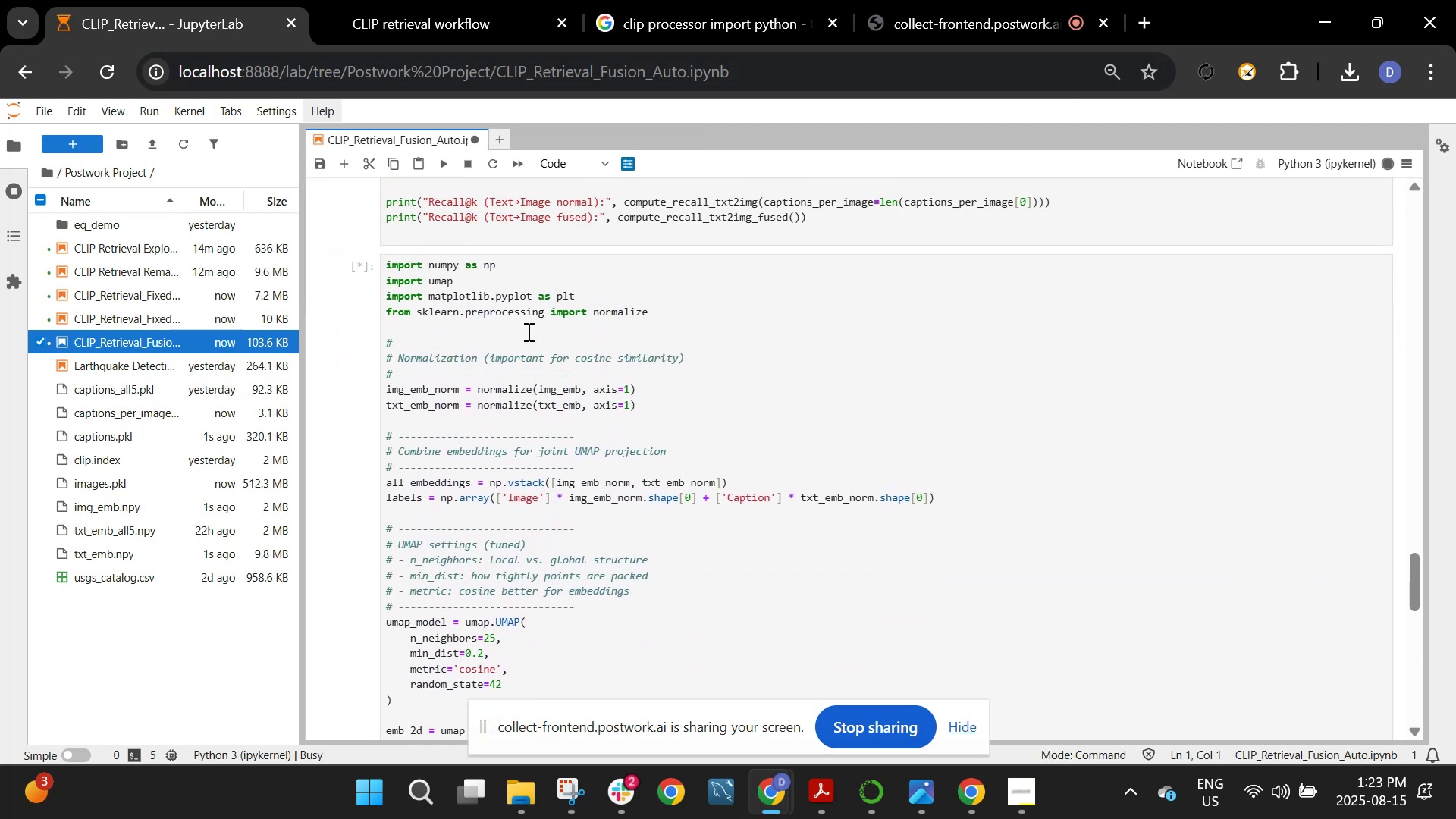 
scroll: coordinate [527, 331], scroll_direction: down, amount: 7.0
 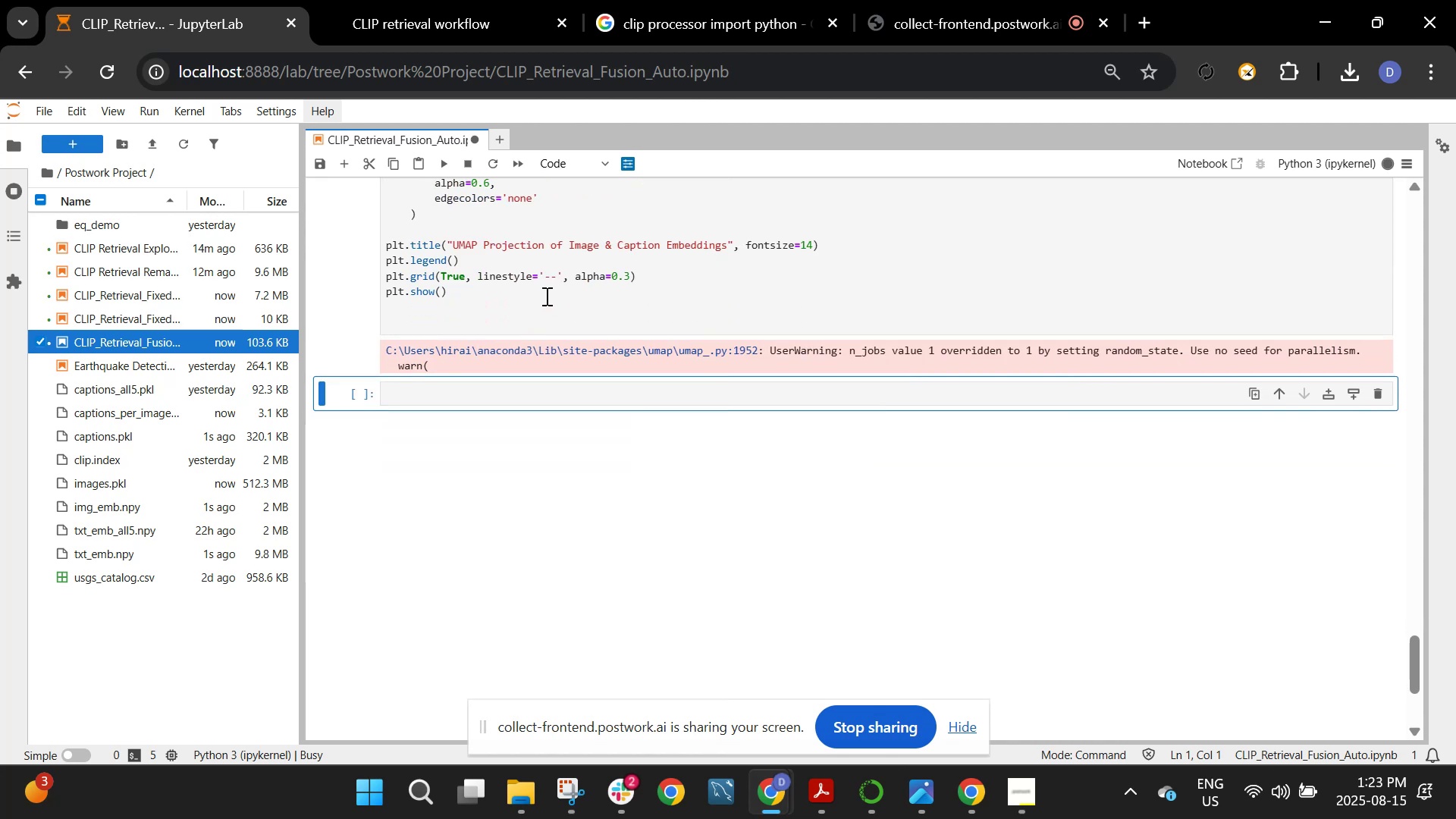 
wait(9.56)
 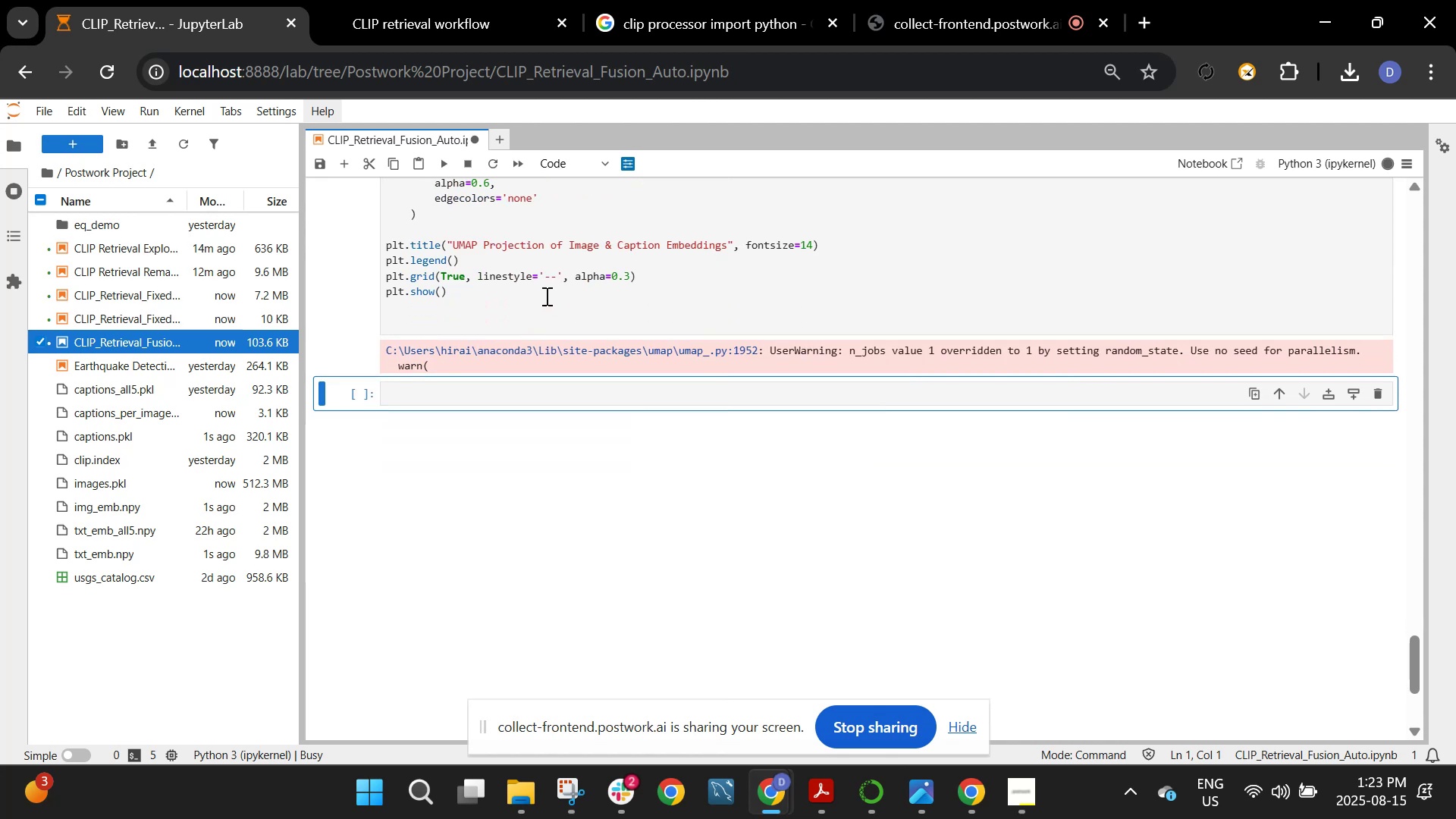 
scroll: coordinate [674, 575], scroll_direction: down, amount: 2.0
 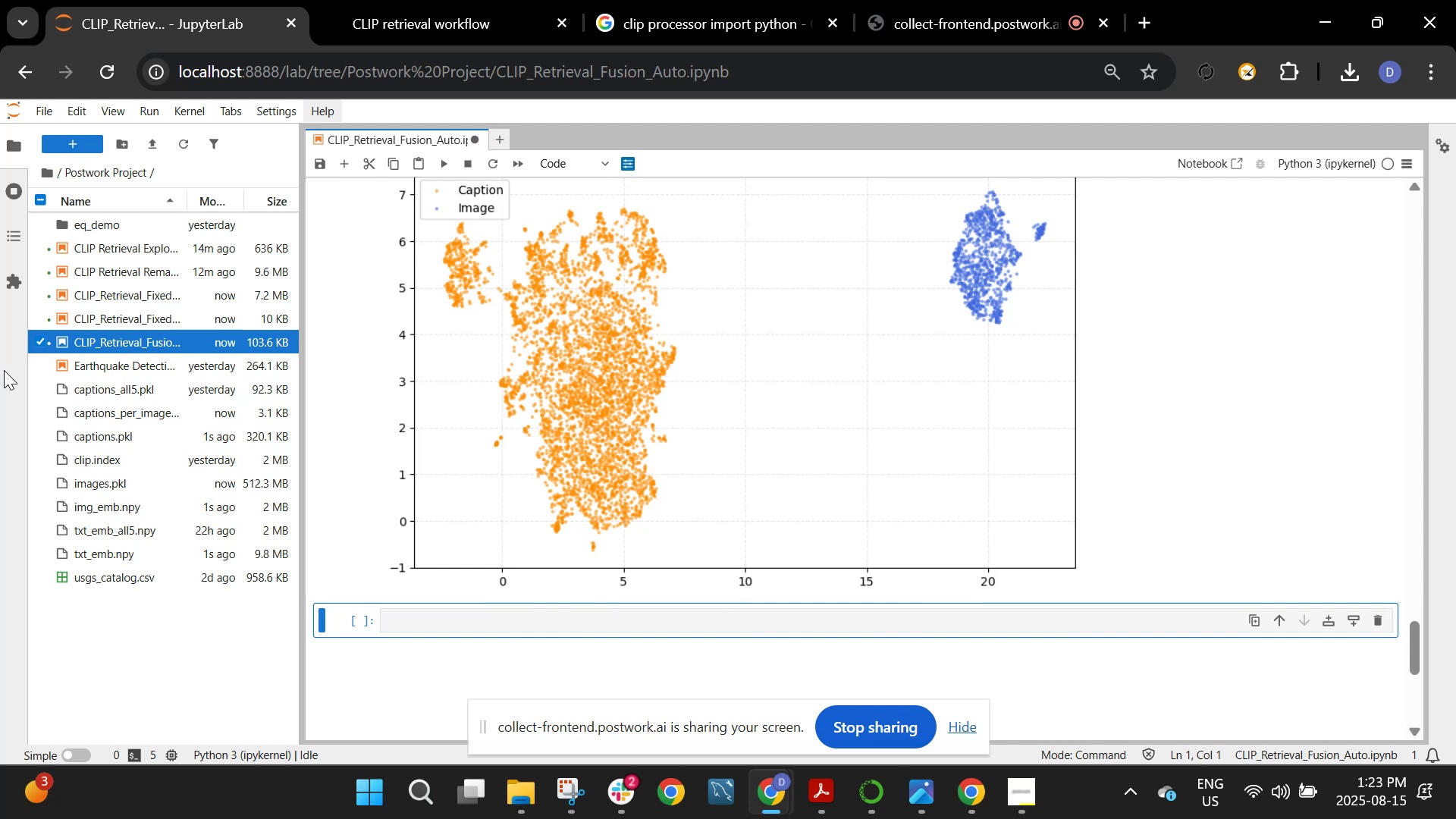 
wait(34.06)
 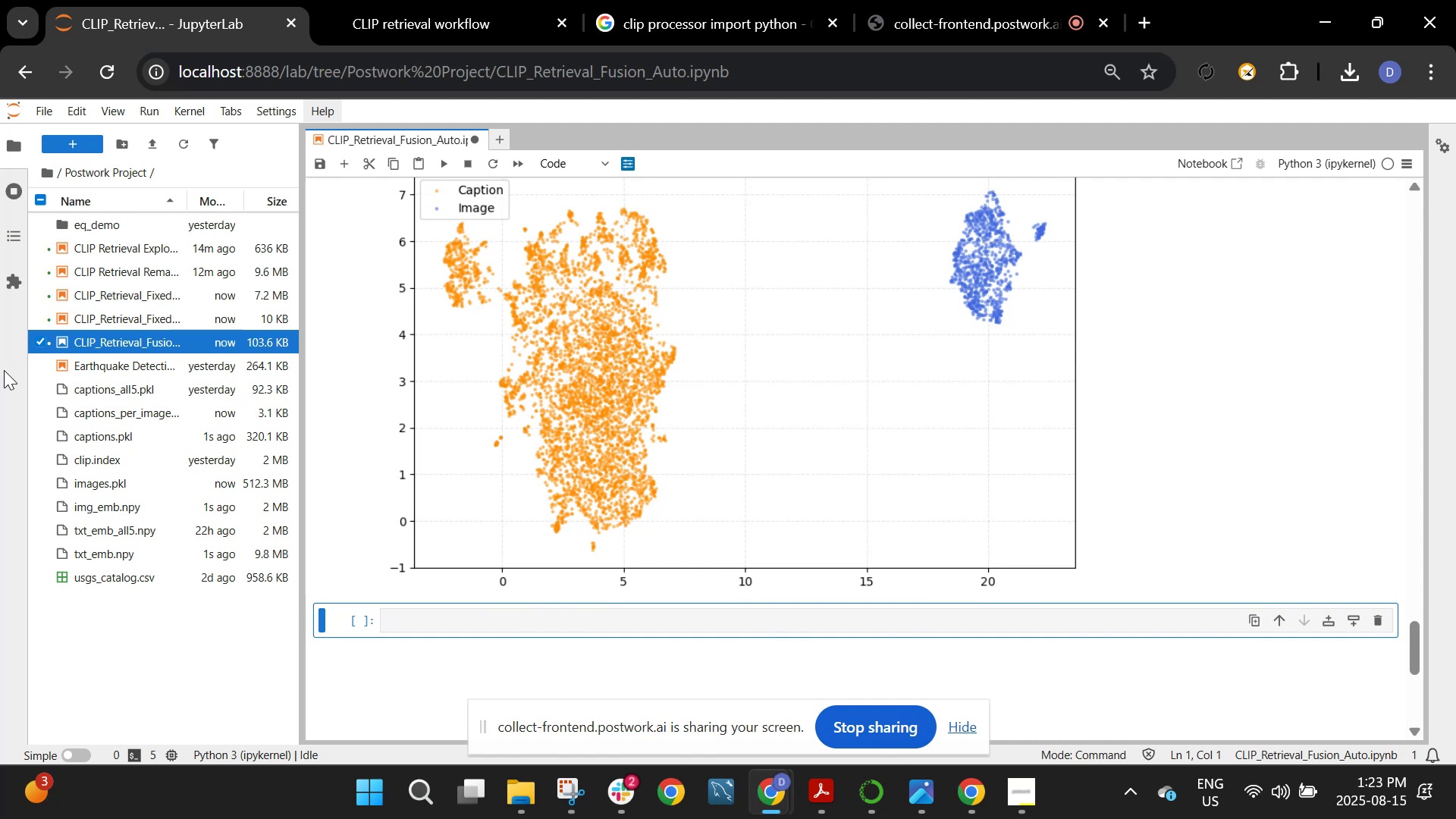 
scroll: coordinate [1266, 291], scroll_direction: down, amount: 1.0
 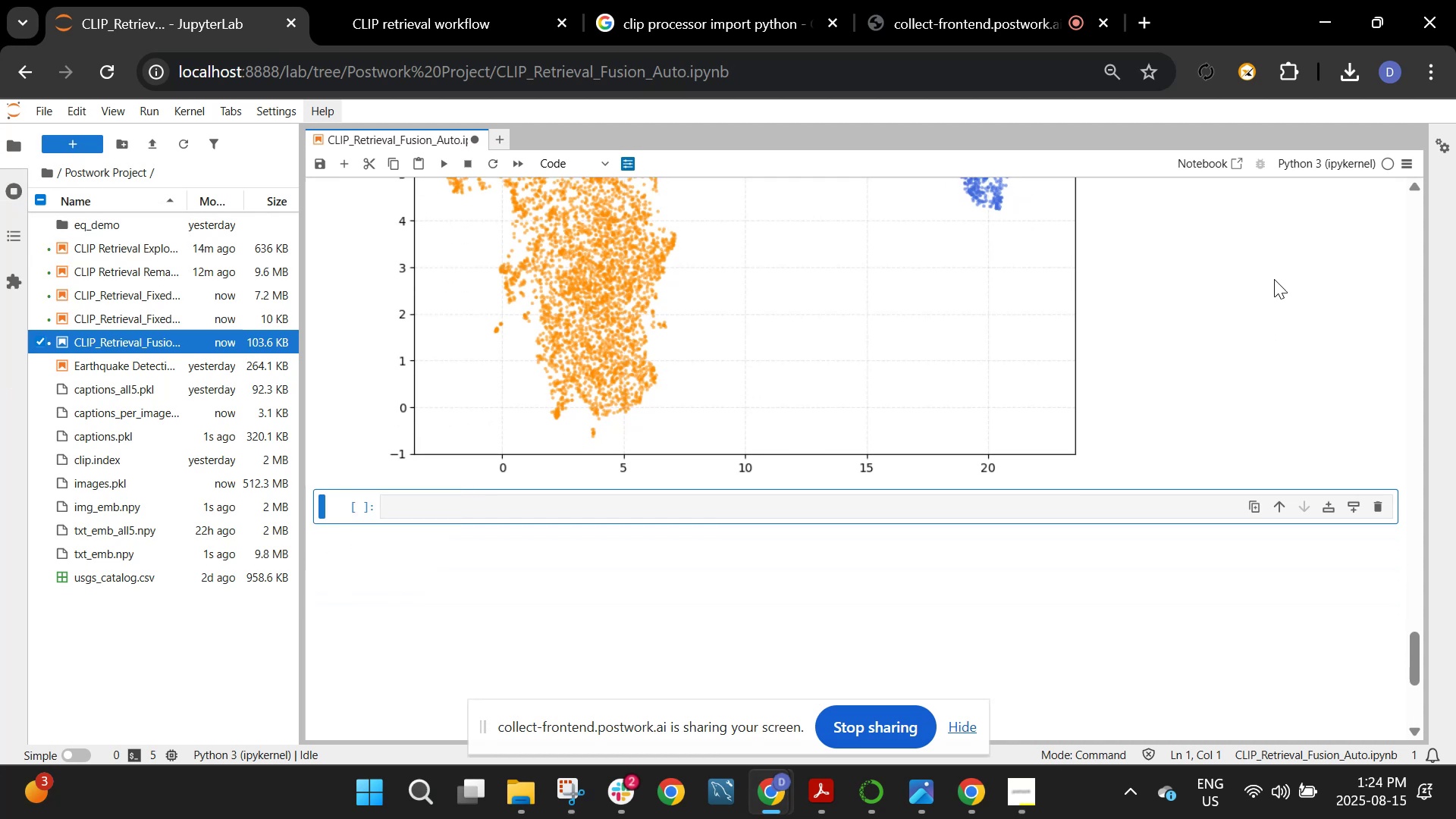 
wait(8.69)
 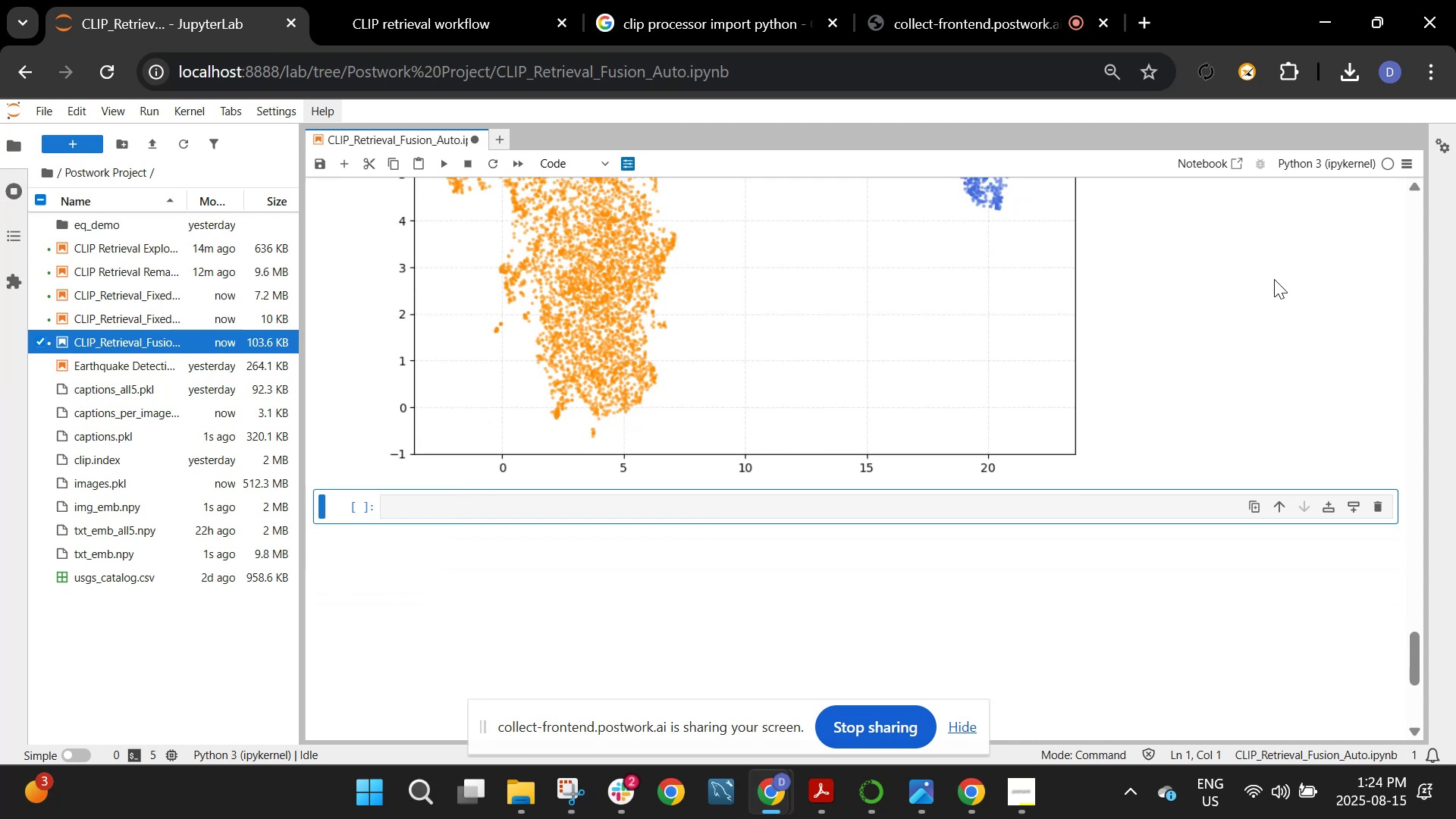 
scroll: coordinate [1271, 281], scroll_direction: down, amount: 3.0
 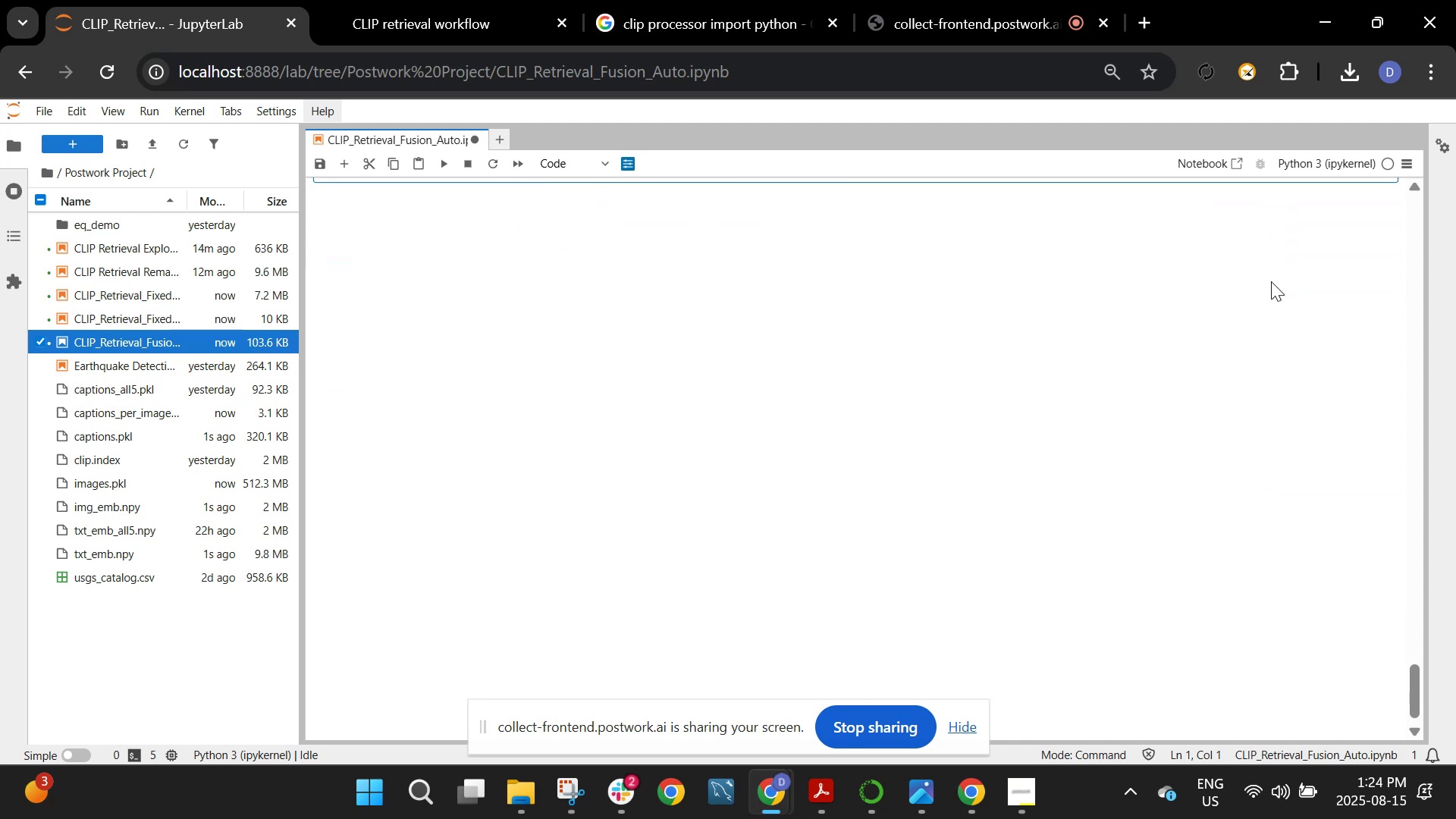 
scroll: coordinate [1271, 281], scroll_direction: up, amount: 2.0
 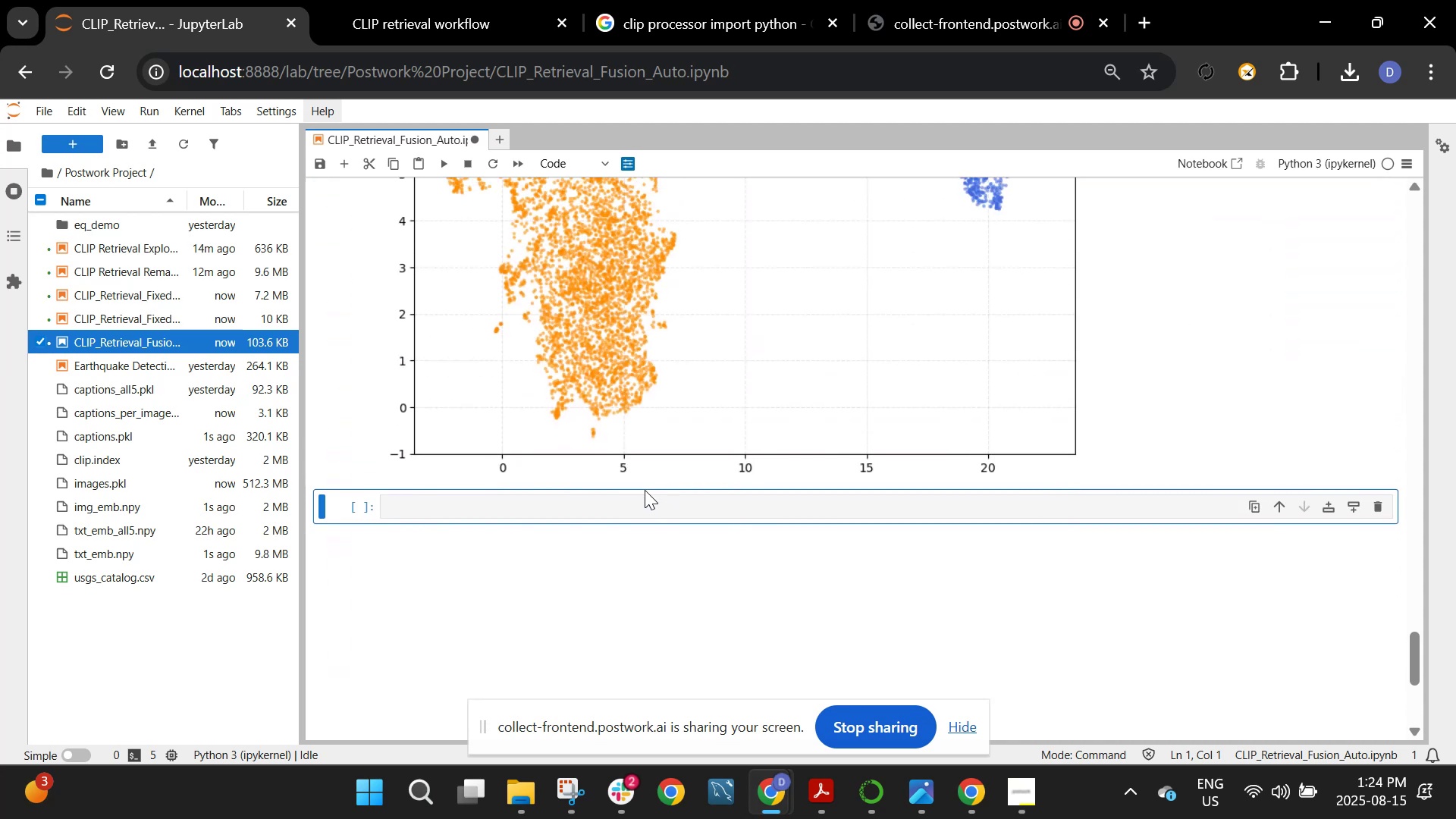 
left_click([628, 500])
 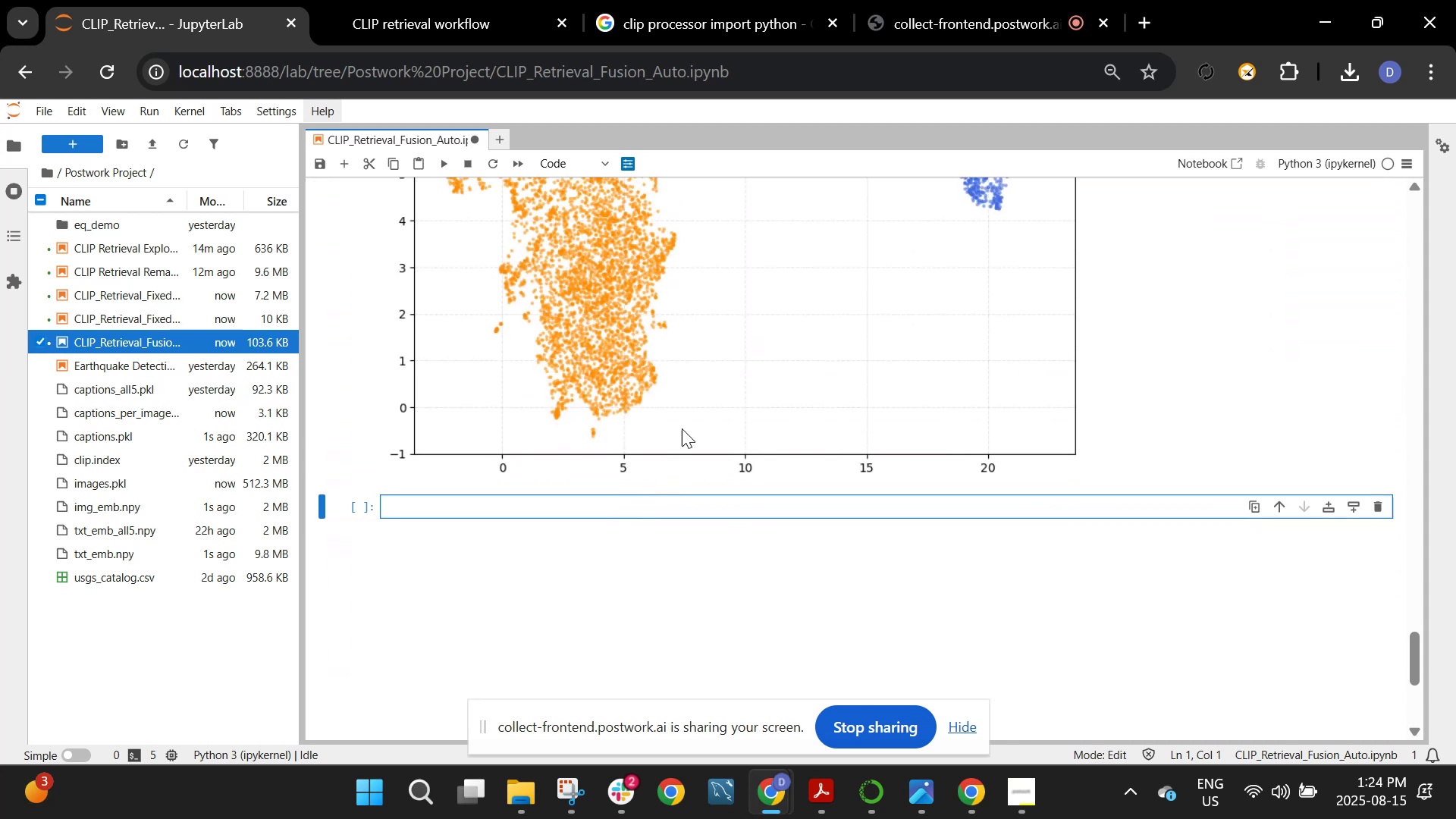 
scroll: coordinate [705, 371], scroll_direction: up, amount: 4.0
 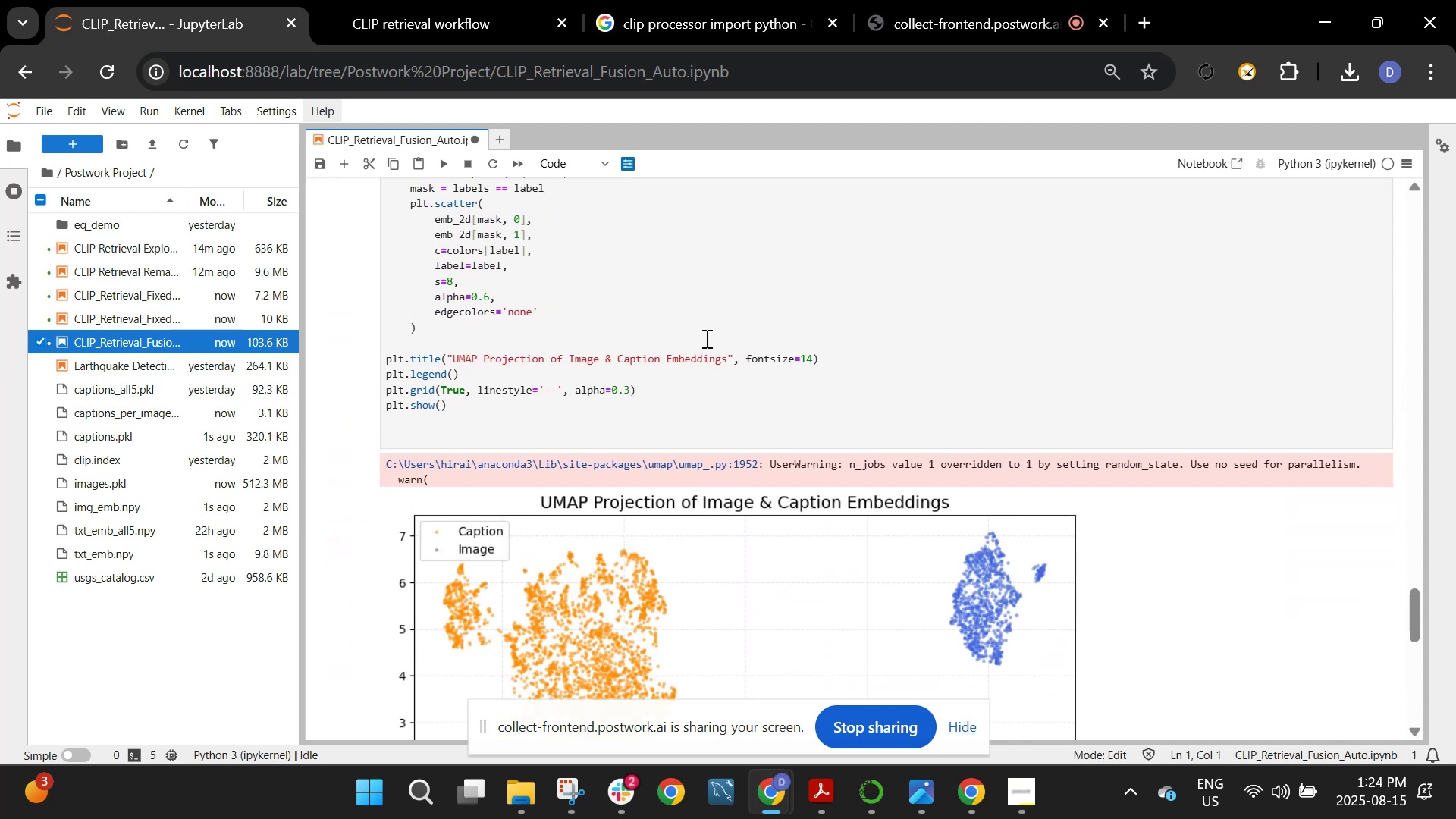 
scroll: coordinate [705, 337], scroll_direction: down, amount: 5.0
 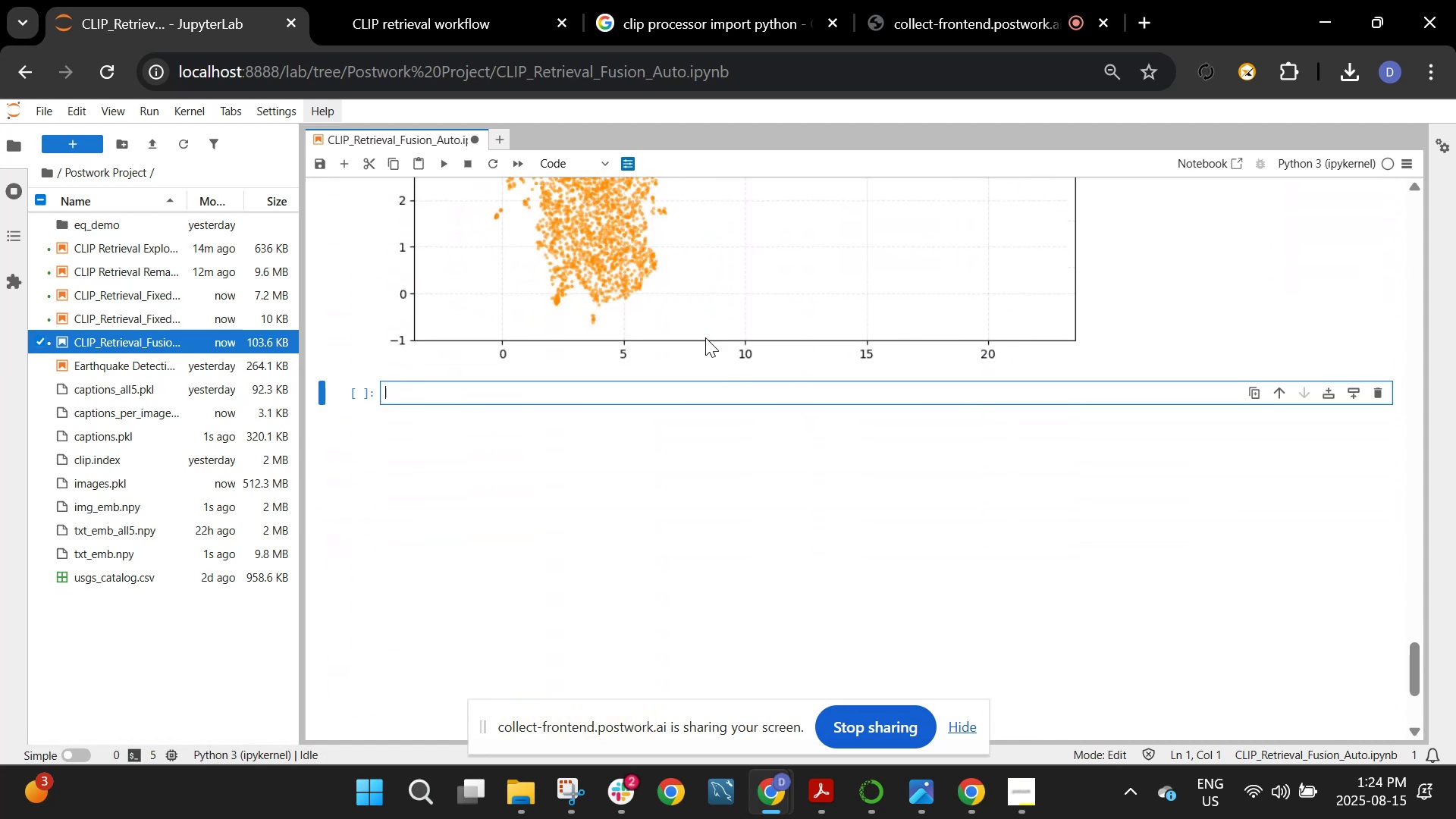 
type(def show_dailu)
key(Backspace)
key(Backspace)
key(Backspace)
key(Backspace)
key(Backspace)
type(failure_gallery_tx2)
key(Backspace)
type(t2img(k=5):)
 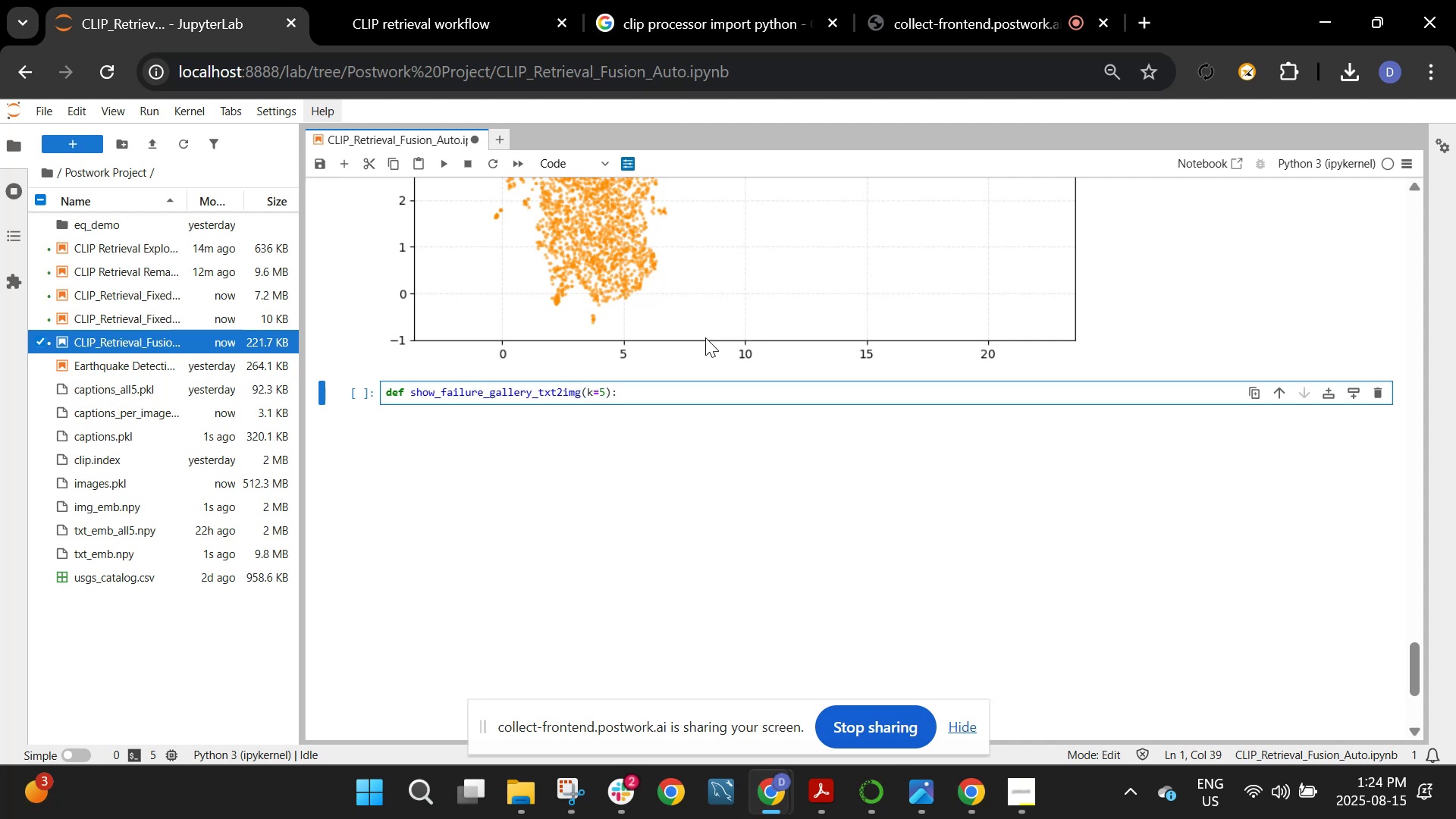 
key(Enter)
 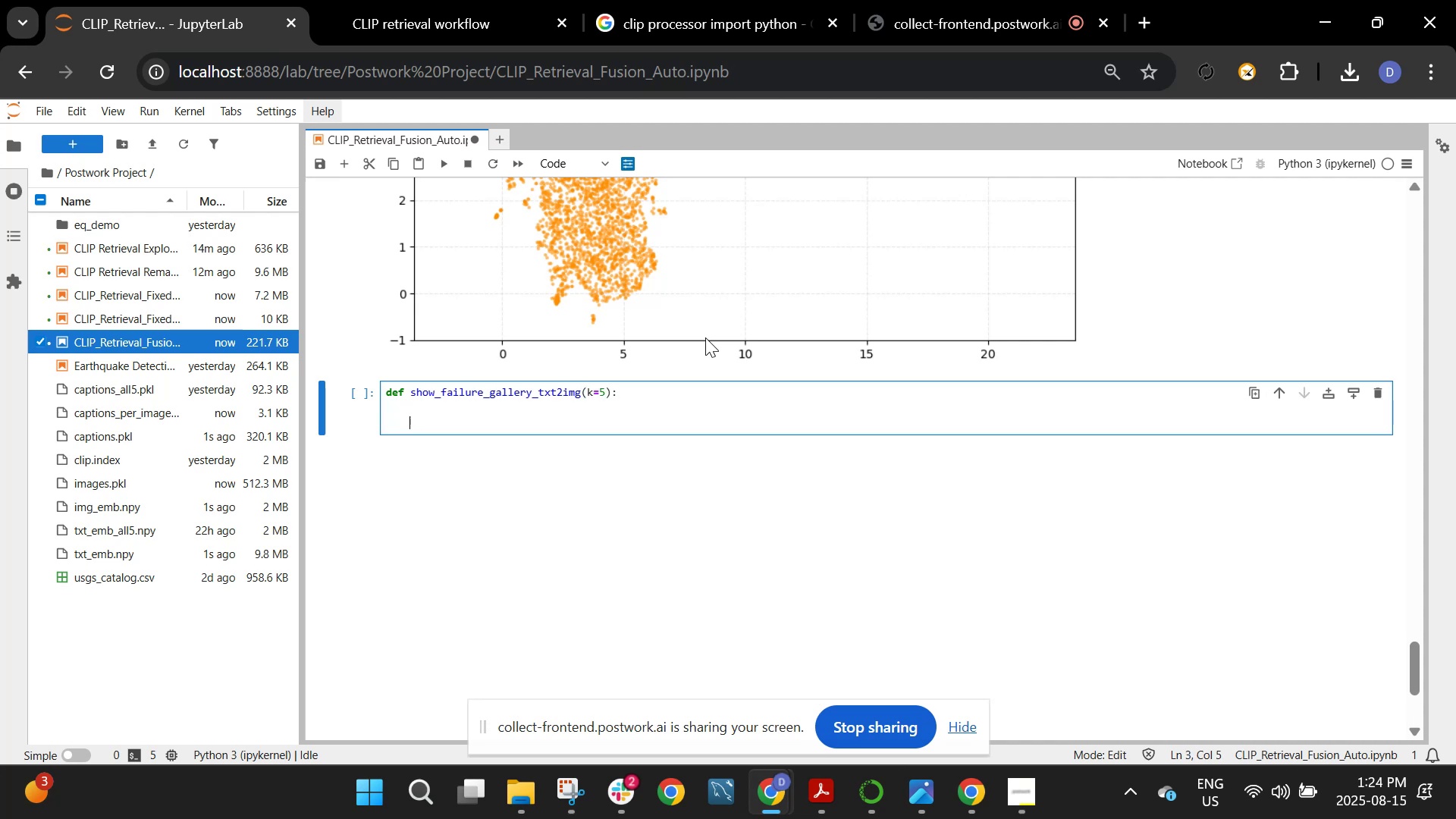 
key(Enter)
 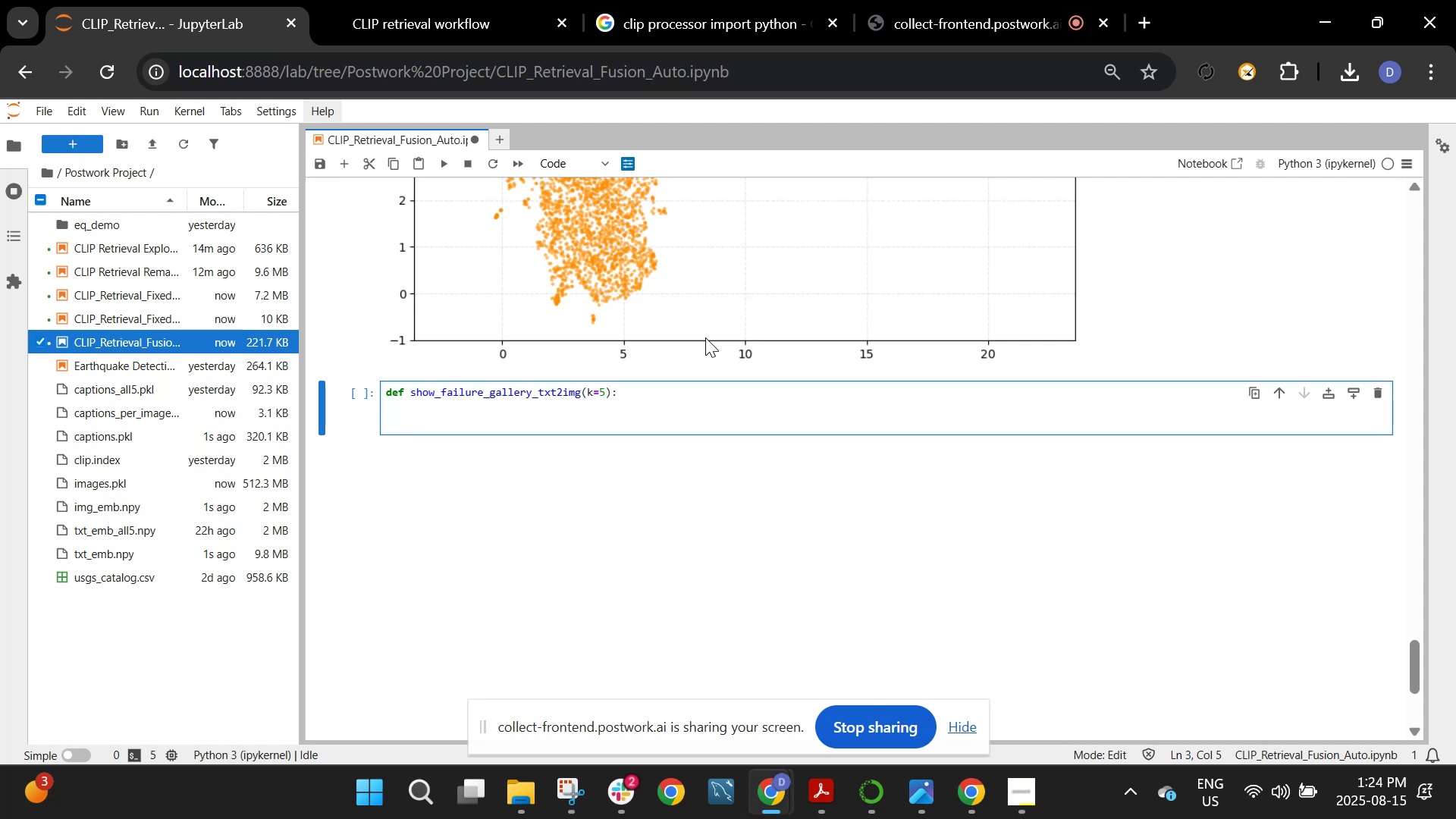 
type(failures = [])
 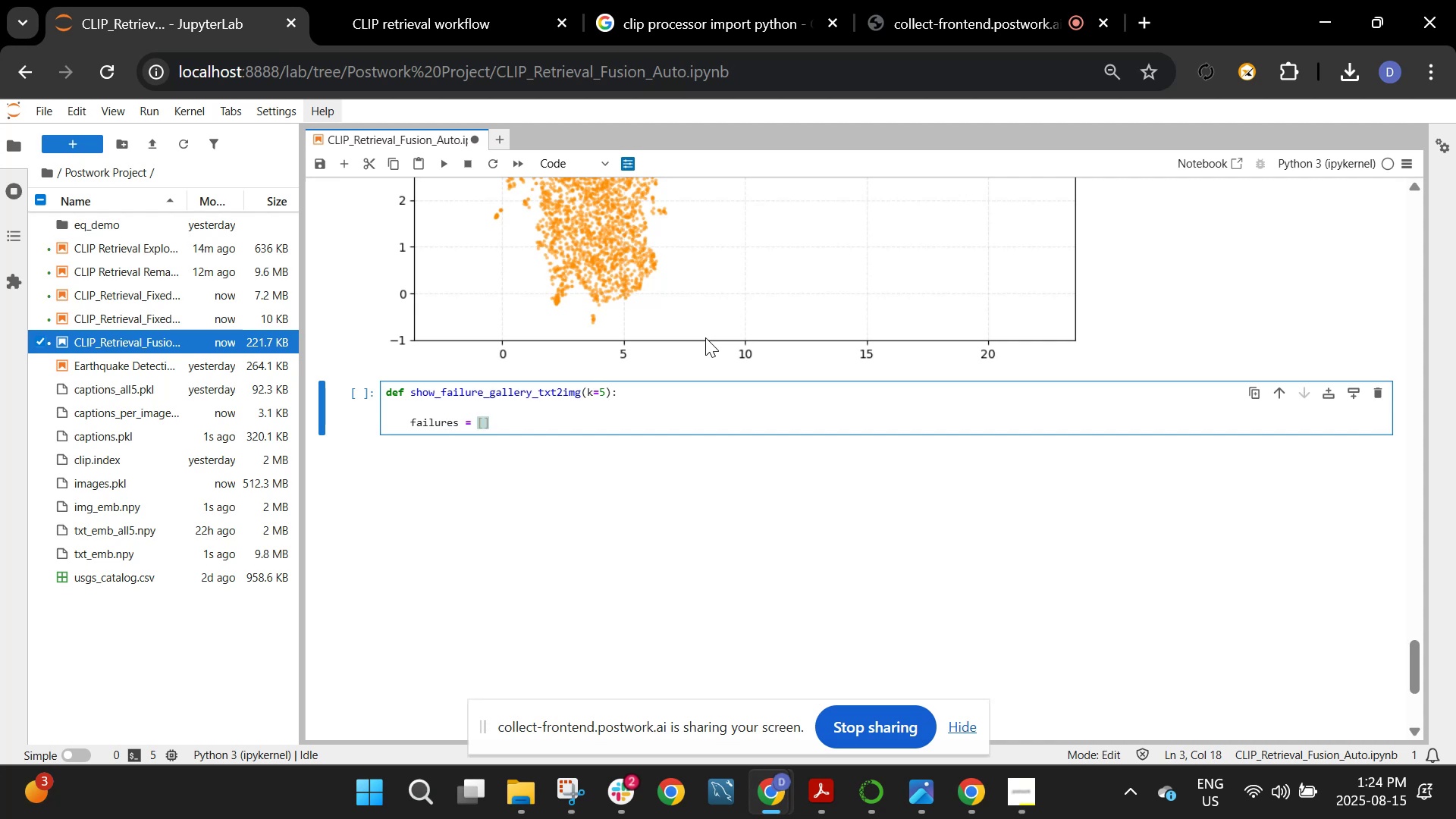 
key(Enter)
 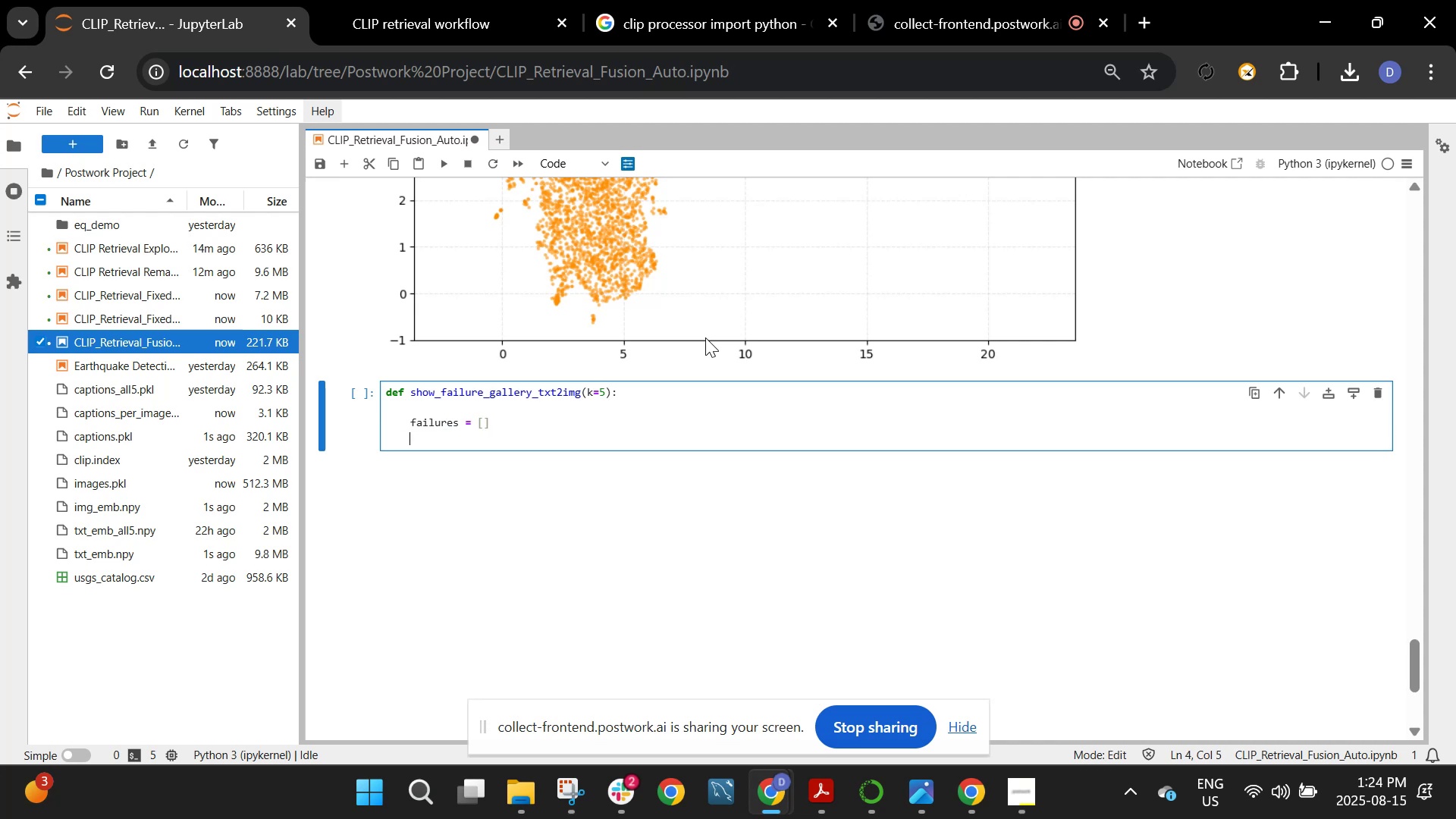 
key(Enter)
 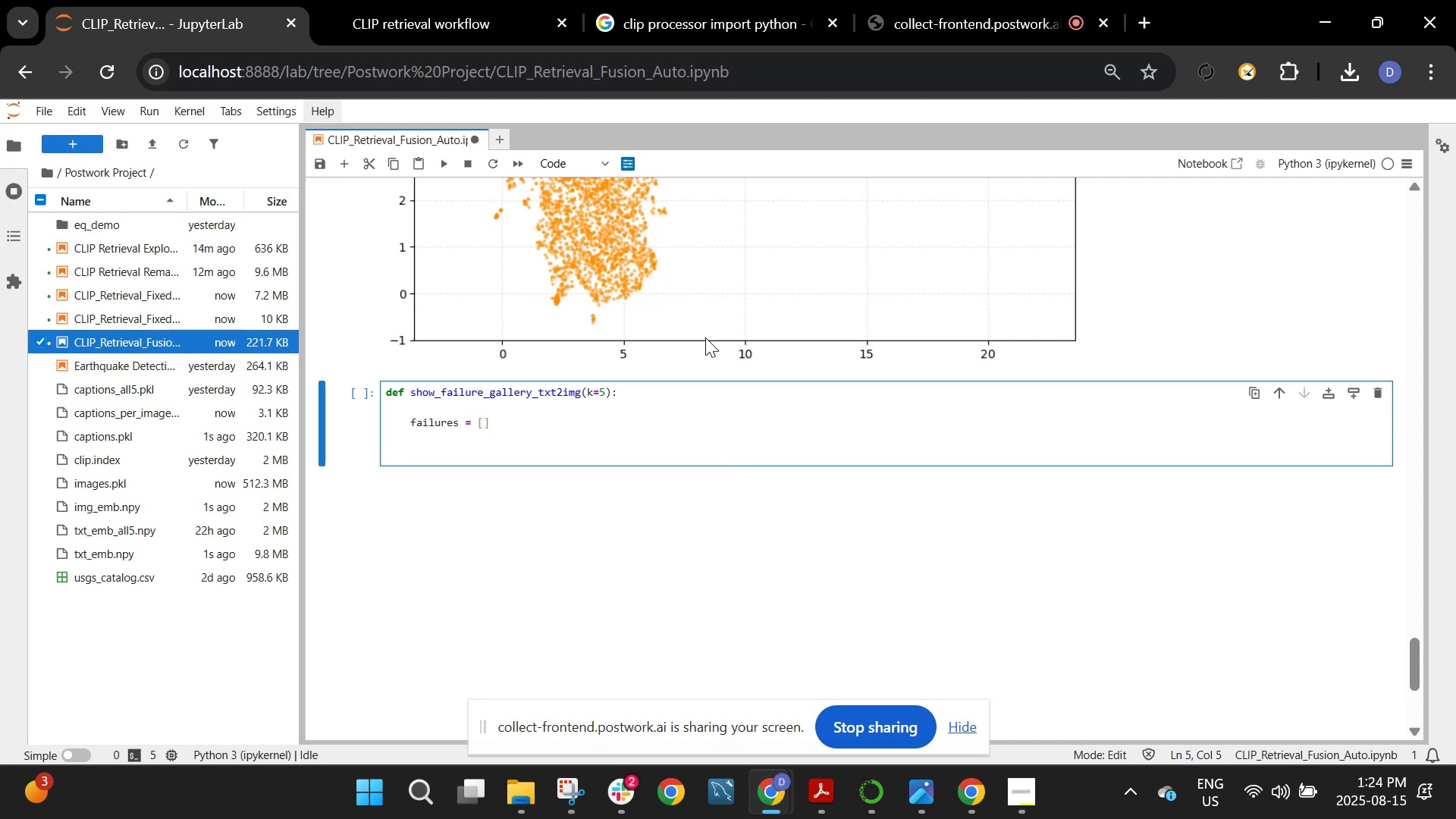 
type(for i )
key(Backspace)
type(, txt)
 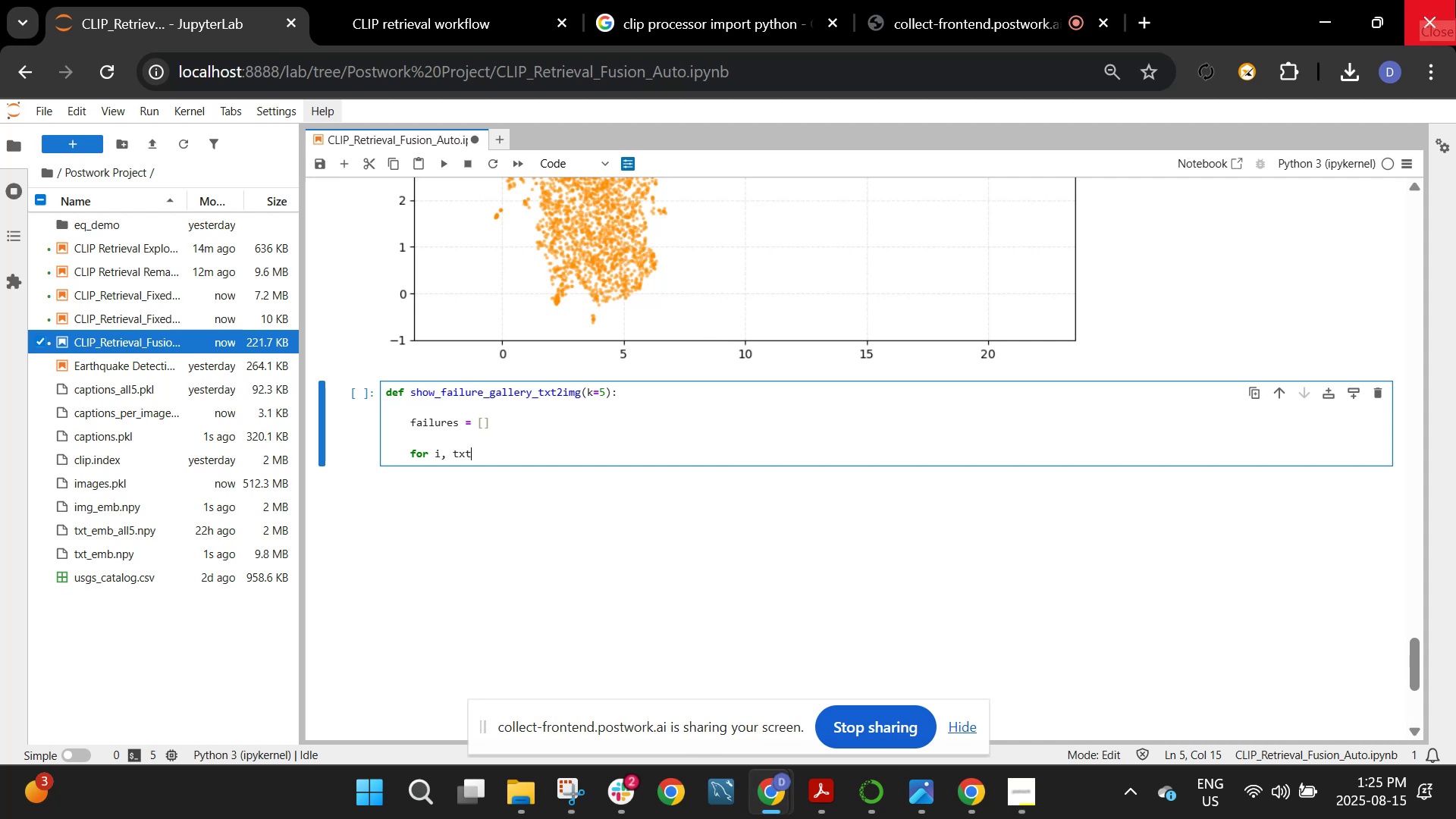 
wait(28.28)
 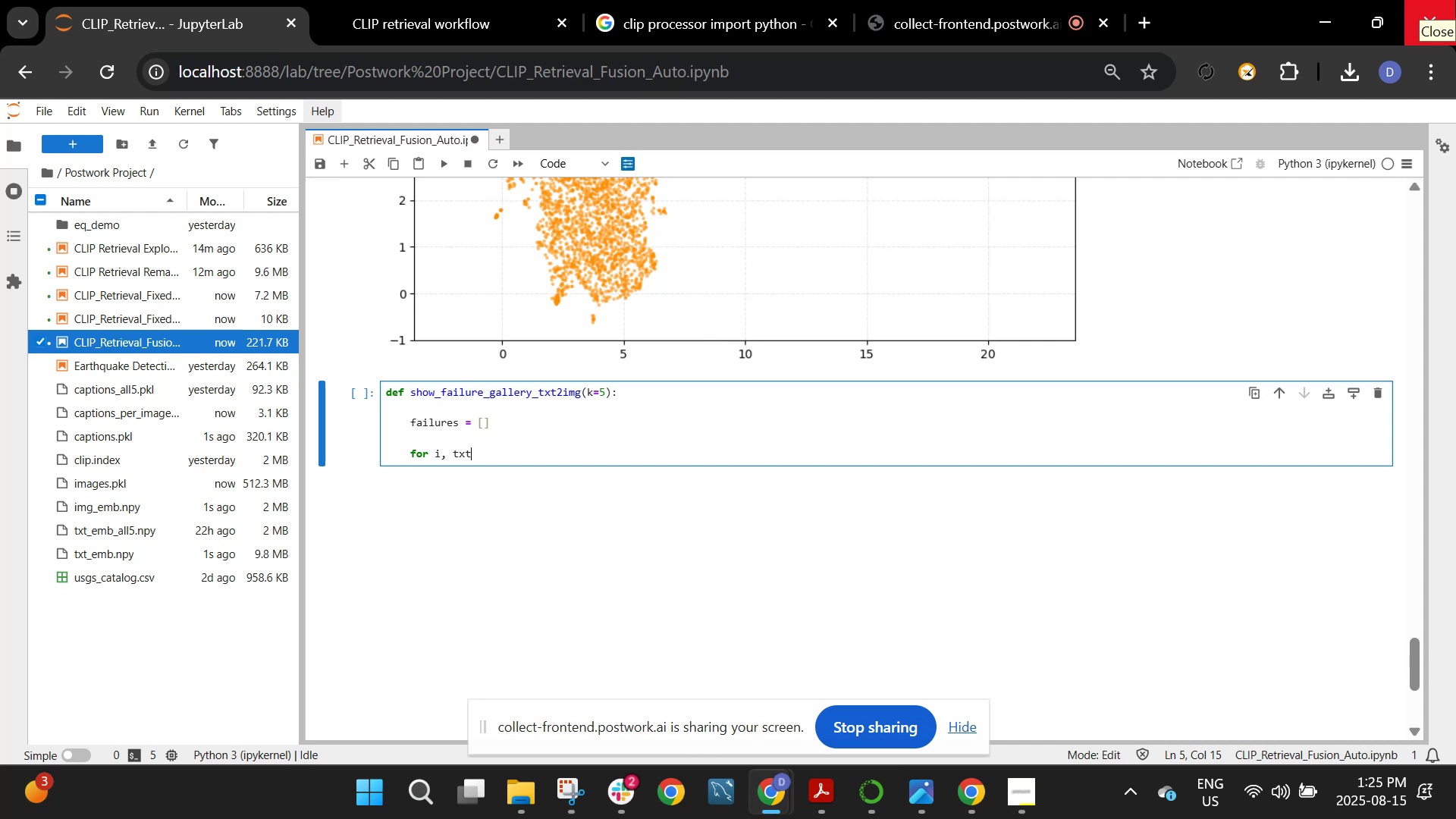 
key(Shift+Minus)
 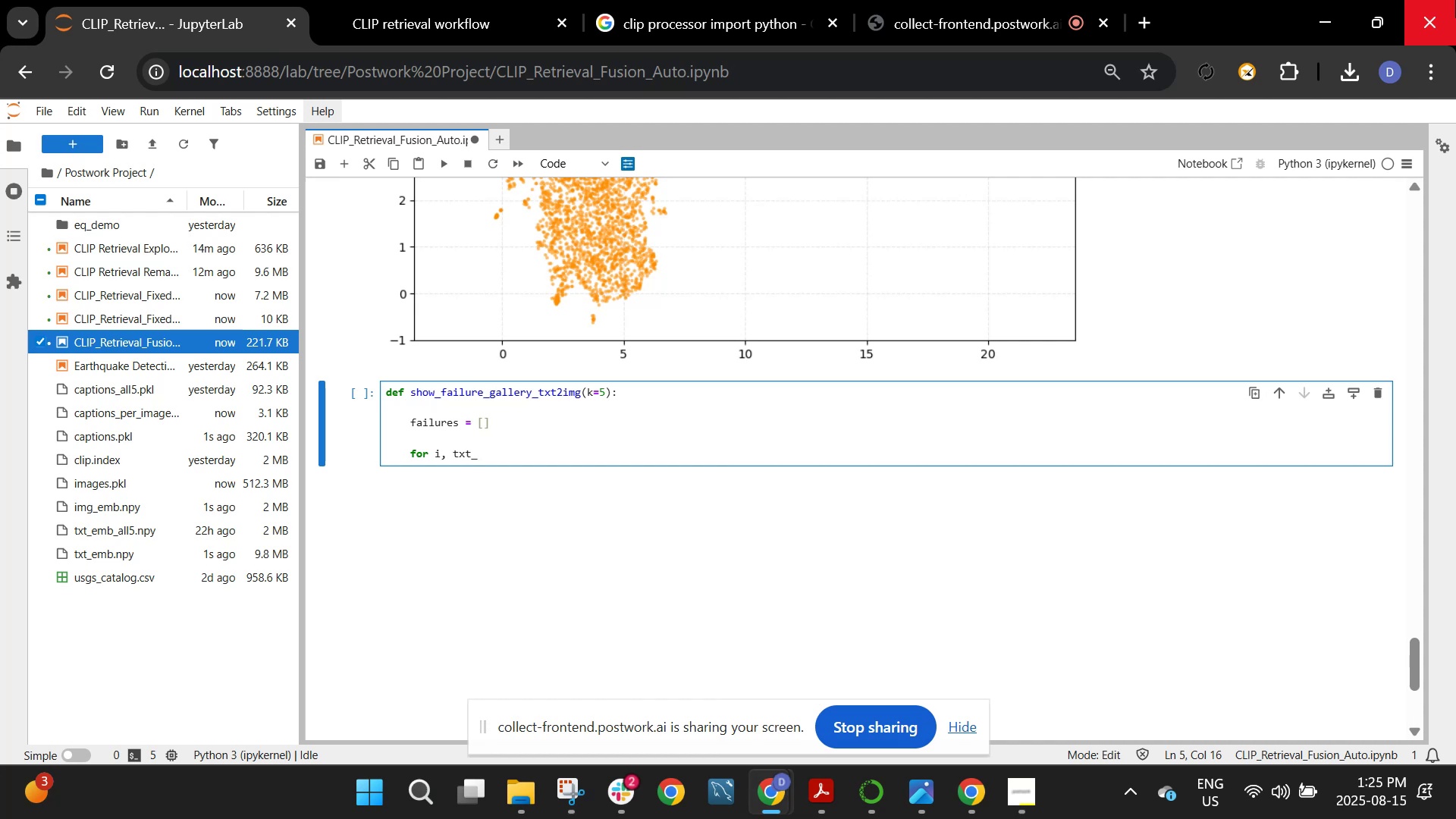 
wait(18.0)
 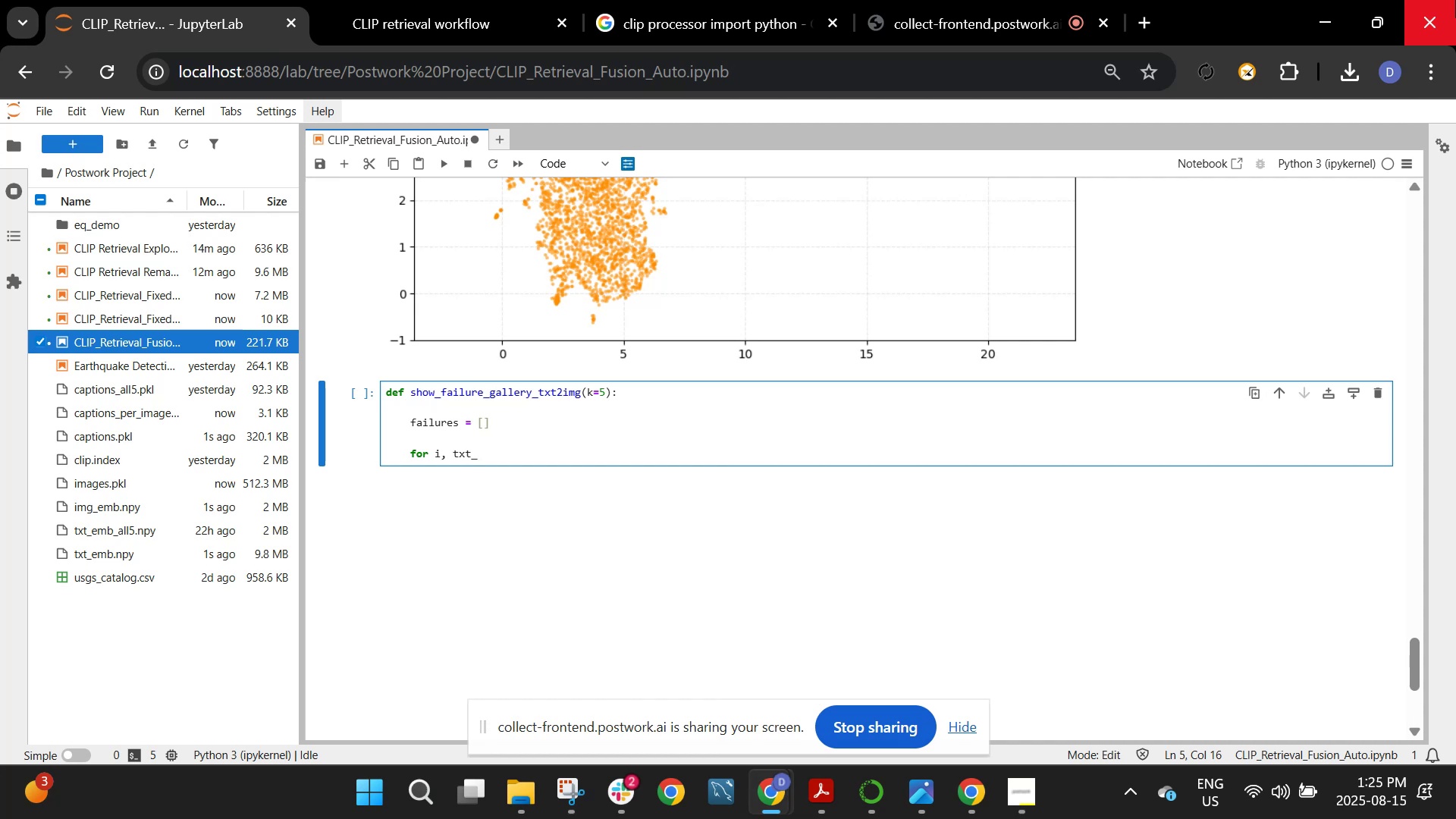 
type(vec in enumerate(txt_emb):)
 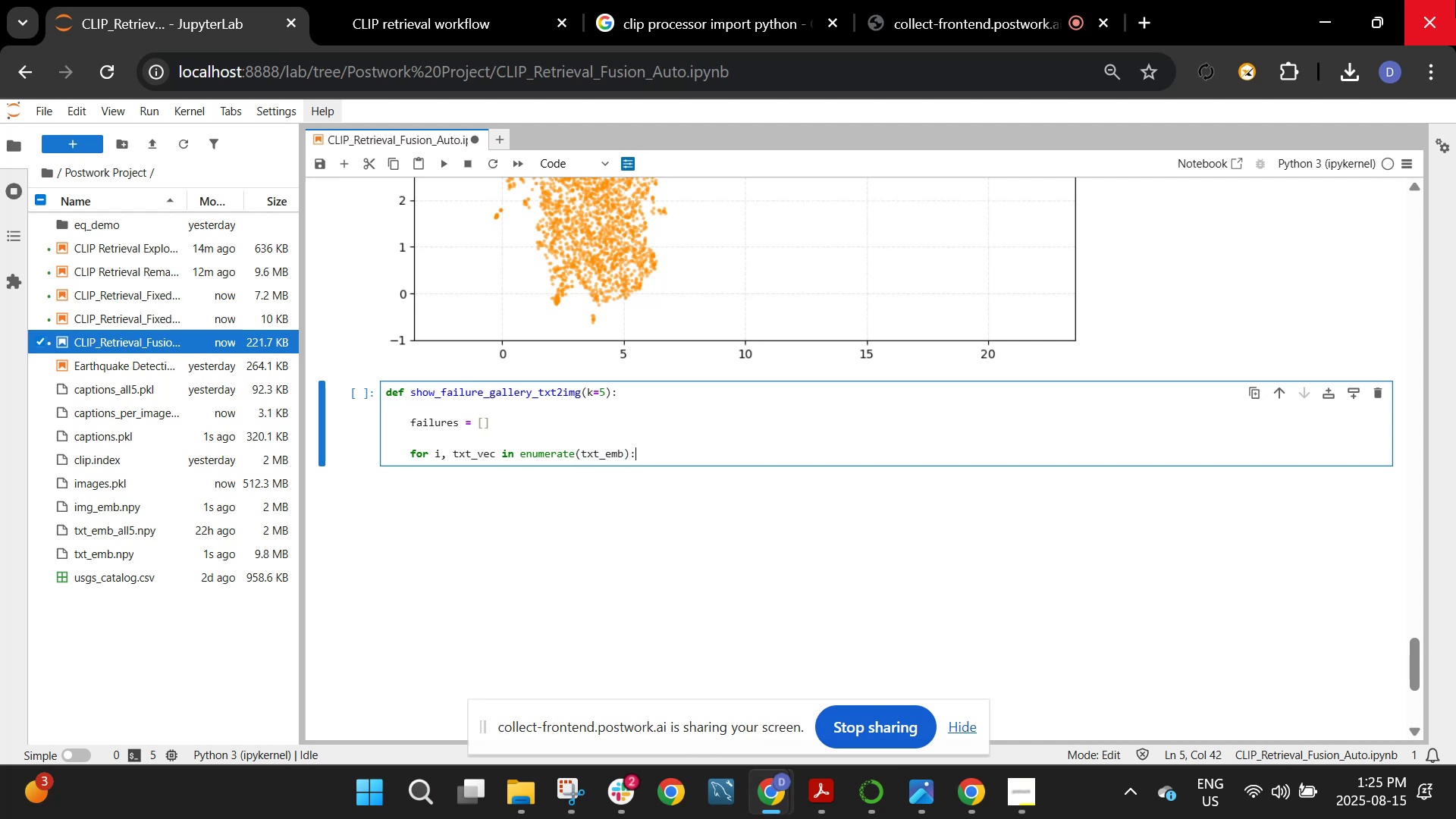 
key(Enter)
 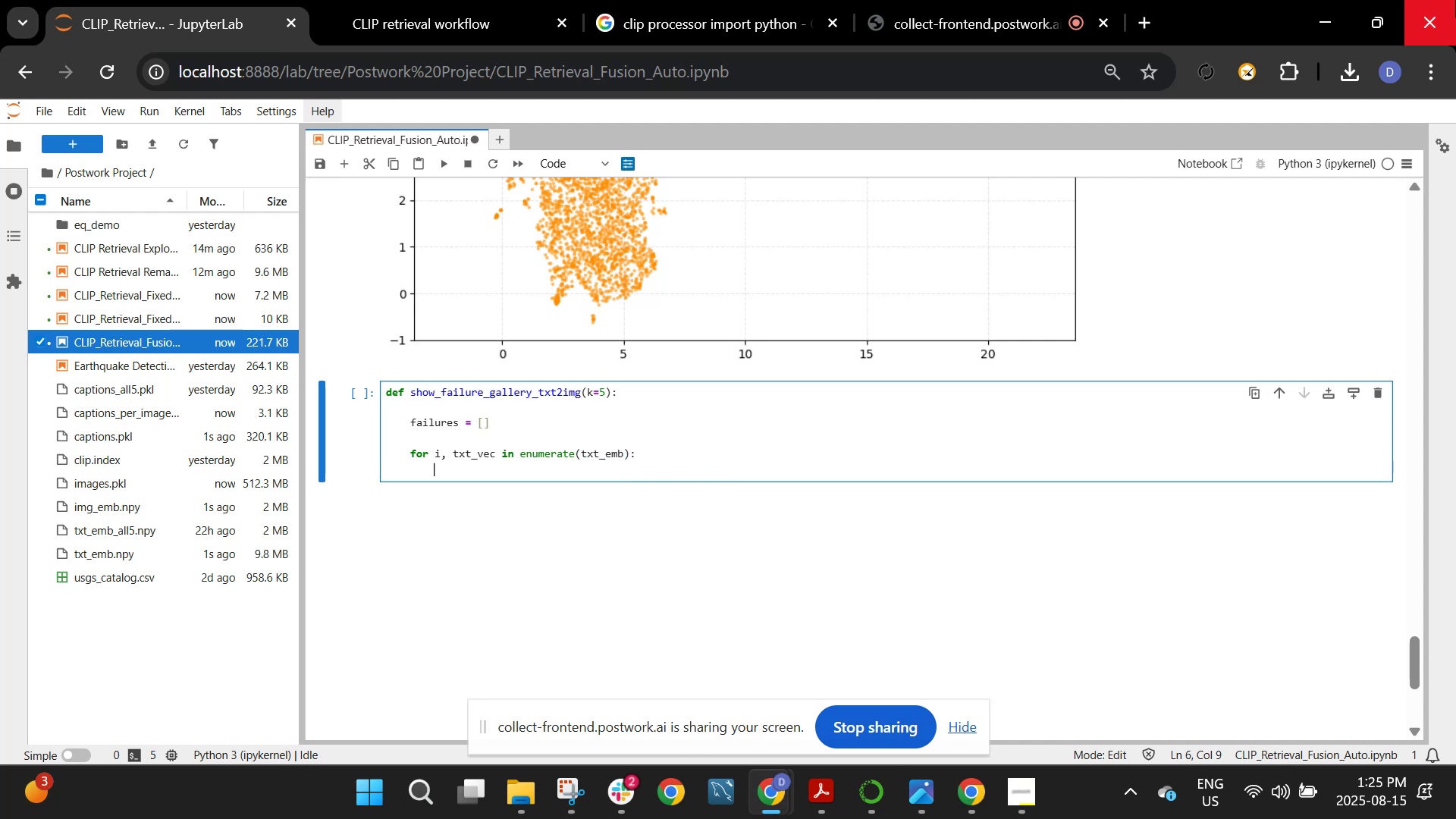 
type(D,I -)
key(Backspace)
type(= index)
 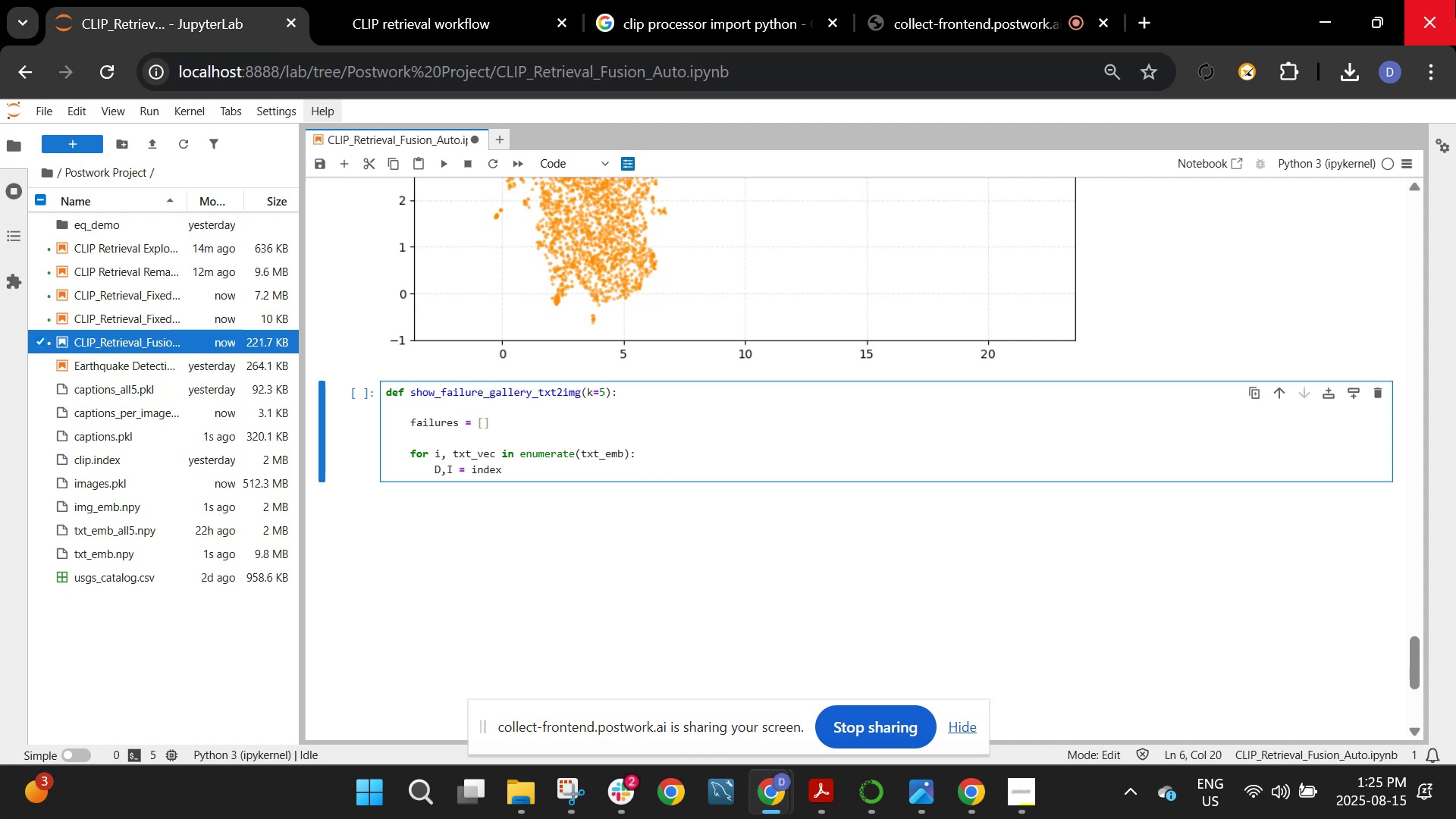 
type(_img.searcg)
key(Backspace)
type(h(txt_ved)
key(Backspace)
type(c.reshape(1,-1), )
key(Backspace)
key(Backspace)
type(, k))
 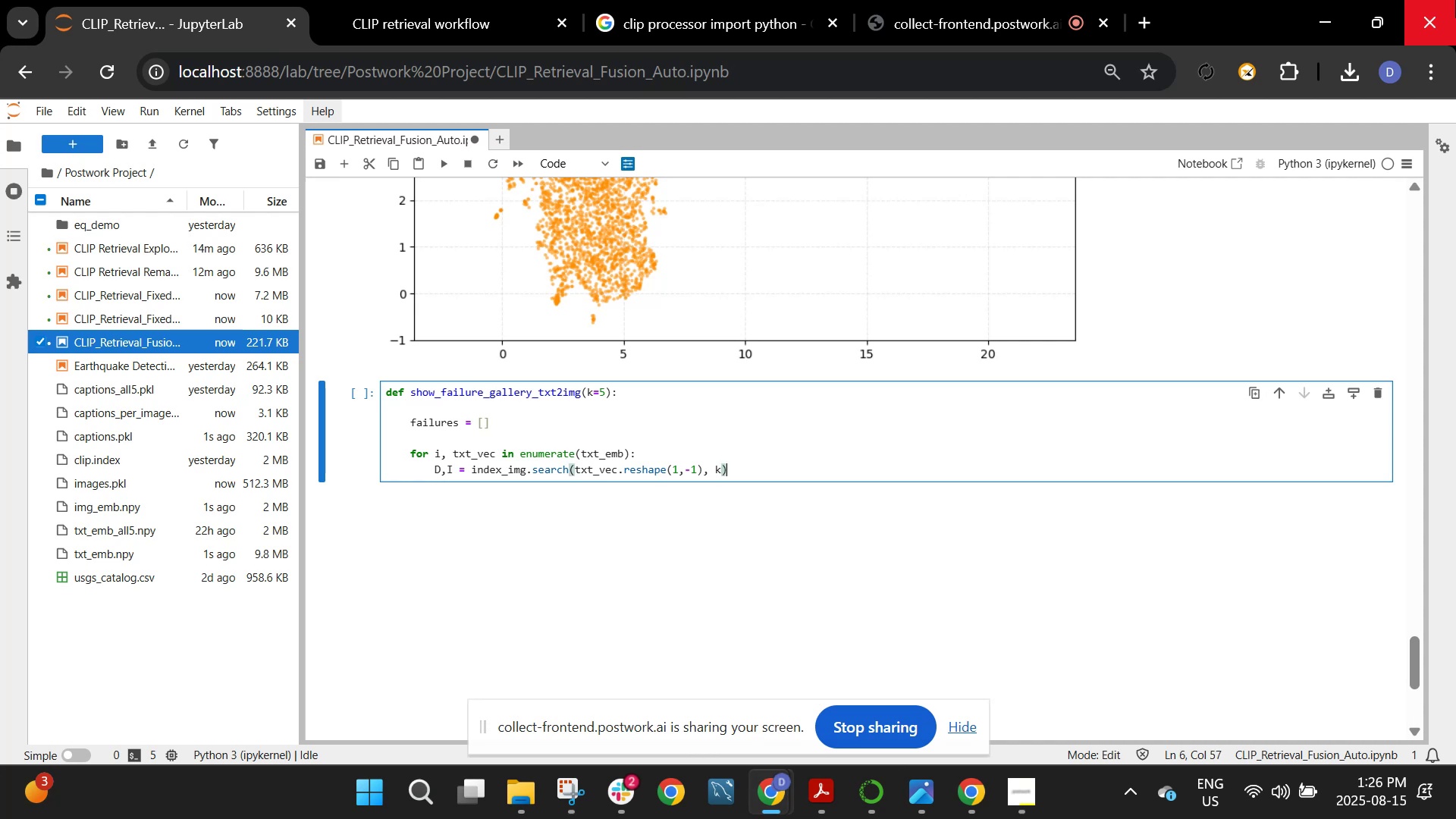 
key(Enter)
 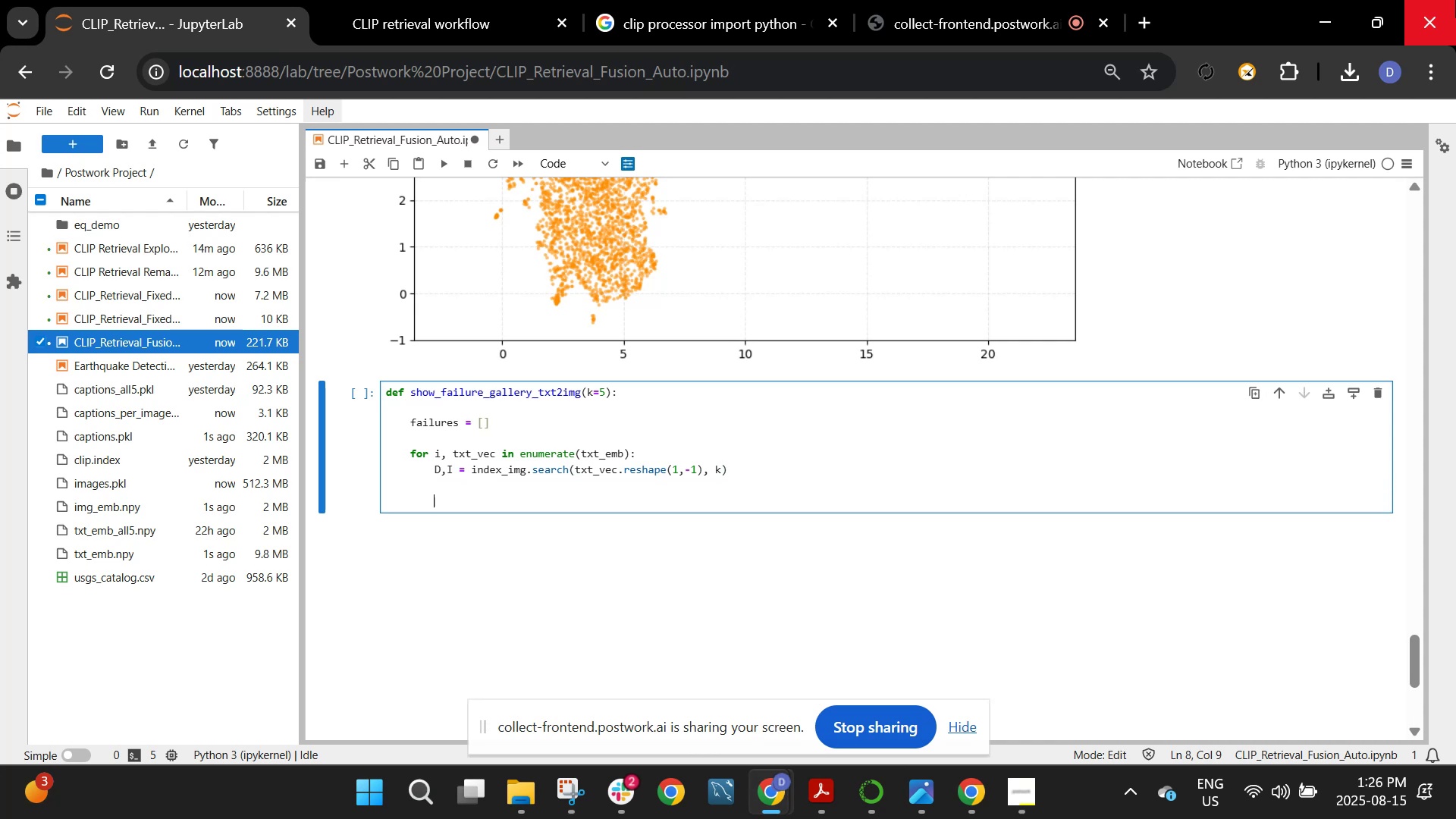 
key(Enter)
 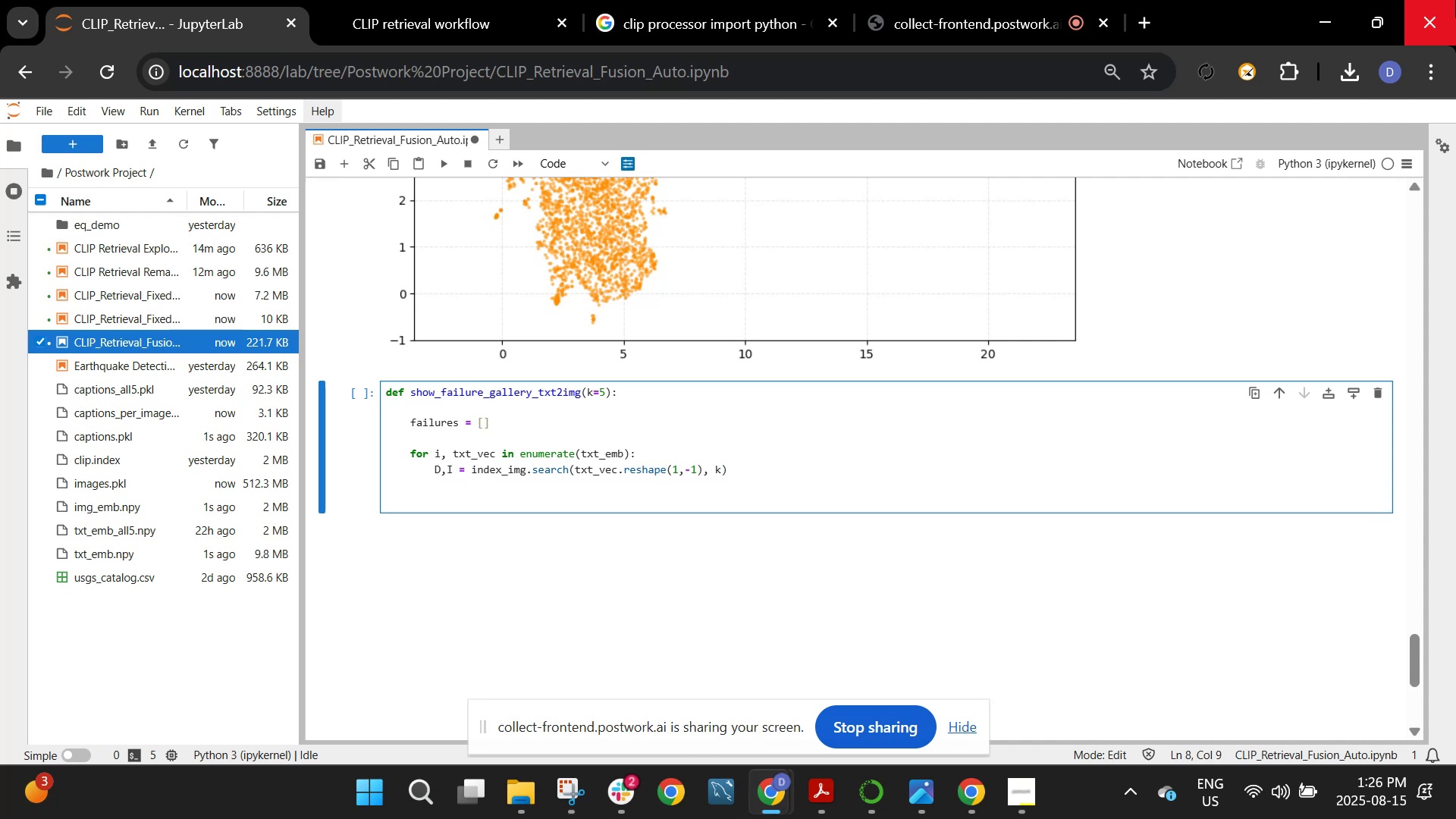 
type(correct_image_idx)
 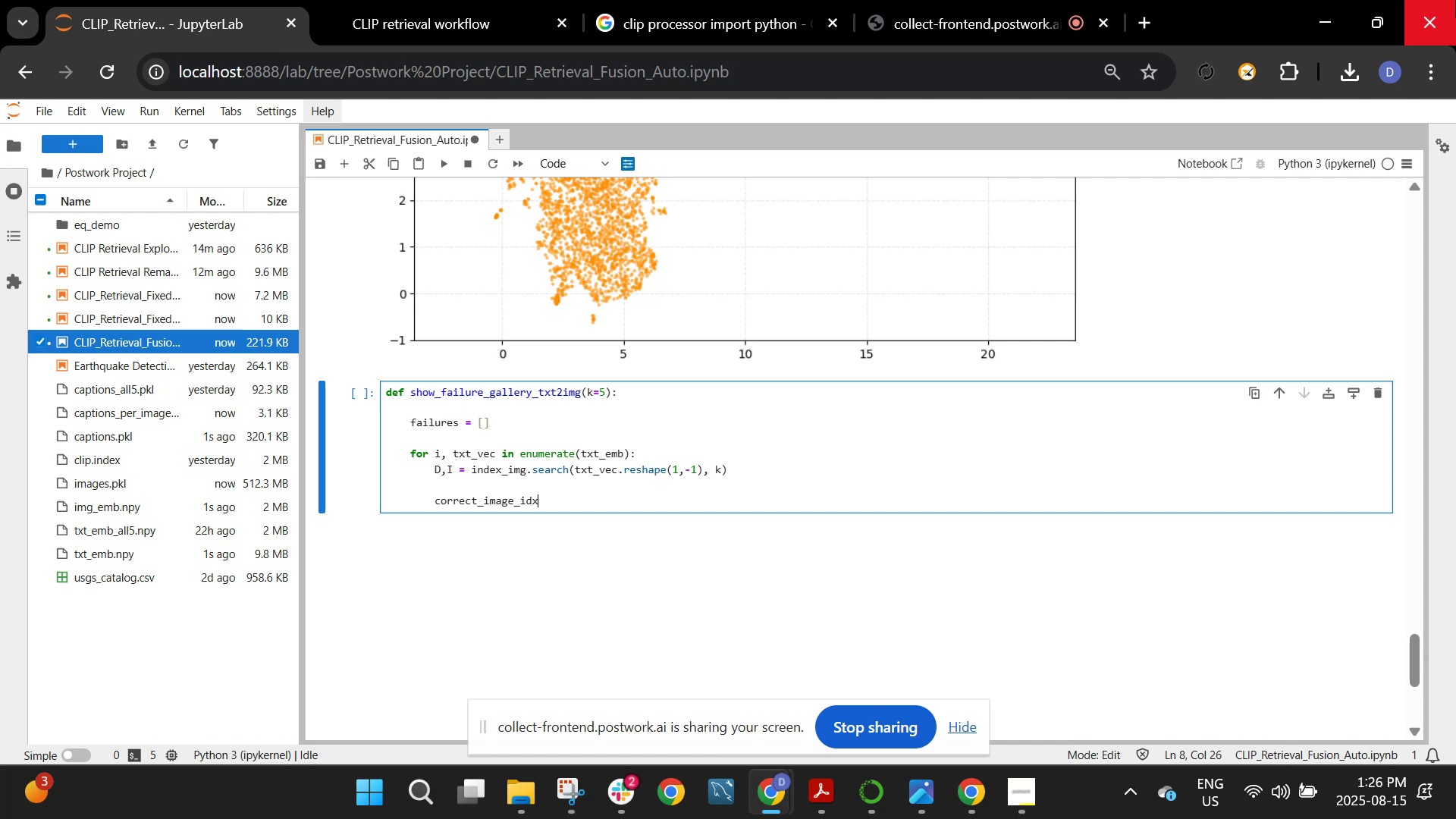 
wait(6.35)
 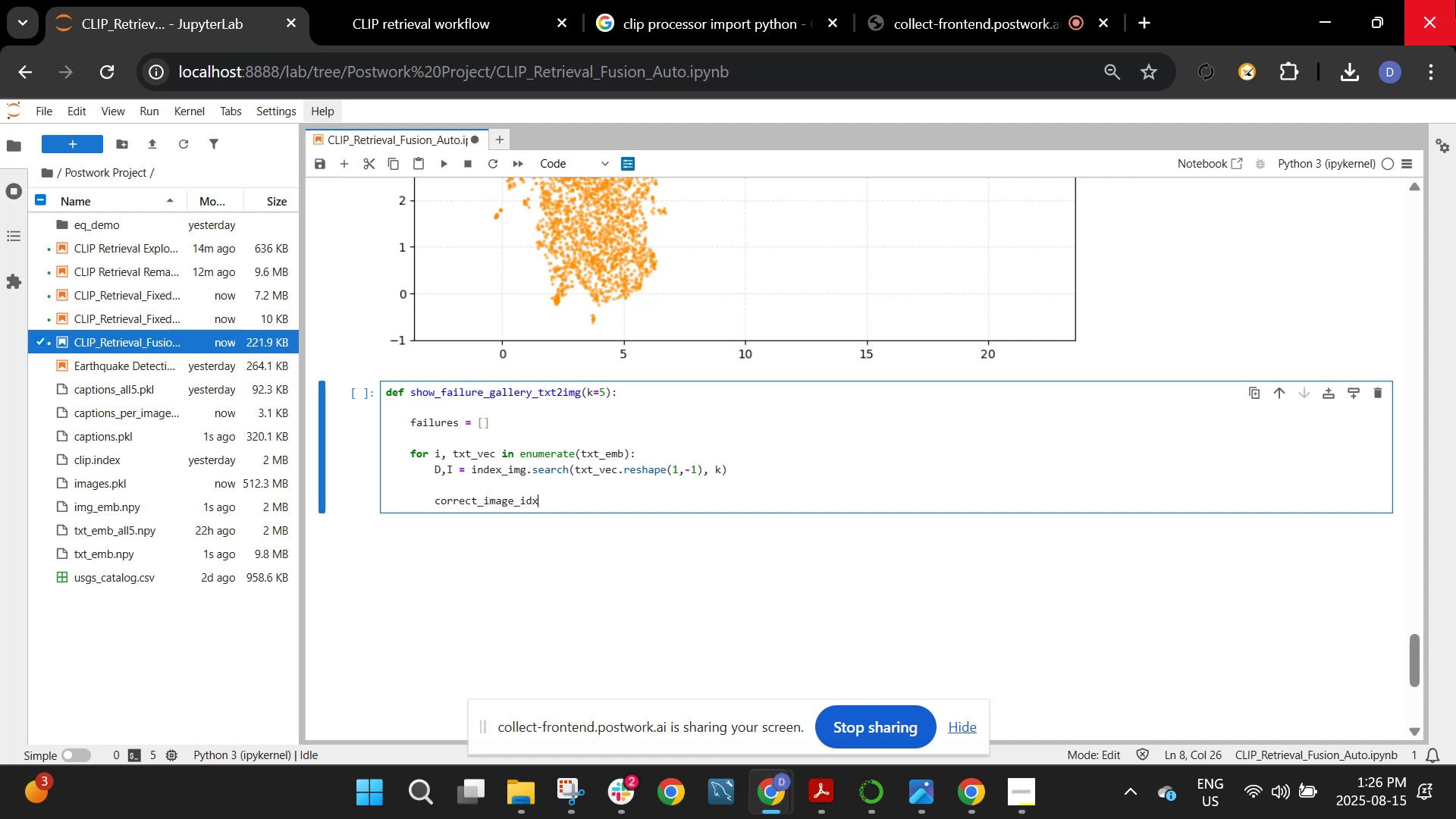 
type( = i // capi)
key(Backspace)
type(tions_per_image)
 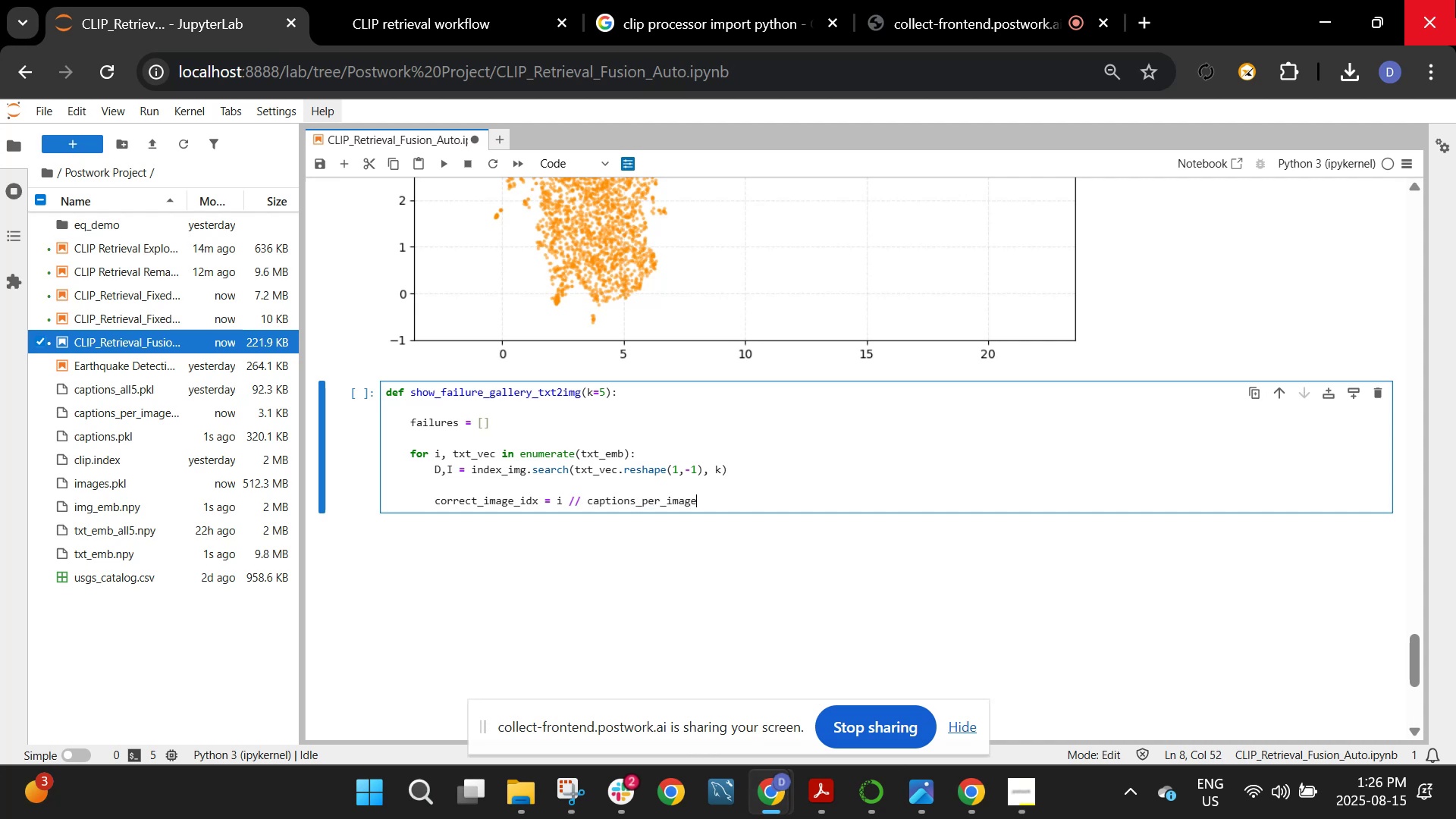 
key(Shift+Enter)
 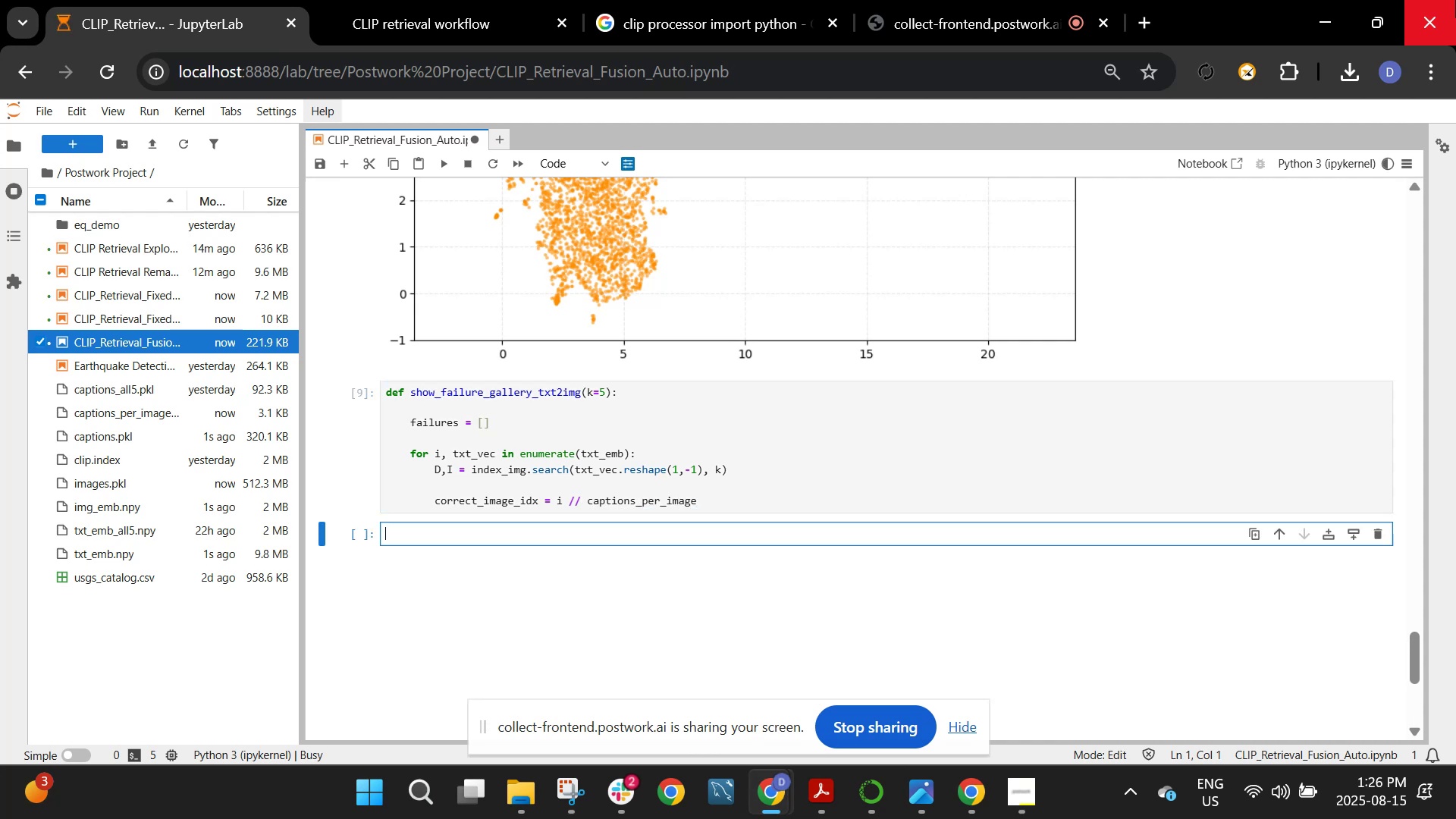 
key(Shift+Enter)
 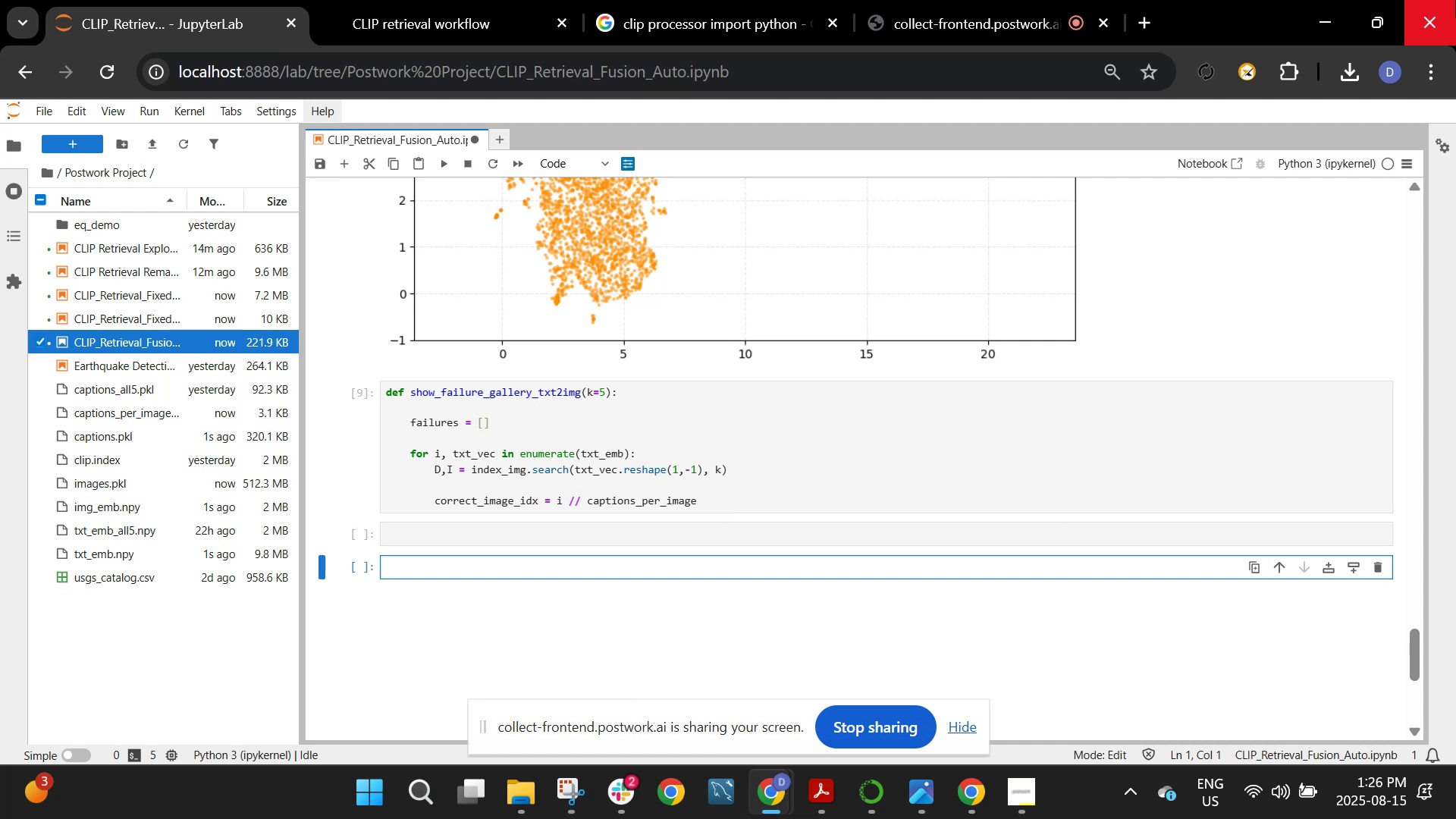 
scroll: coordinate [1387, 149], scroll_direction: up, amount: 2.0
 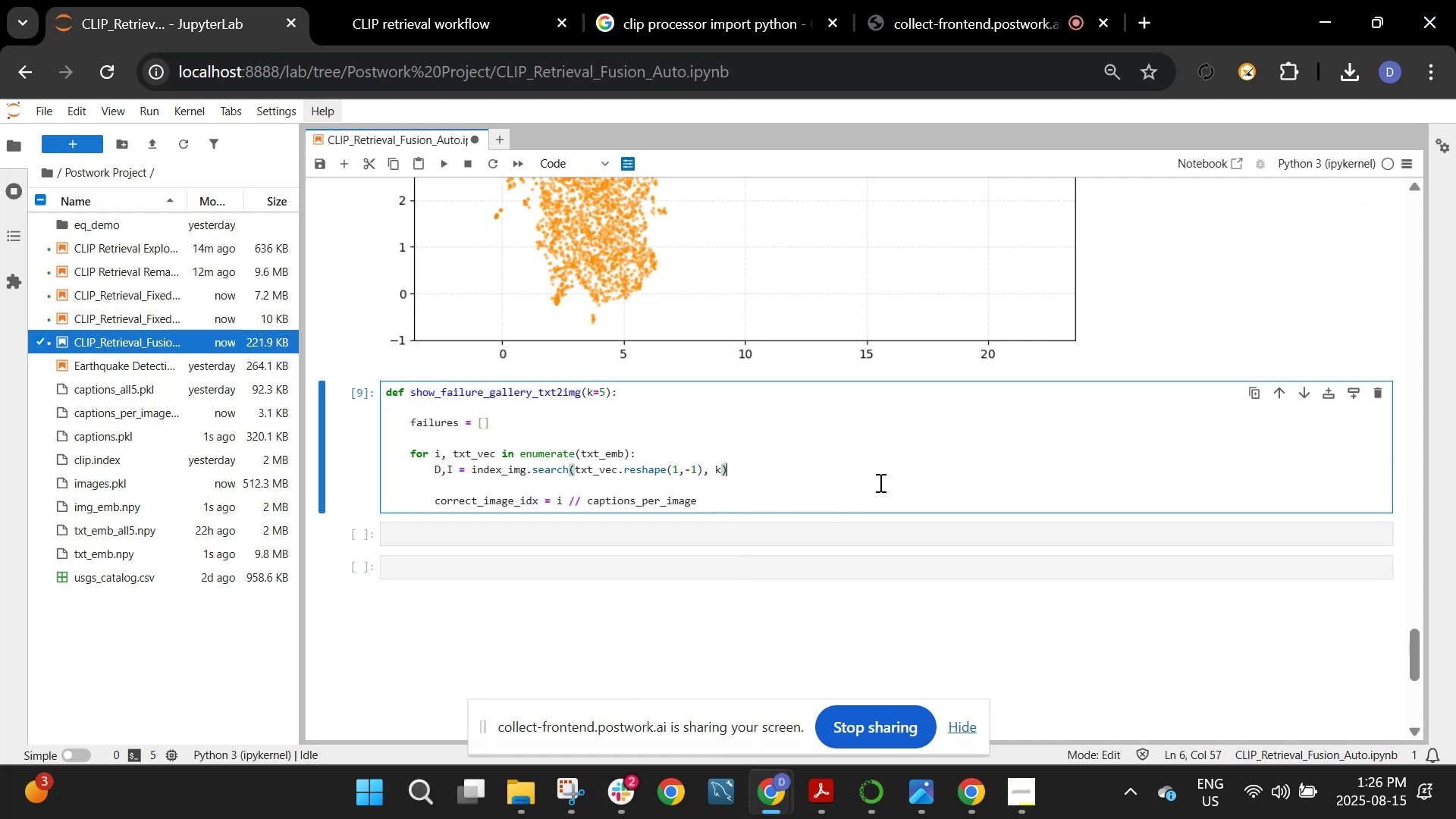 
left_click([837, 507])
 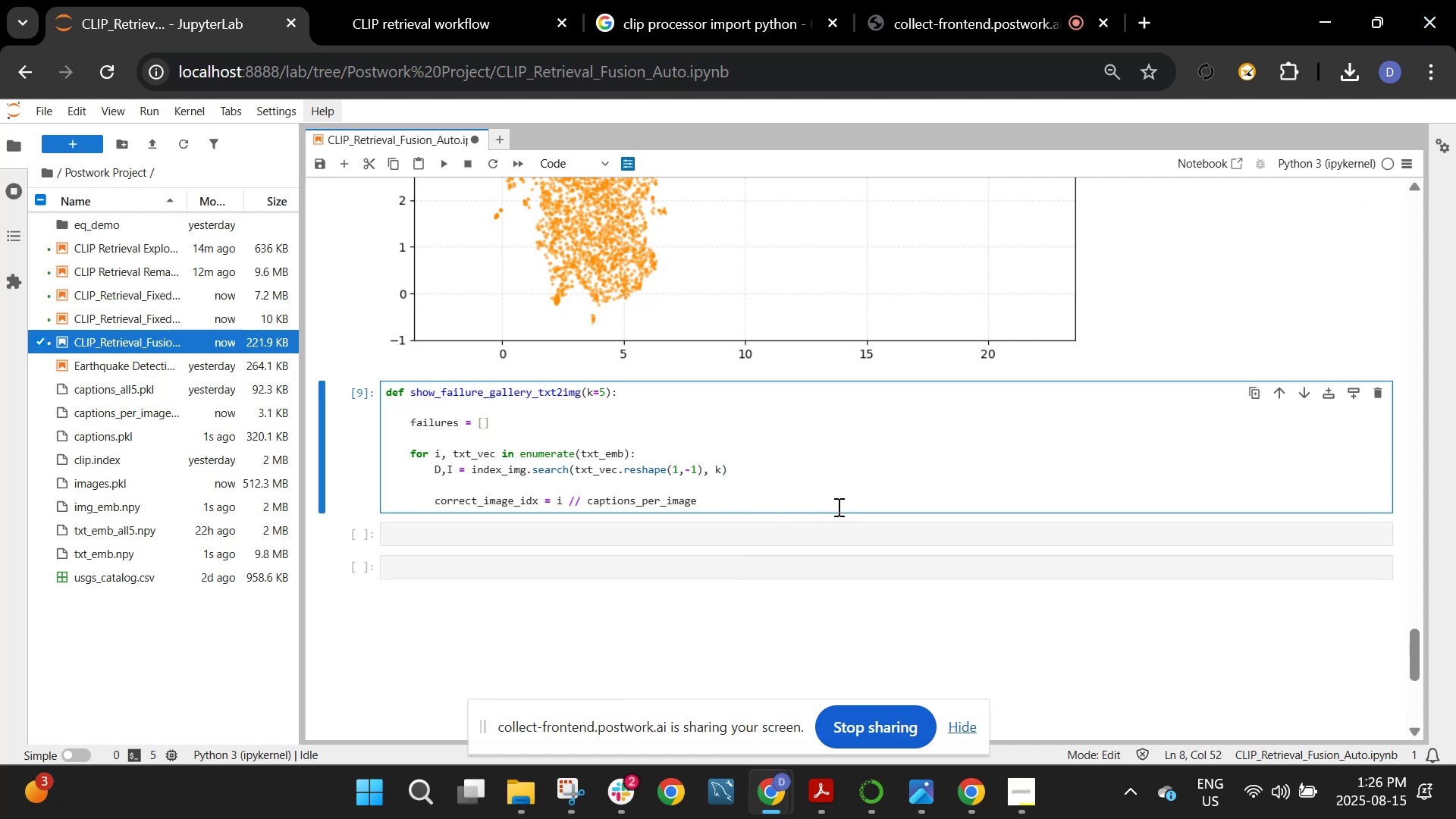 
key(Enter)
 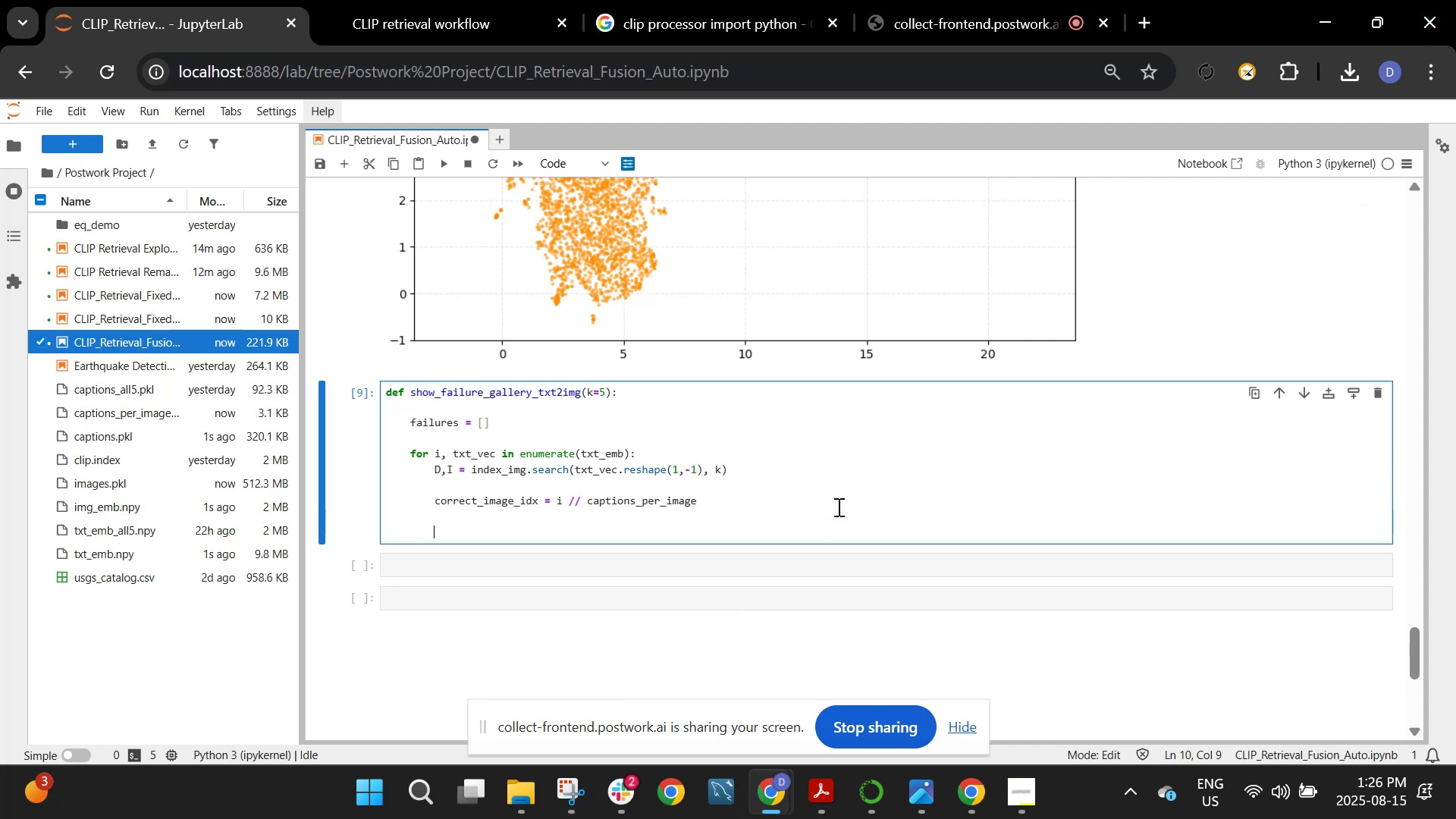 
key(Enter)
 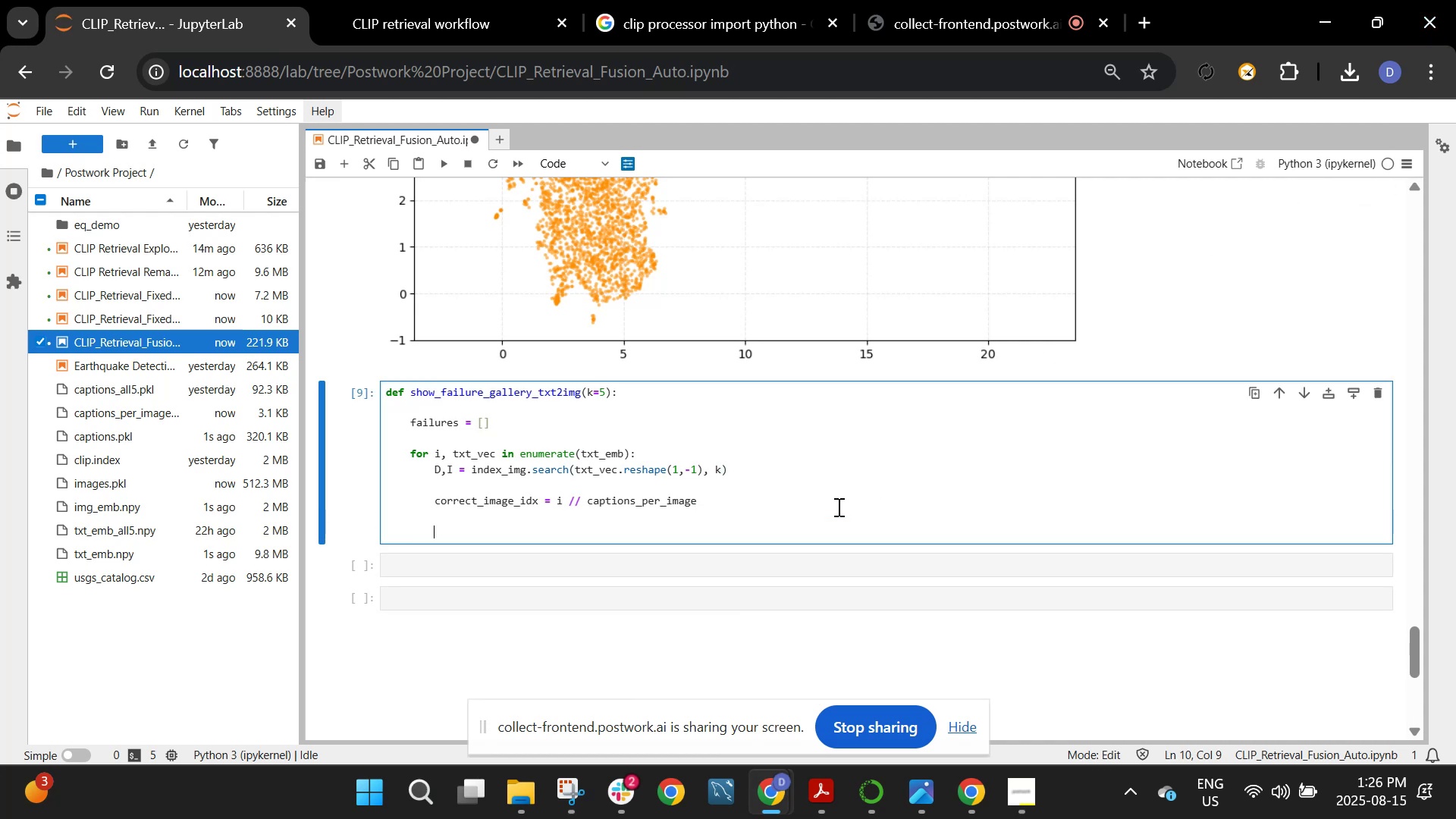 
type(if correct_image_idx not in I[0]:)
 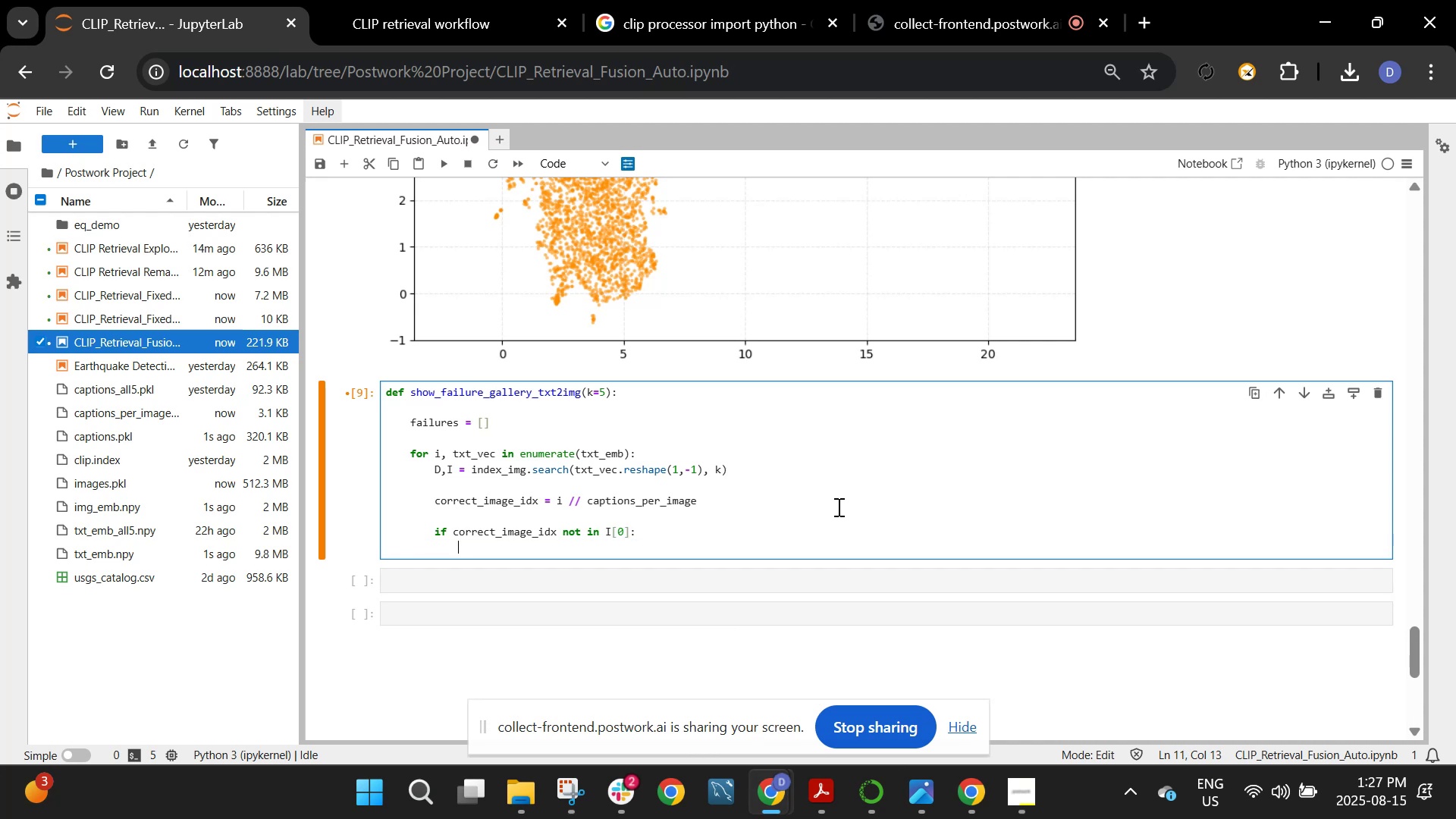 
 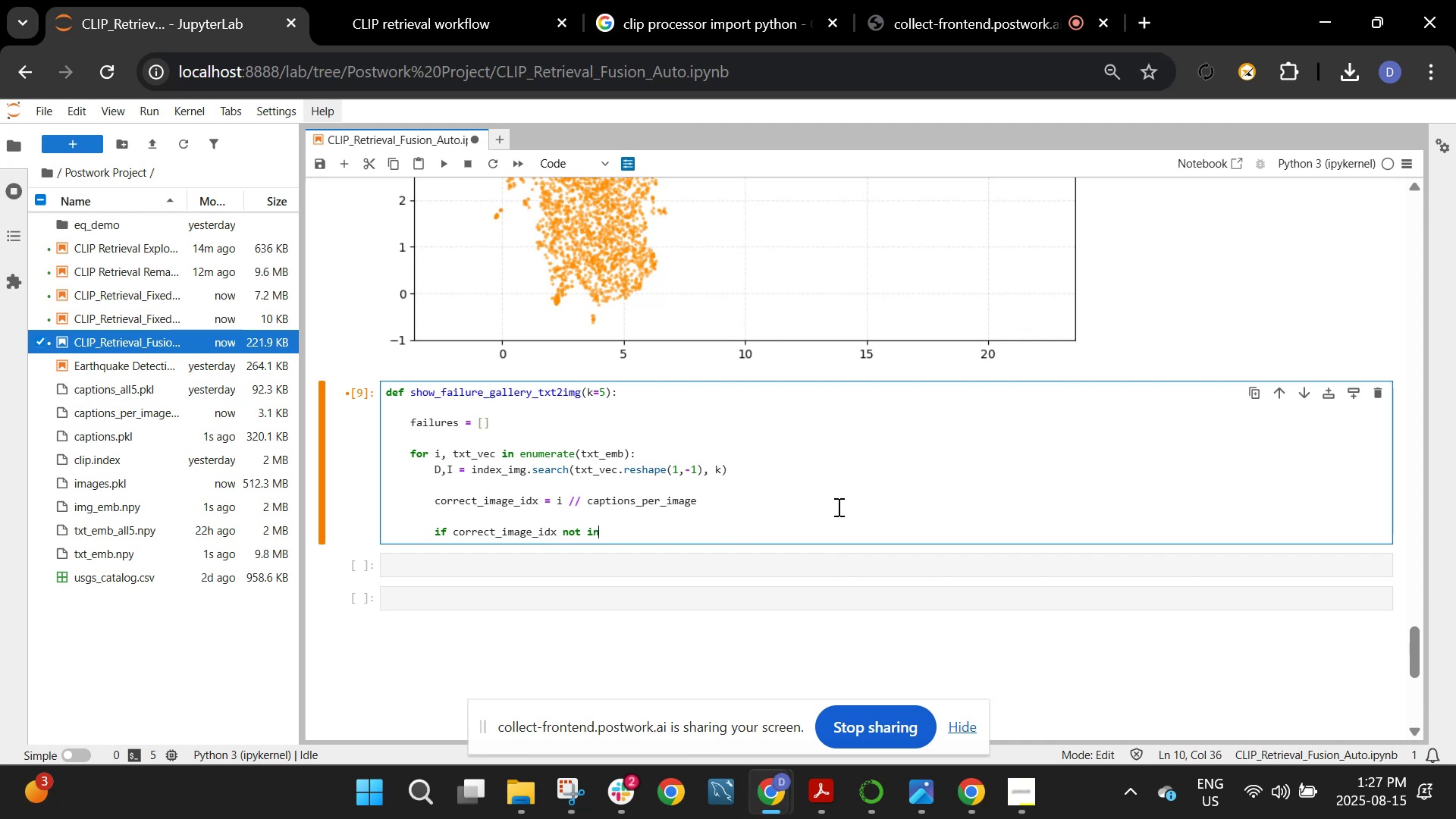 
key(Enter)
 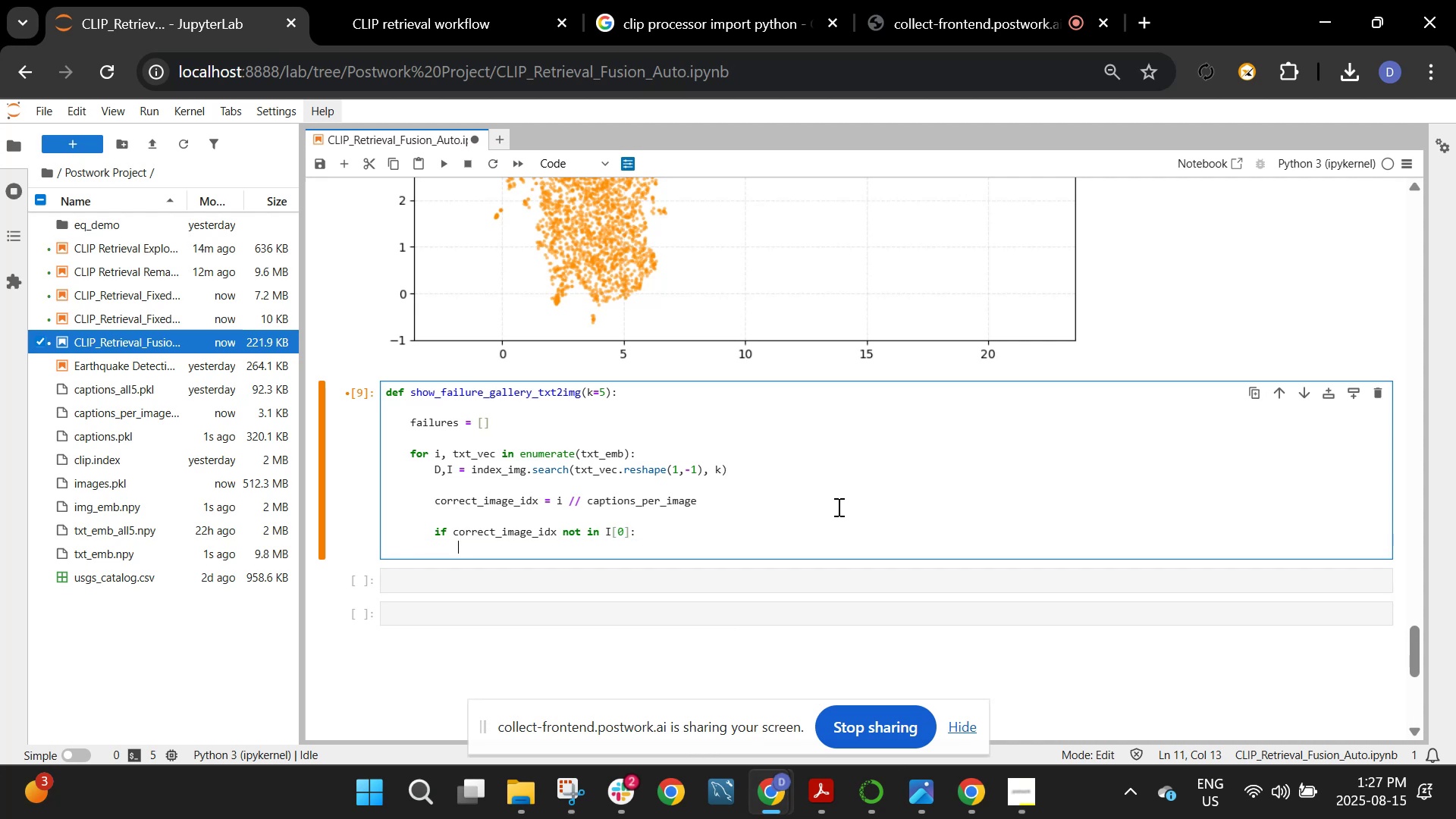 
type(failures.sppe)
key(Backspace)
key(Backspace)
key(Backspace)
key(Backspace)
type(aooe)
key(Backspace)
key(Backspace)
key(Backspace)
type(pend((i, correct_image_idx, I[0])))
 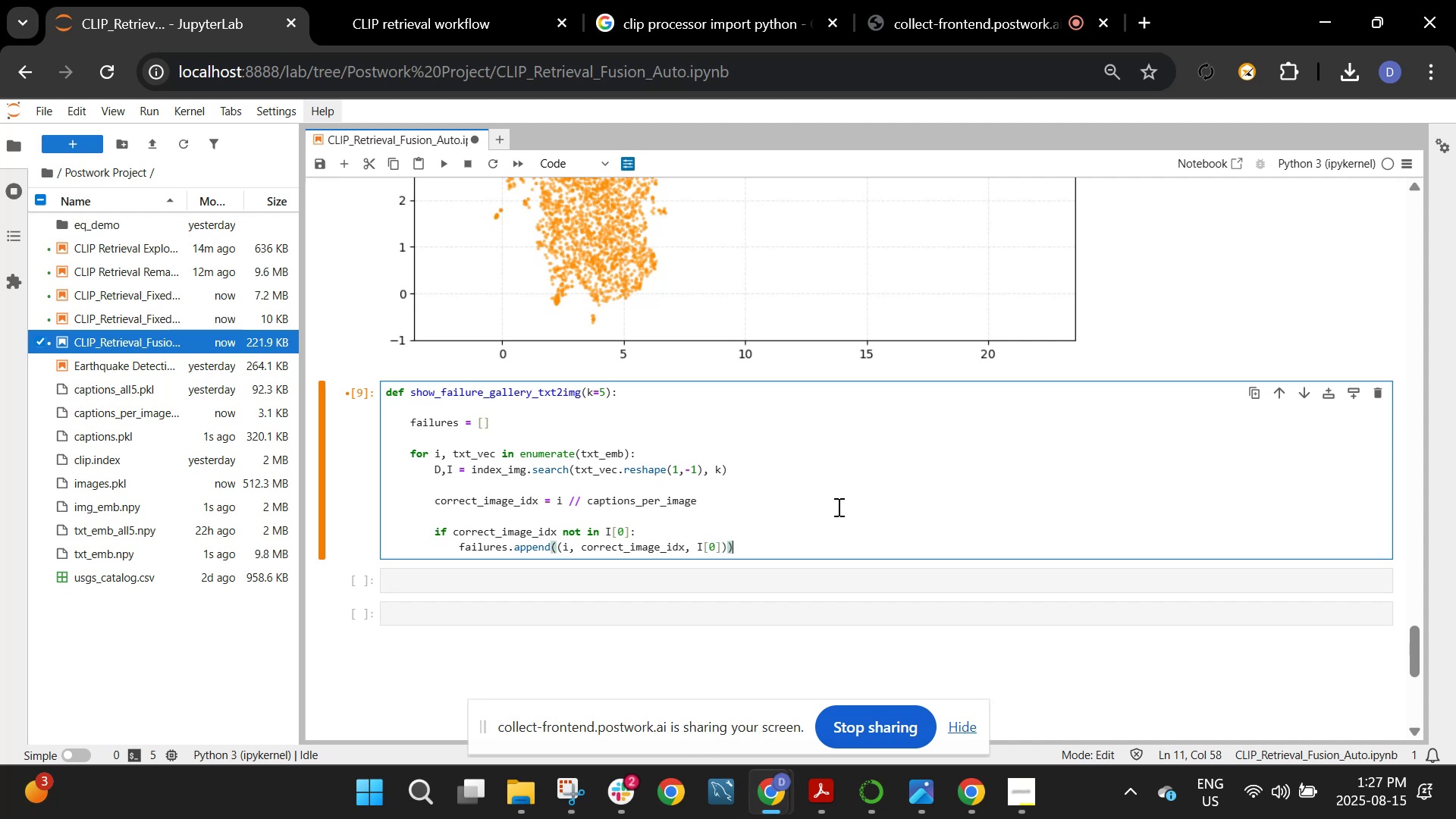 
hold_key(key=Enter, duration=0.38)
 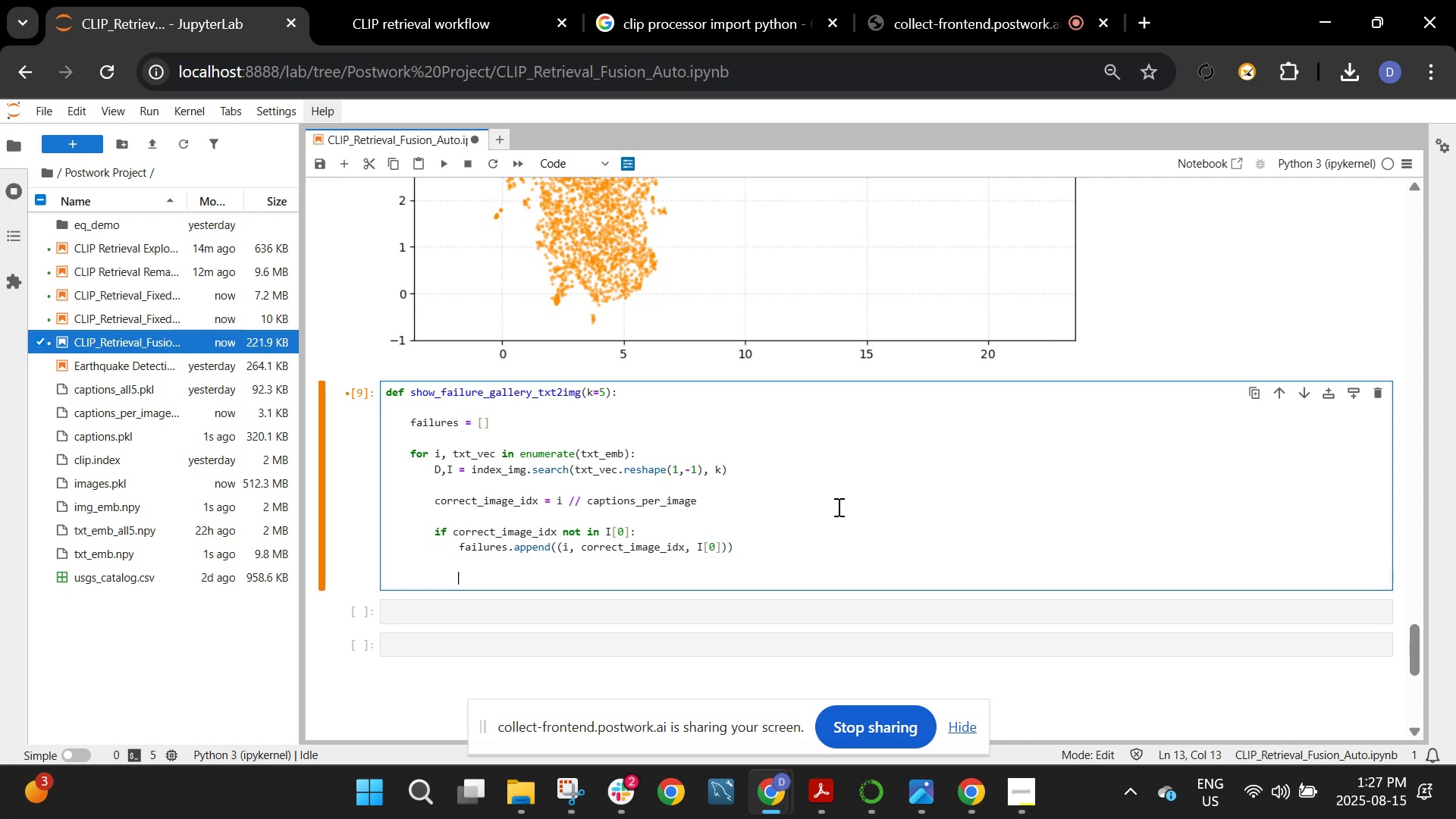 
key(Enter)
 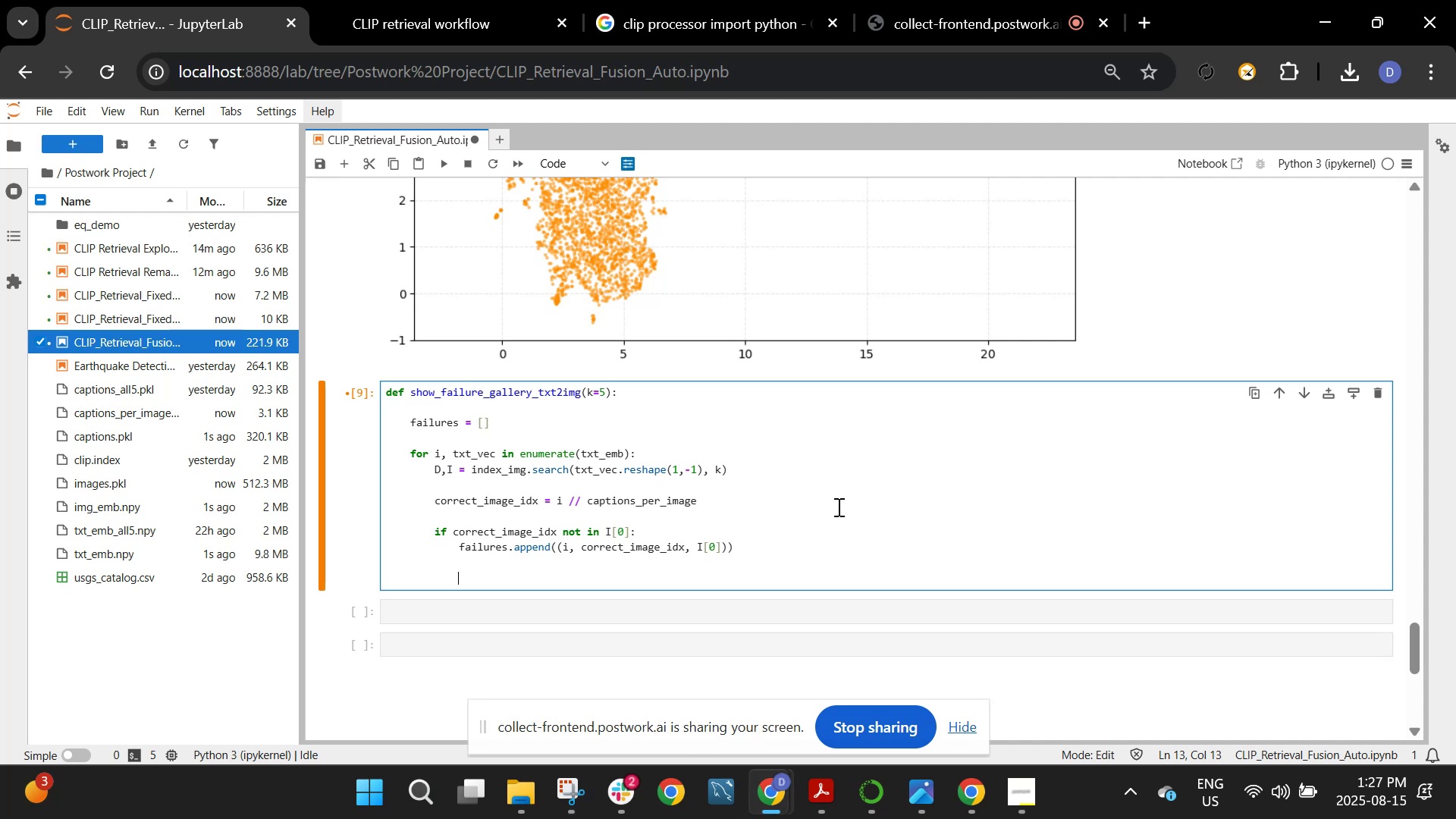 
type(print(f"found)
key(Backspace)
key(Backspace)
key(Backspace)
key(Backspace)
key(Backspace)
type(Found {len(failurws)
key(Backspace)
key(Backspace)
type(w)
key(Backspace)
type(es)} failures out of)
 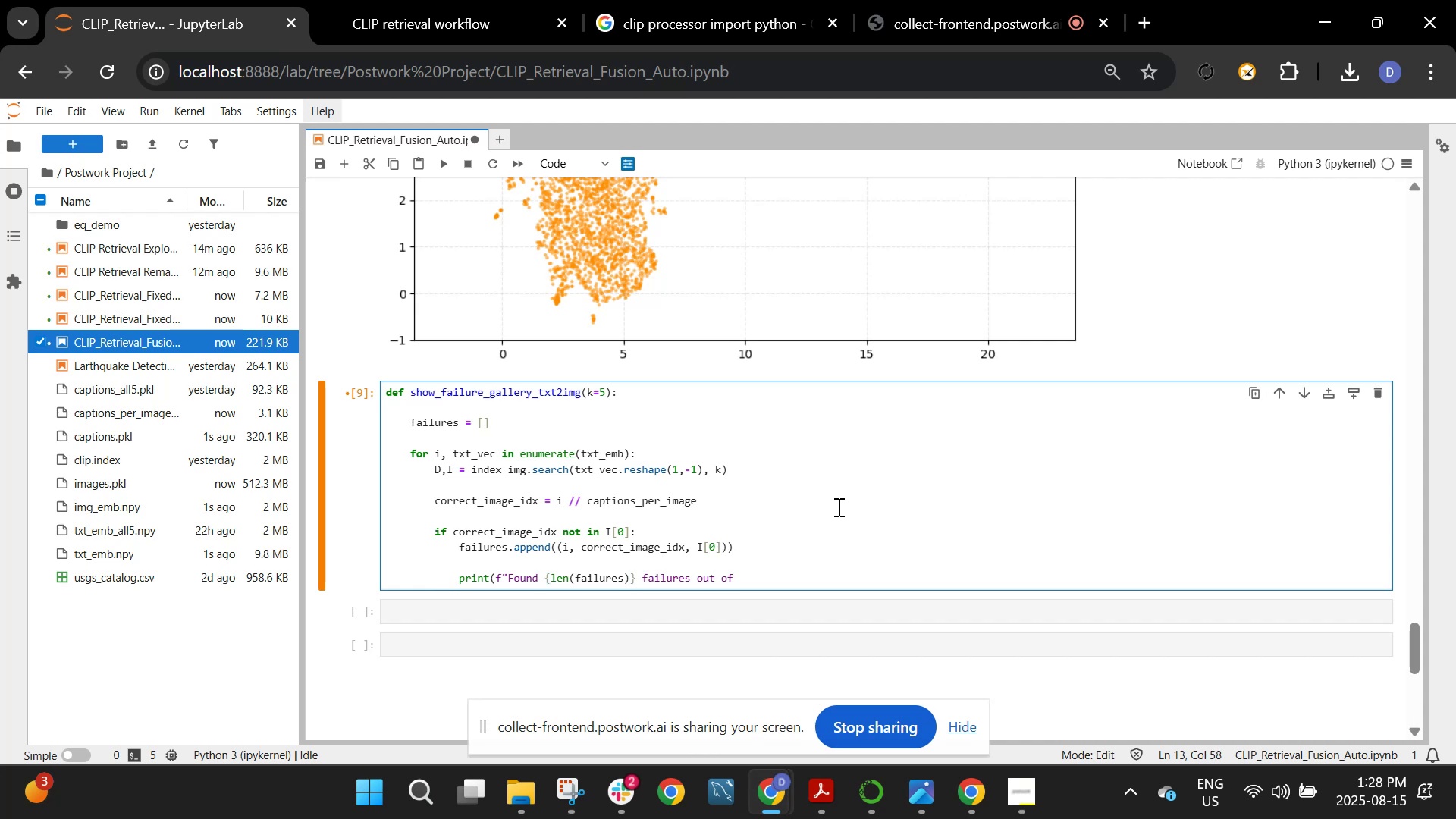 
type( {len(txt_emb)
 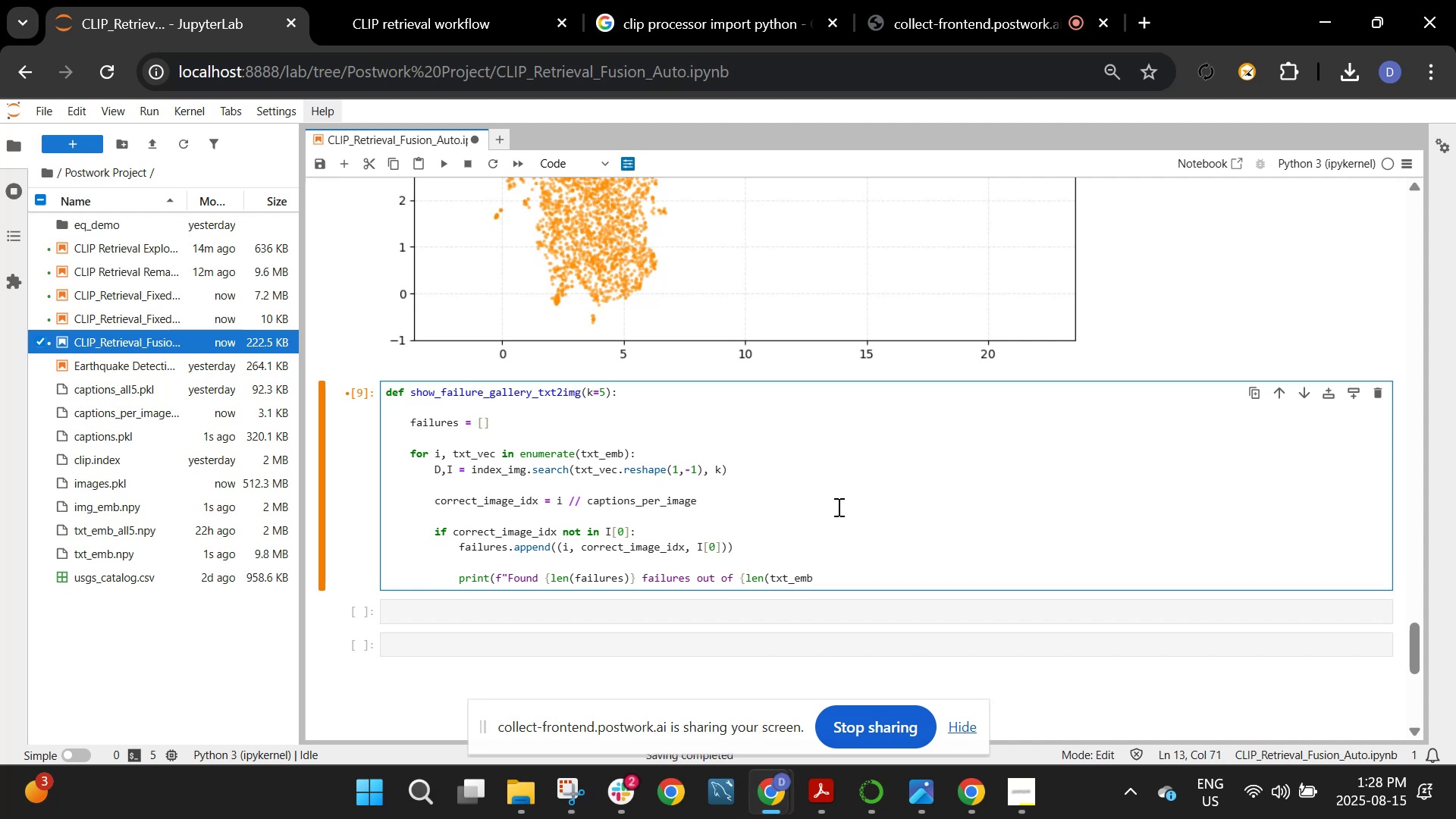 
wait(31.62)
 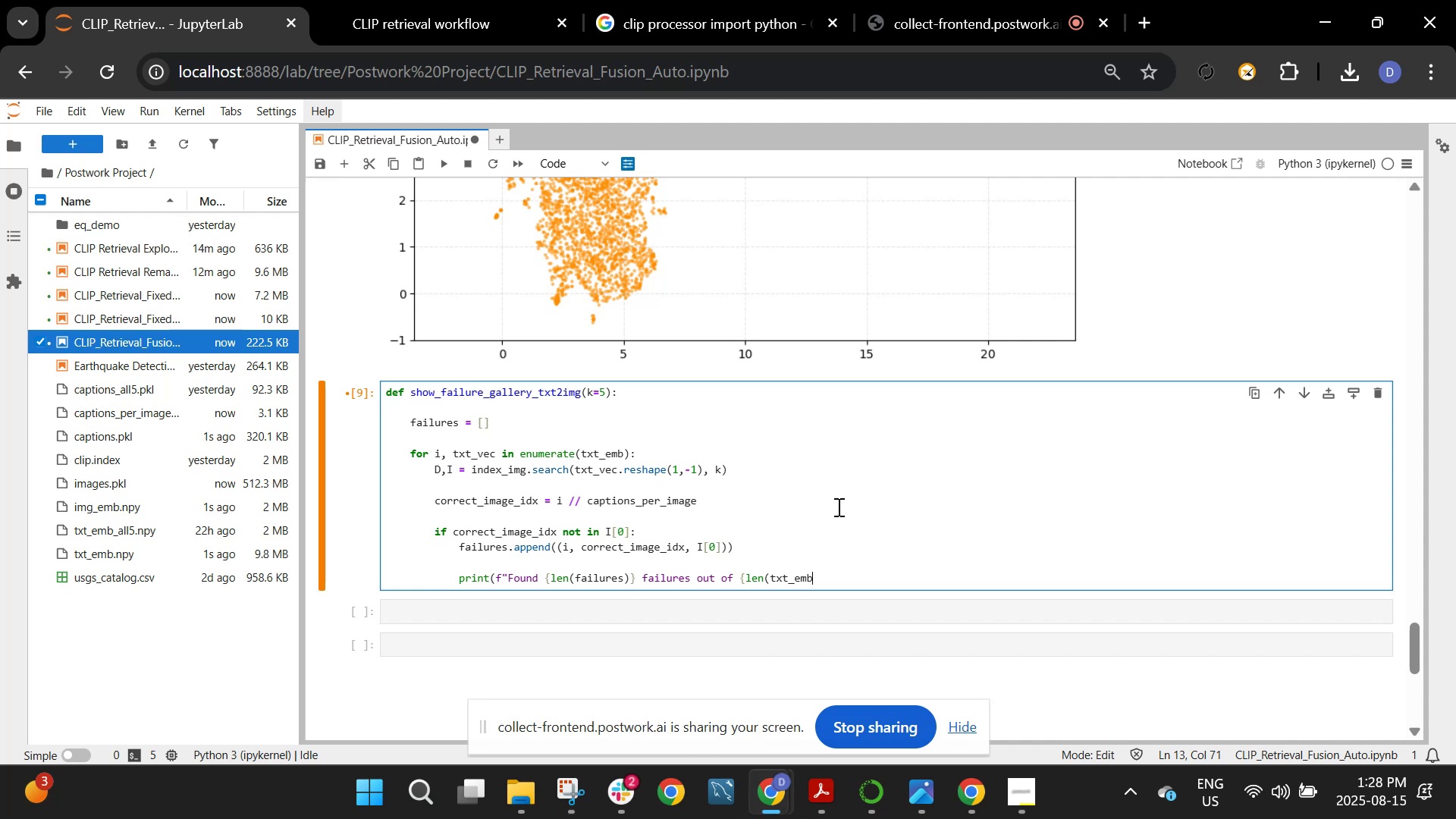 
type()} text queries."))
 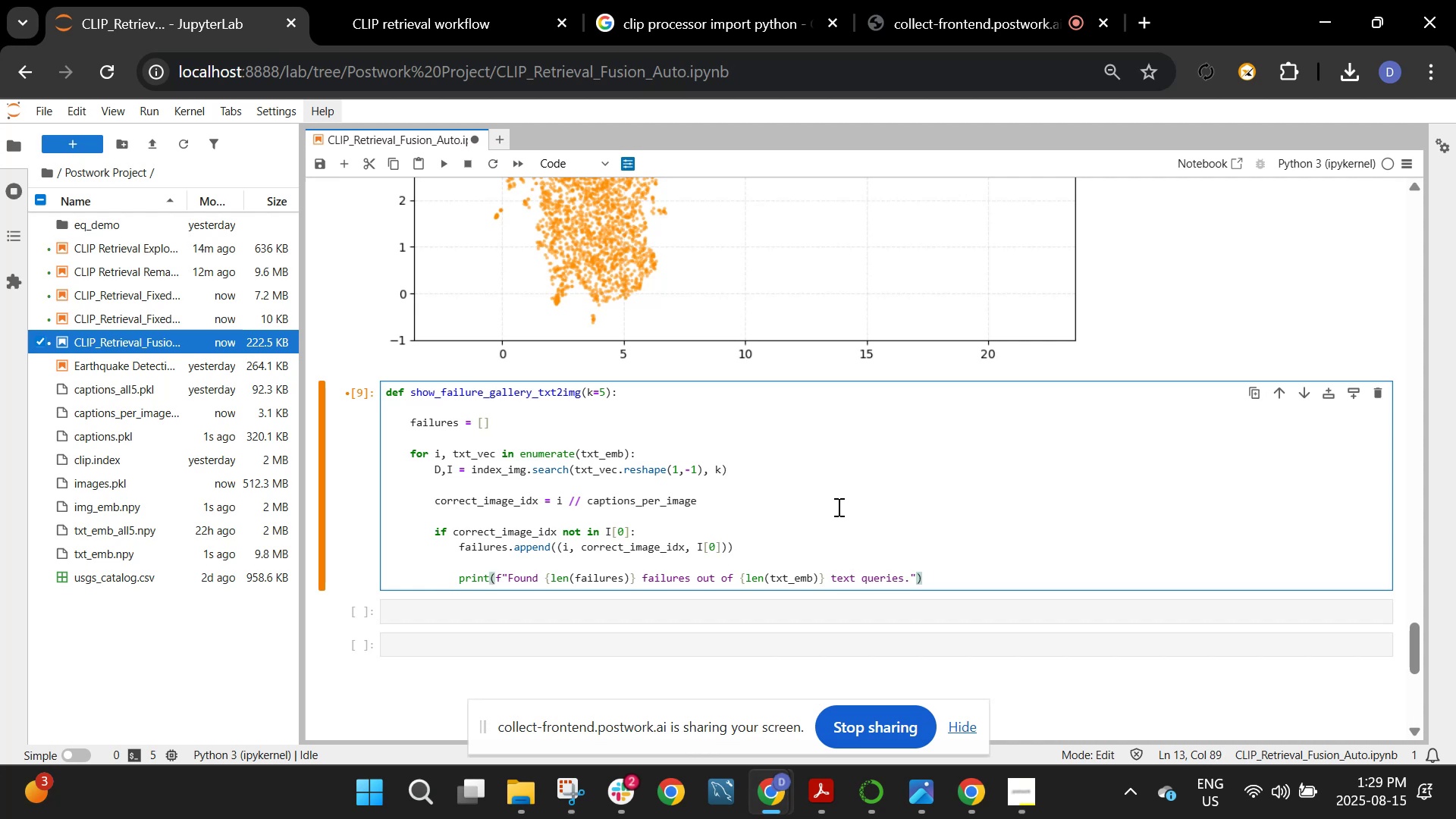 
key(Enter)
 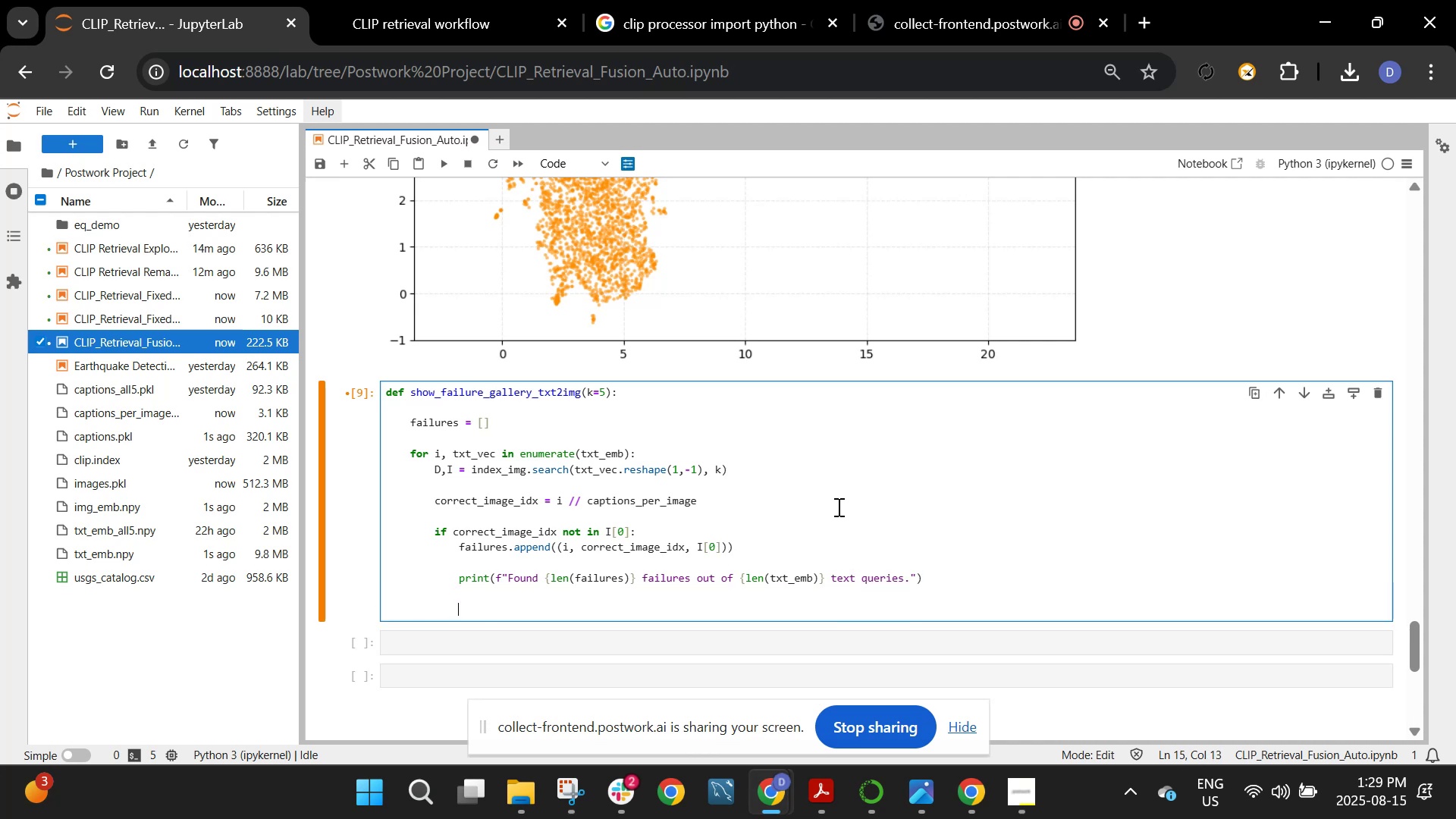 
key(Enter)
 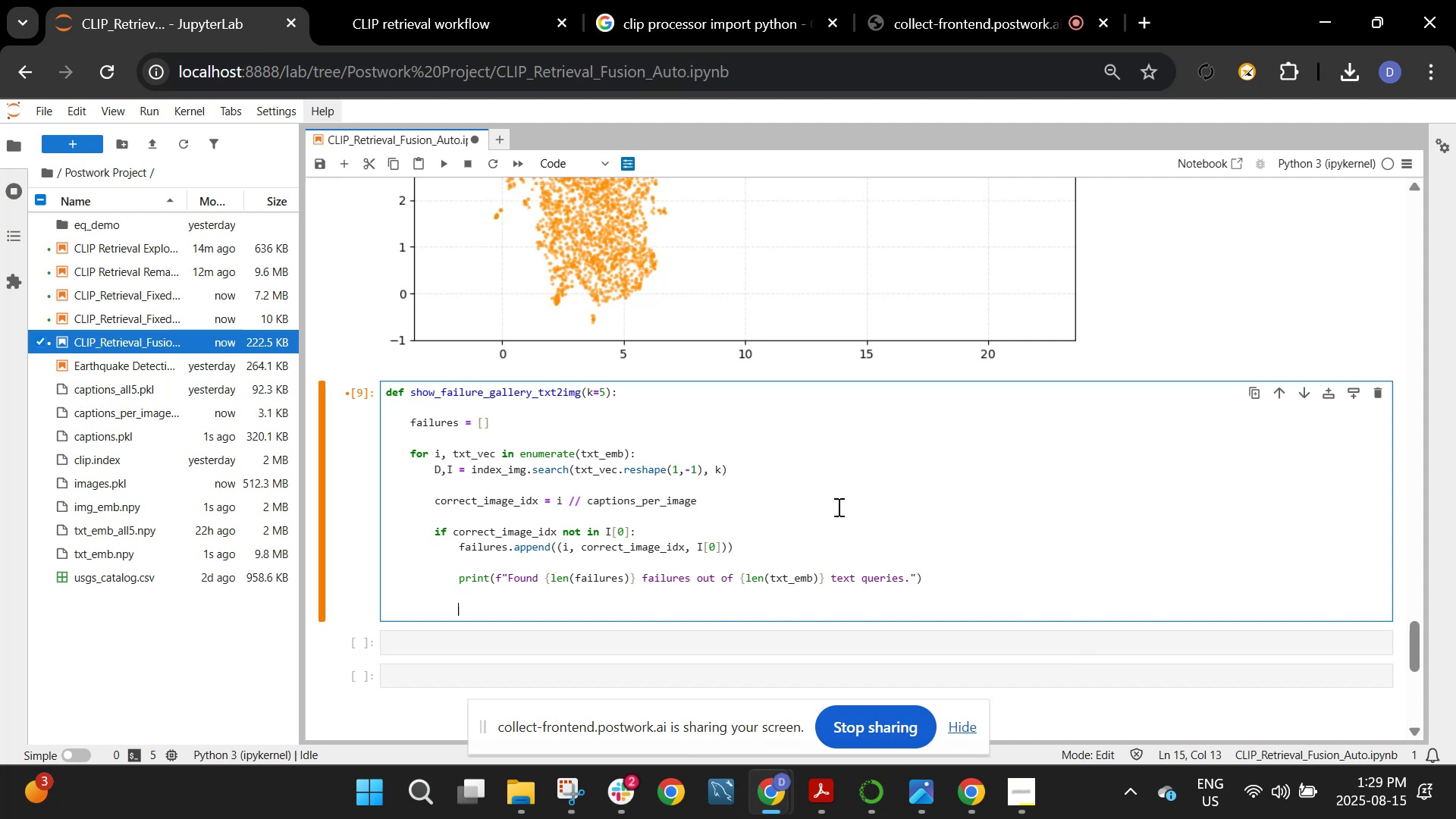 
key(Backspace)
key(Tab)
type(for idx )
key(Backspace)
 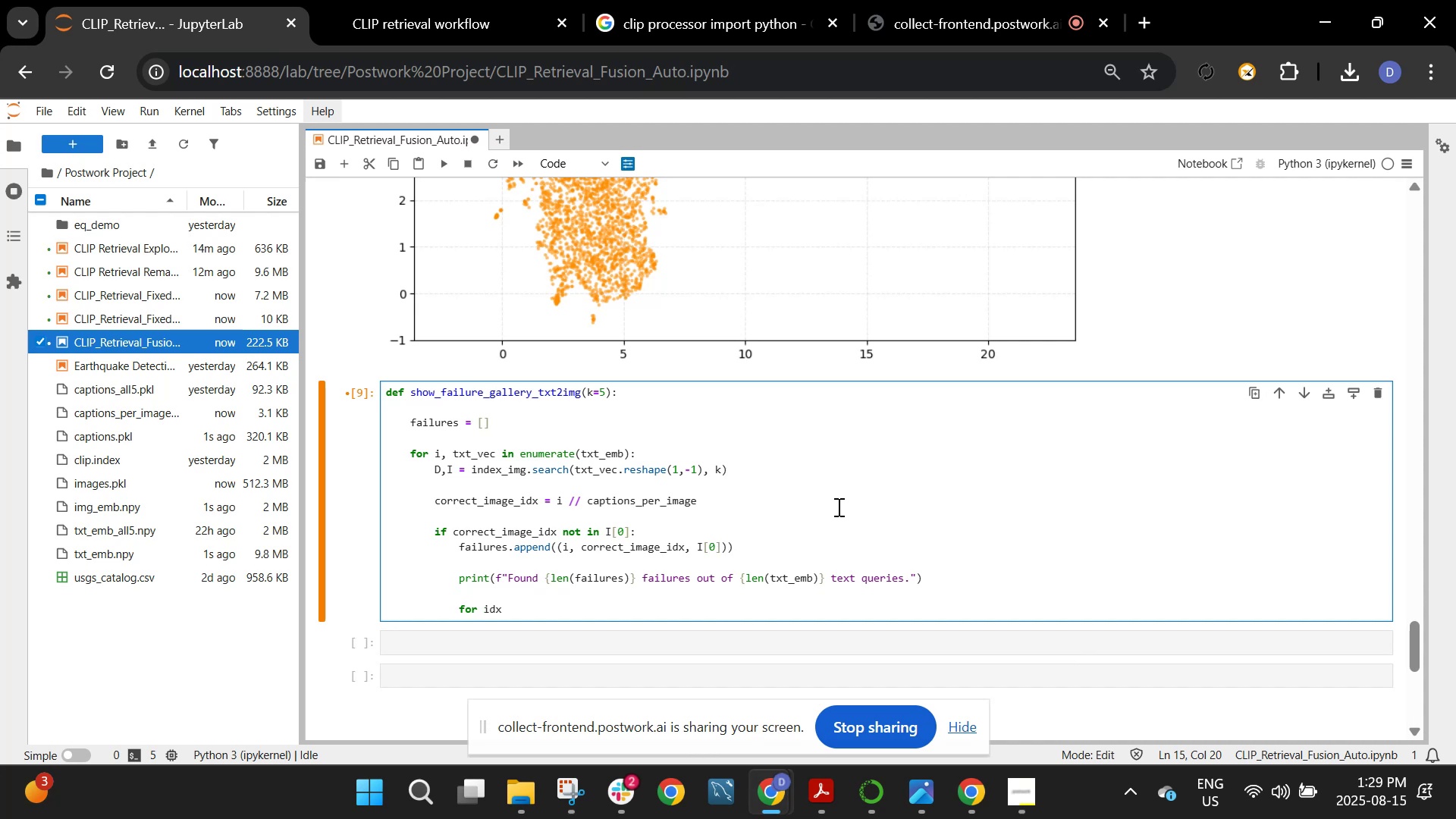 
type(, (txt_idx, correct_img_idx, retrieved_idxs) in enumerate(failures[:10]):)
 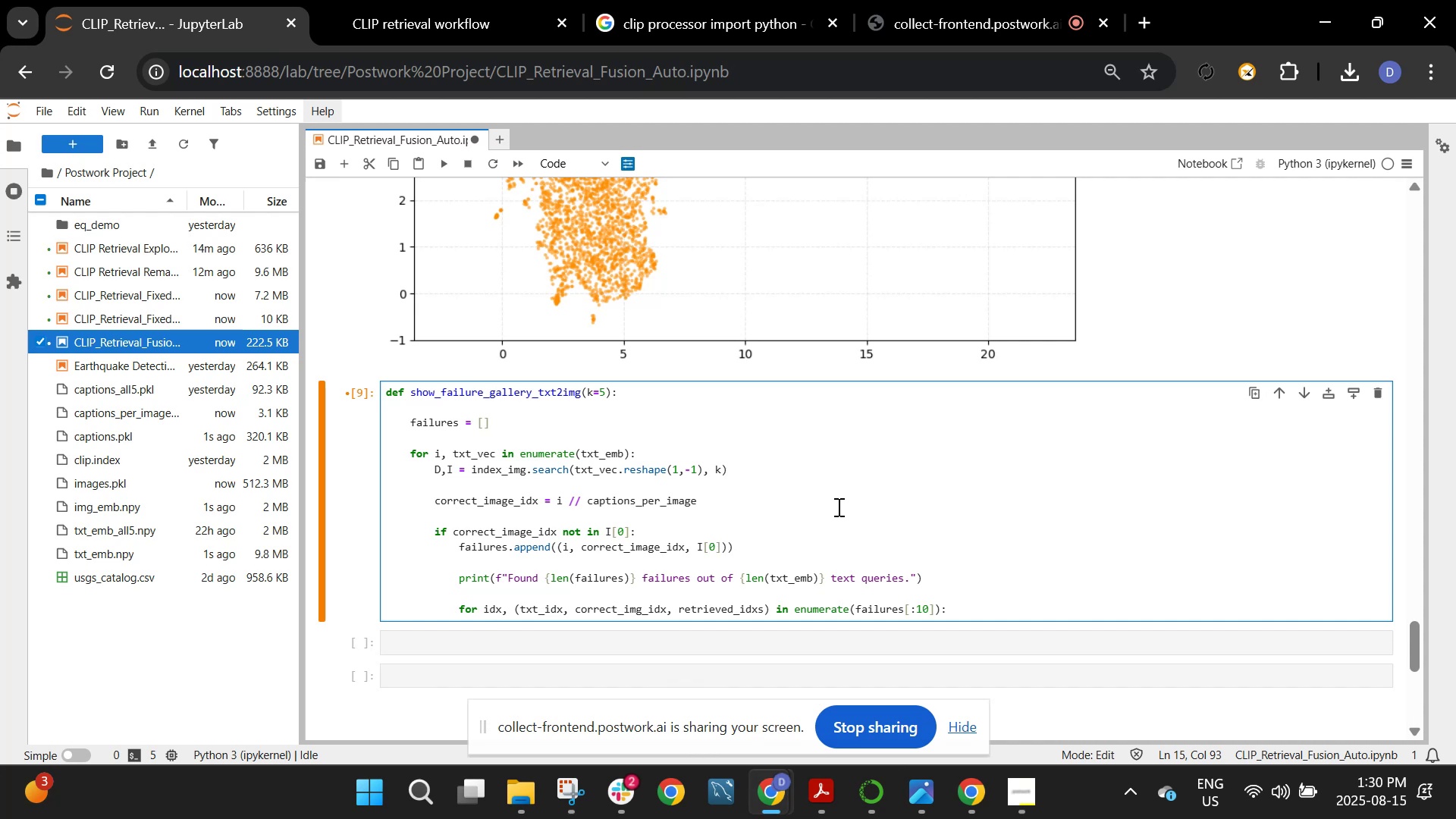 
key(Enter)
 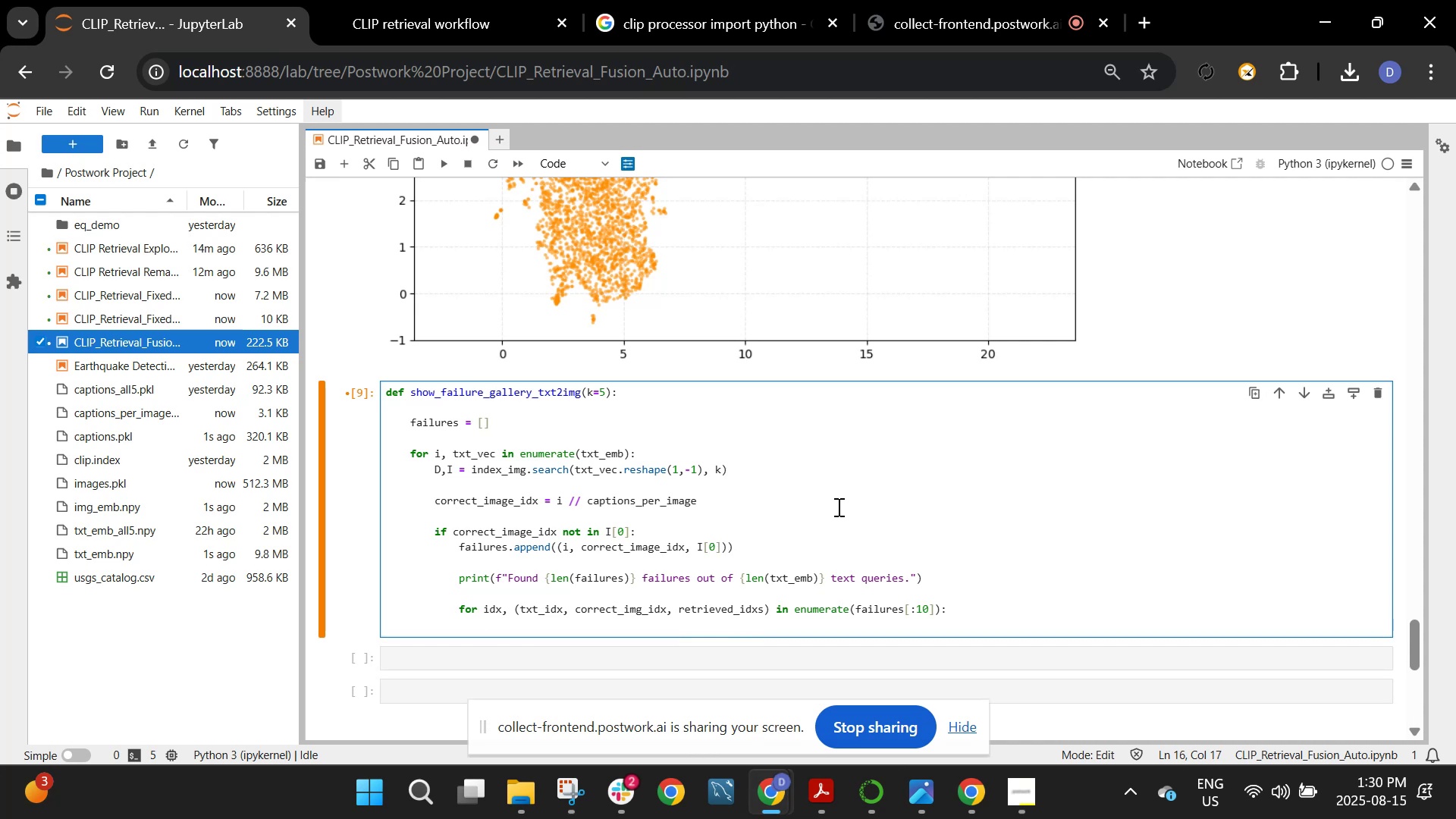 
type(plt)
 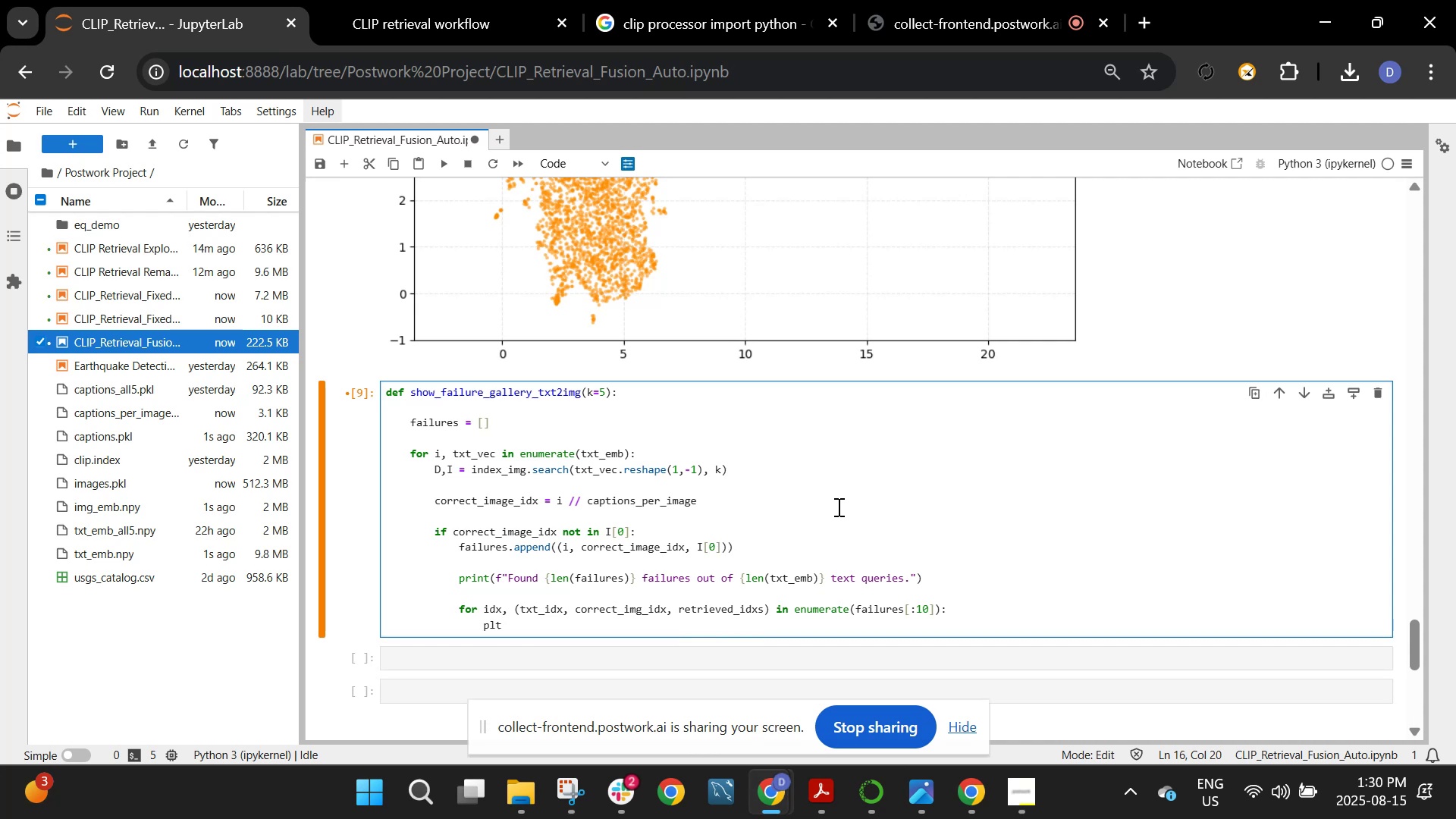 
type(.figure(figsize)
 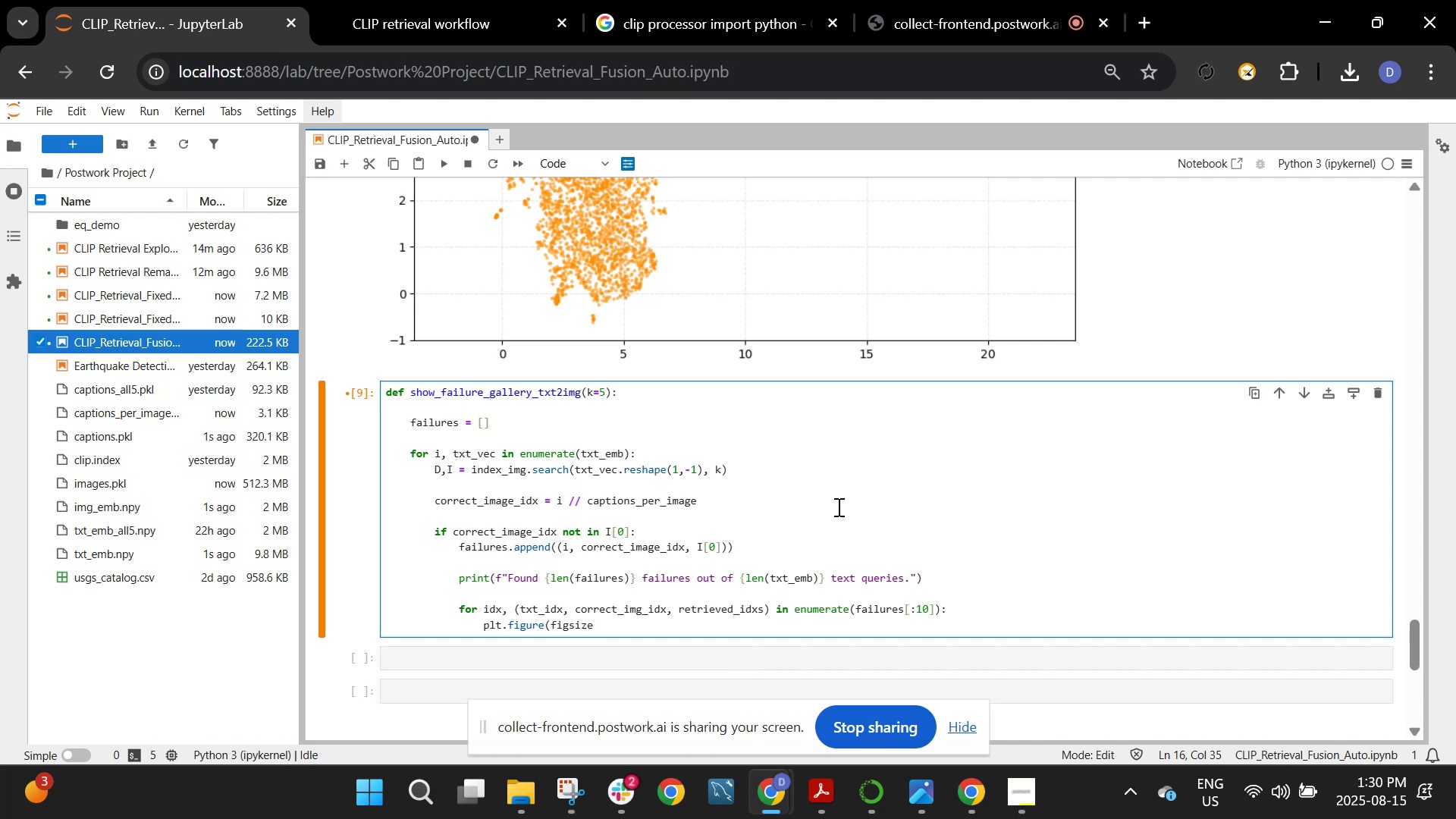 
type(=(15,4)))
 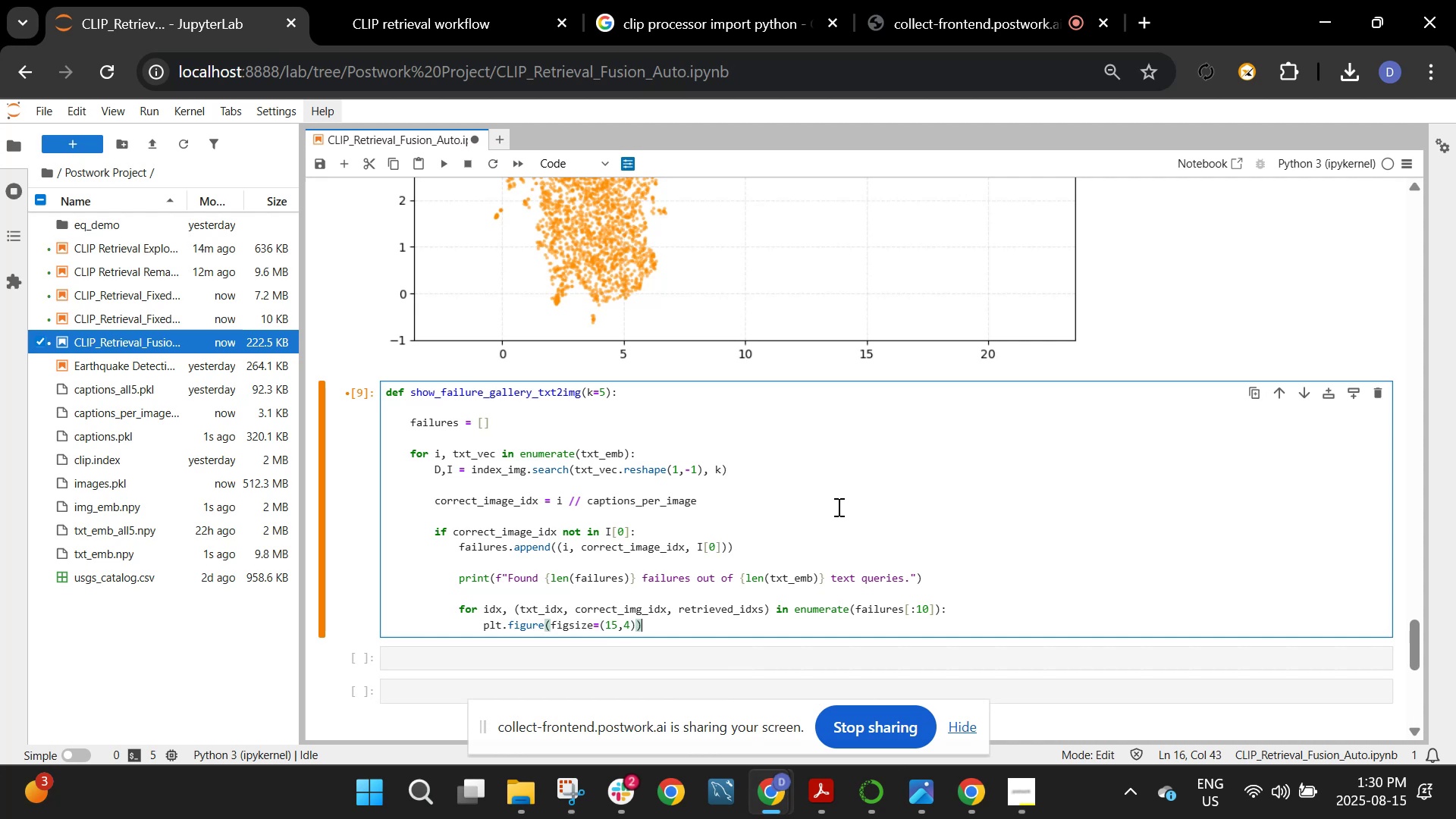 
key(Enter)
 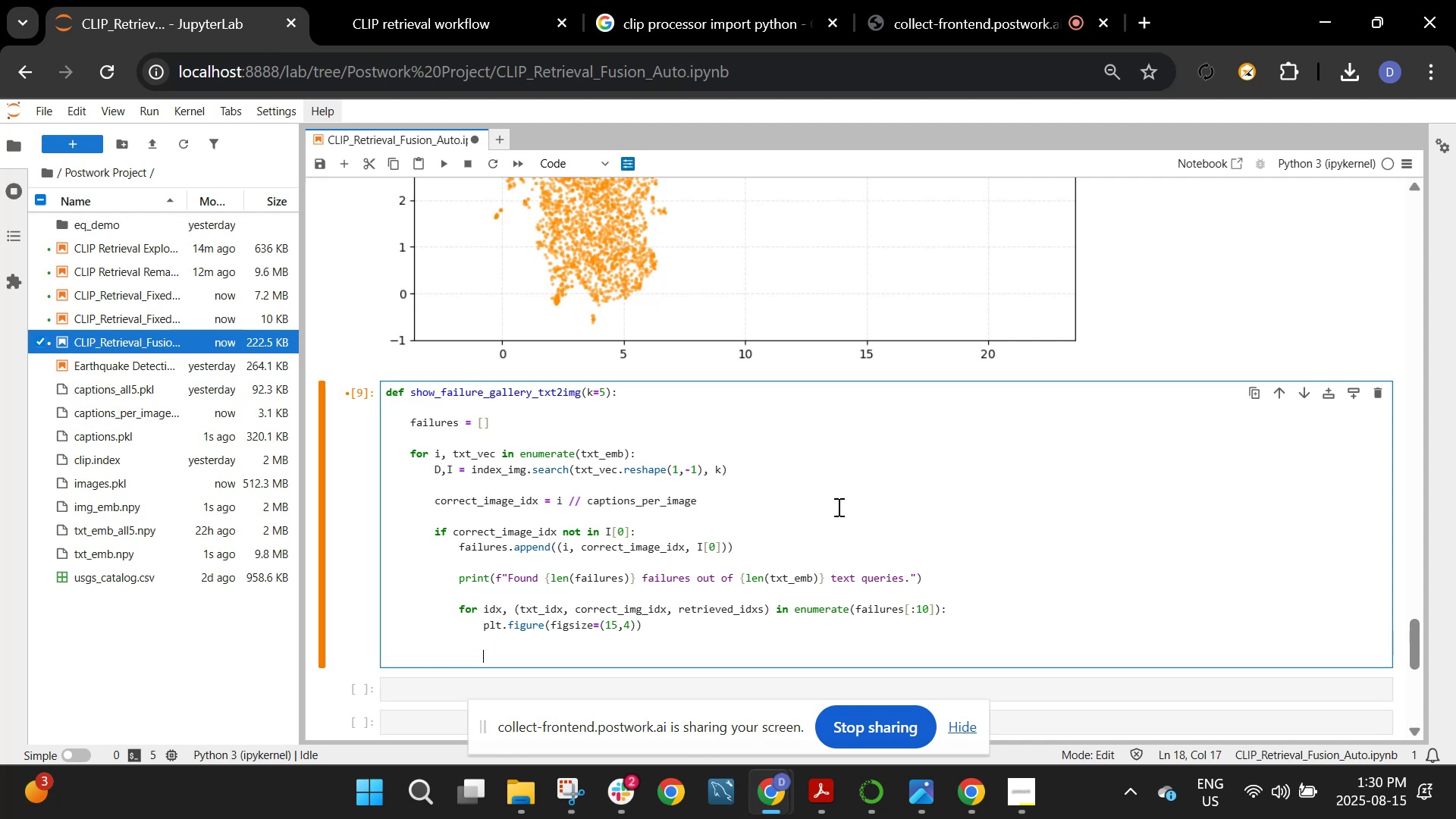 
key(Enter)
 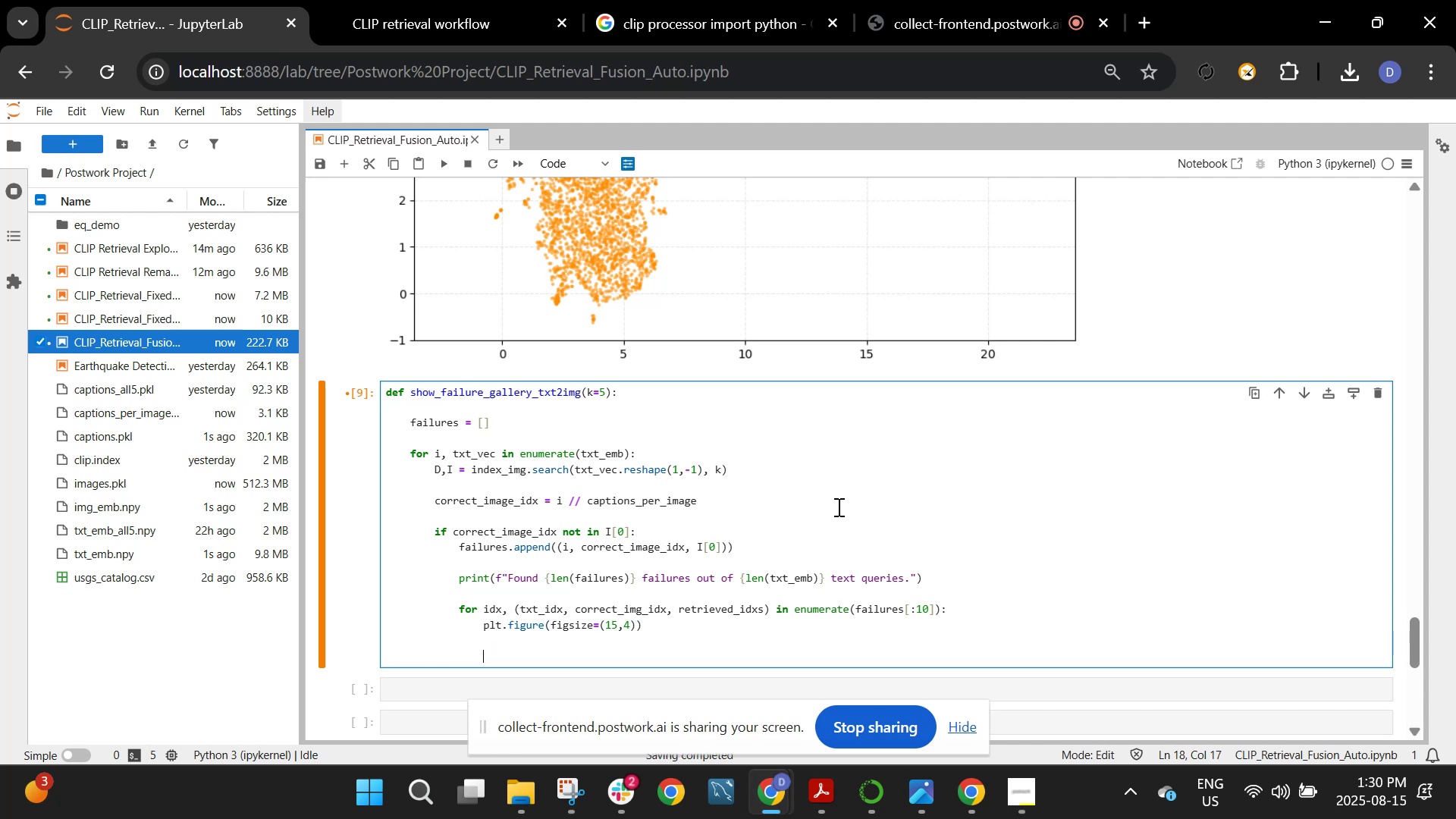 
type(plt.subplot(1, k_)
key(Backspace)
type(+1, 1)
 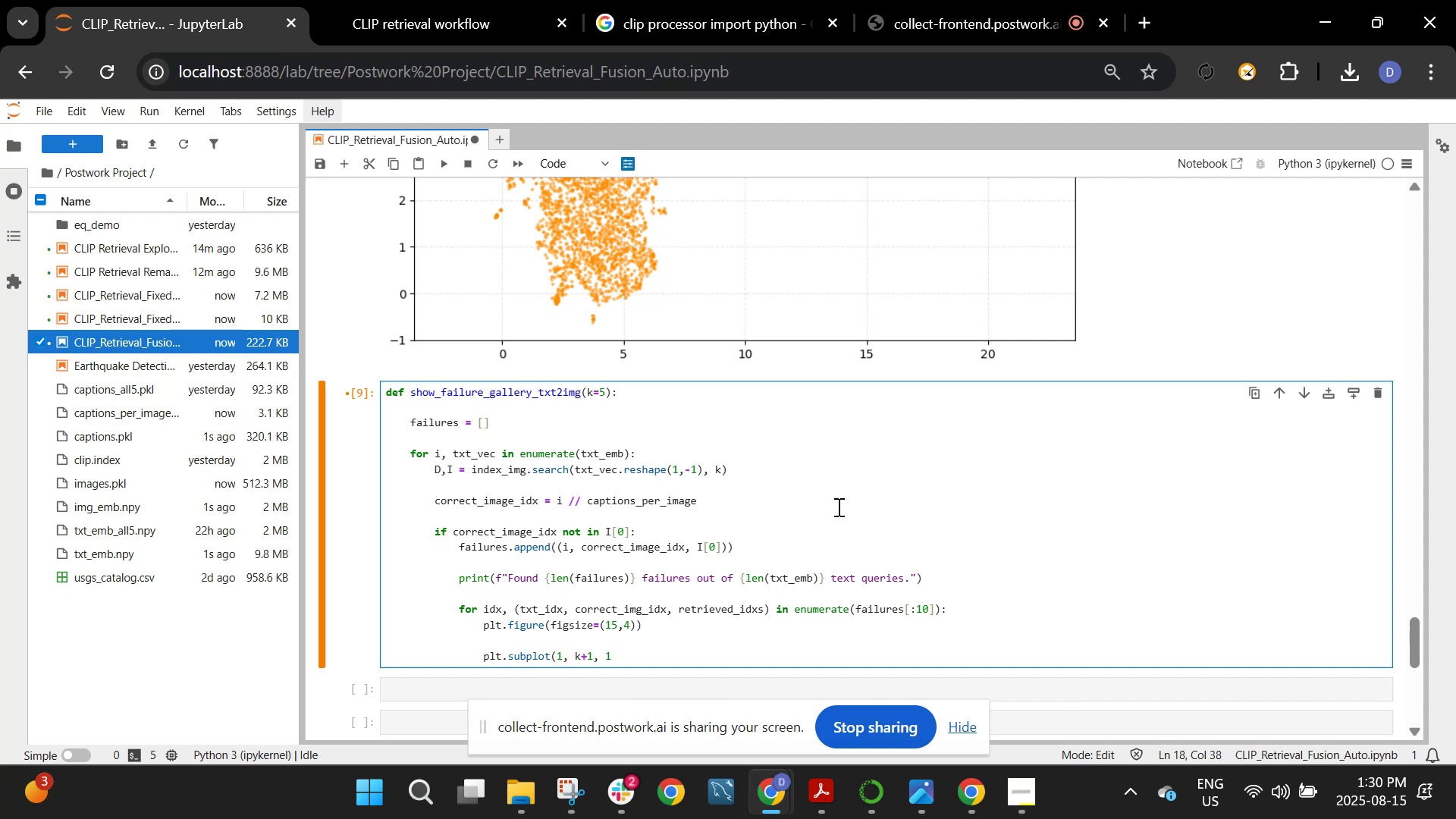 
 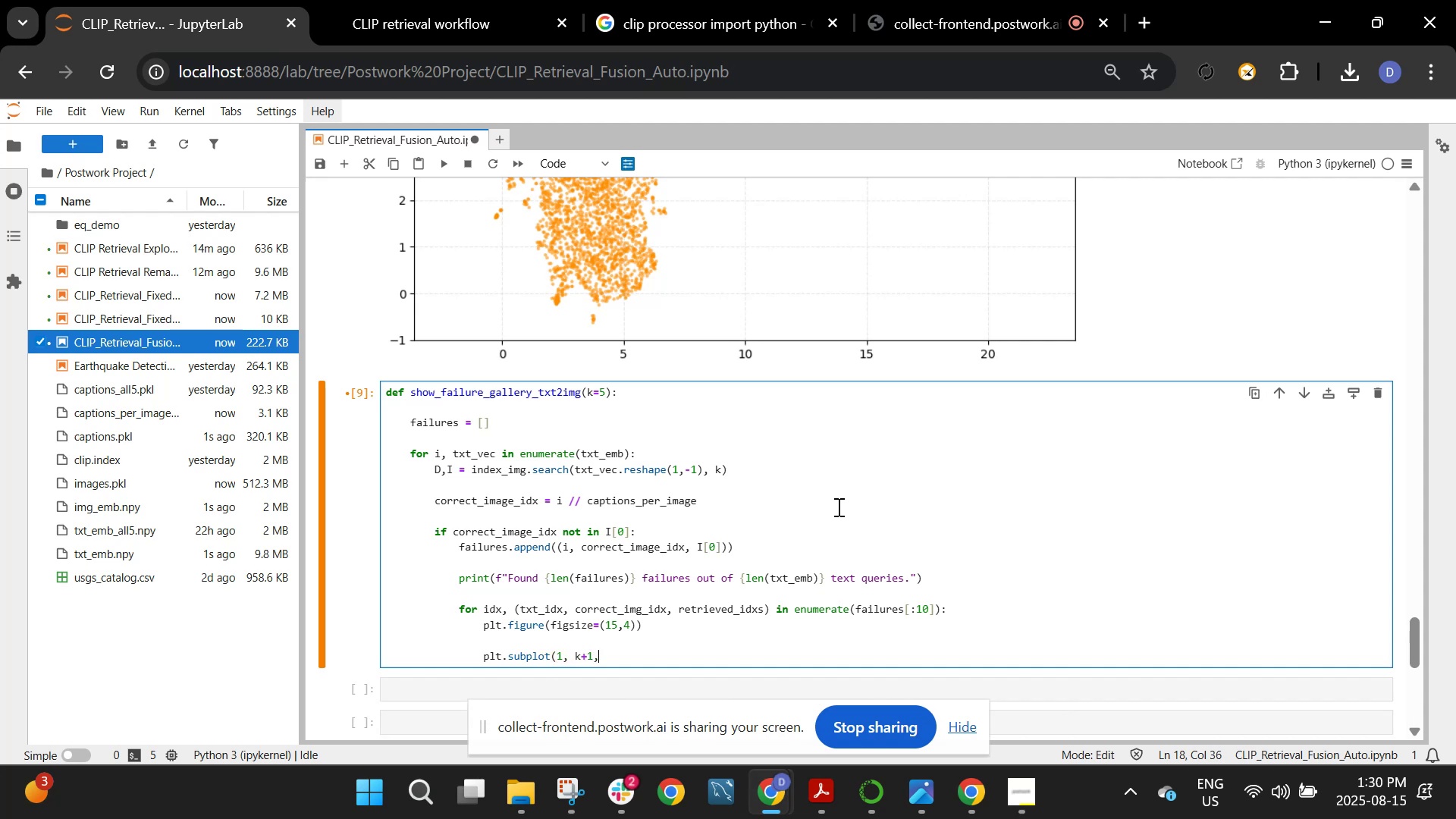 
hold_key(key=ShiftRight, duration=1.52)
 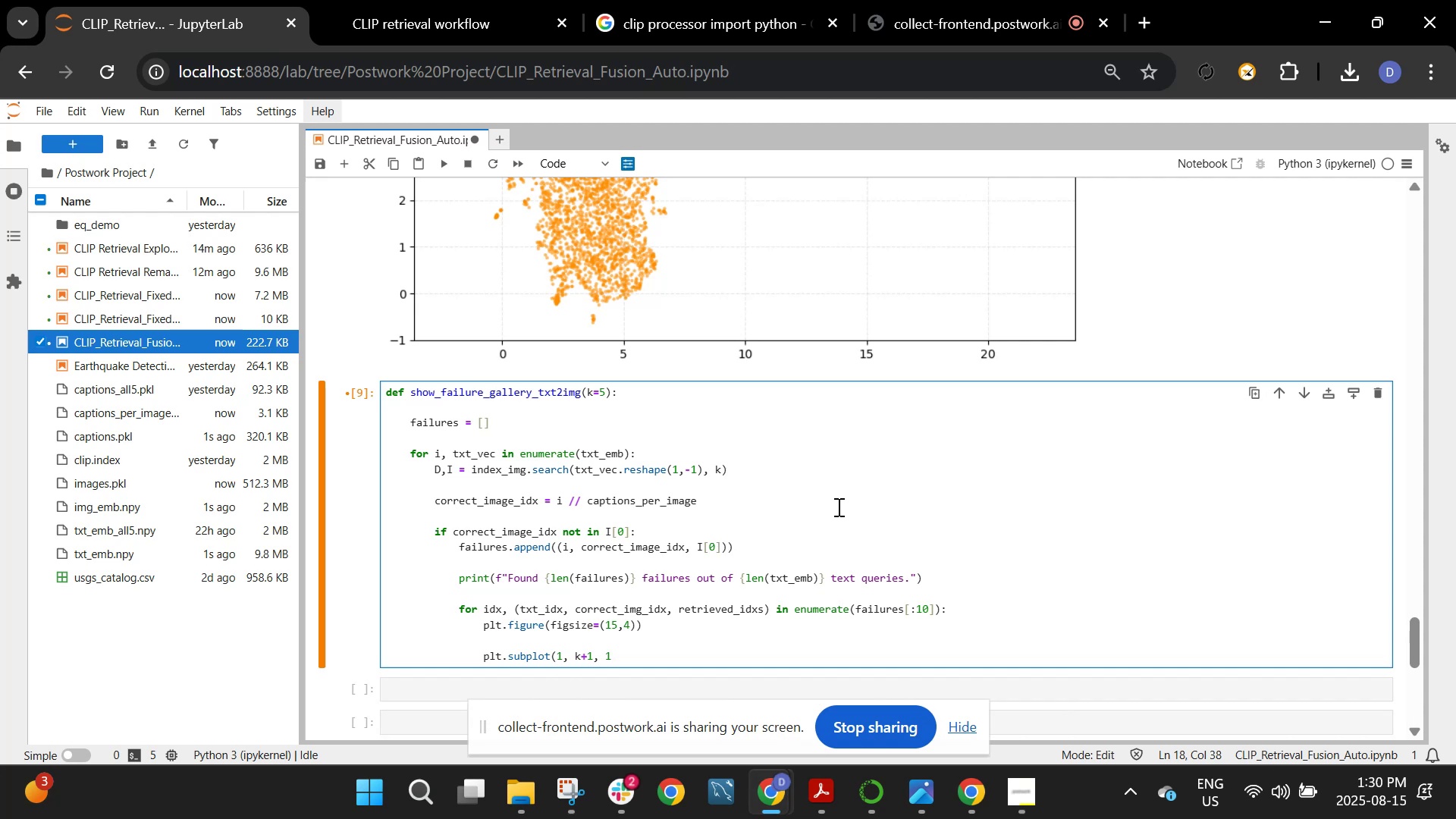 
hold_key(key=ShiftRight, duration=1.51)
 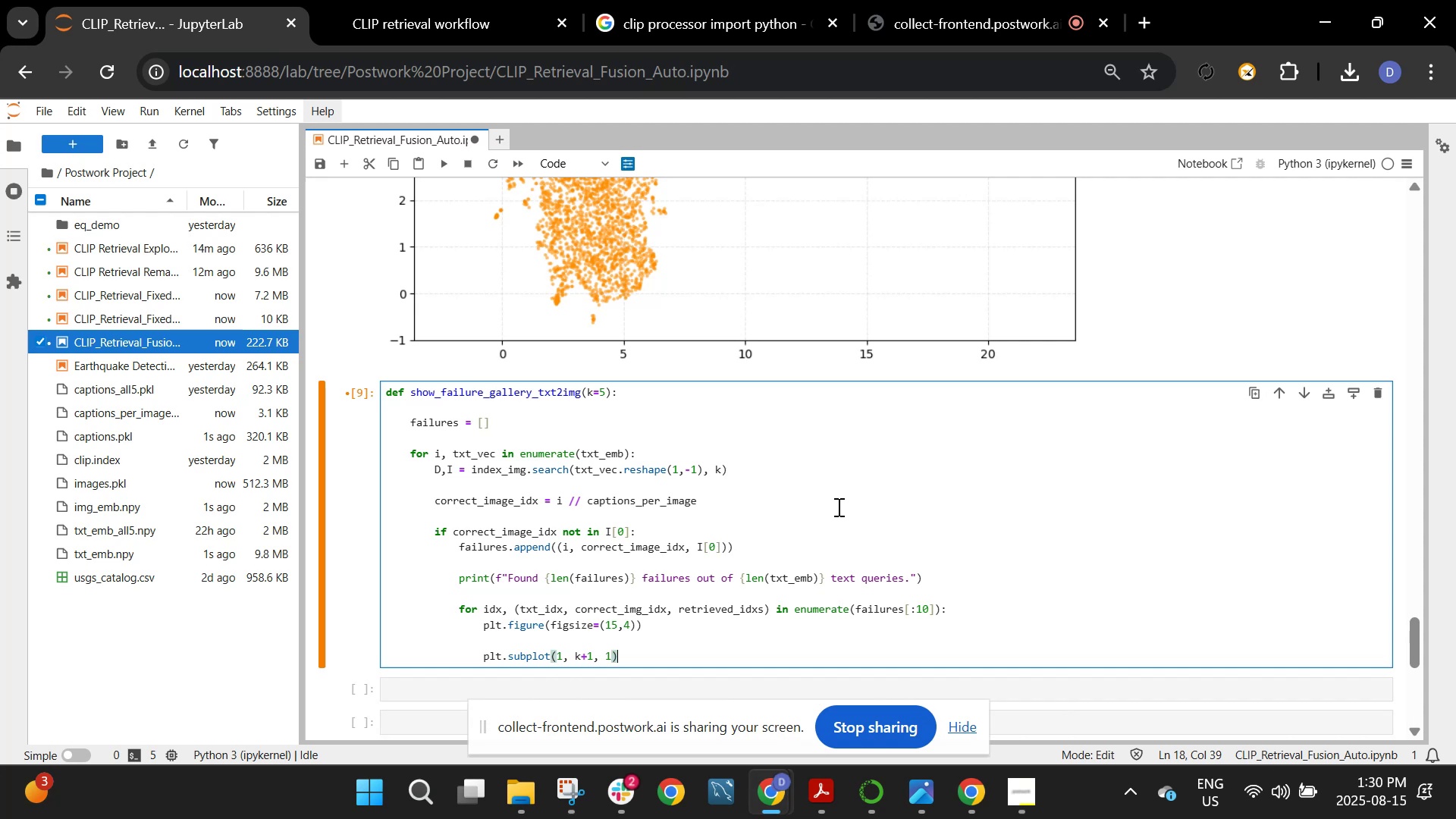 
key(Shift+0)
 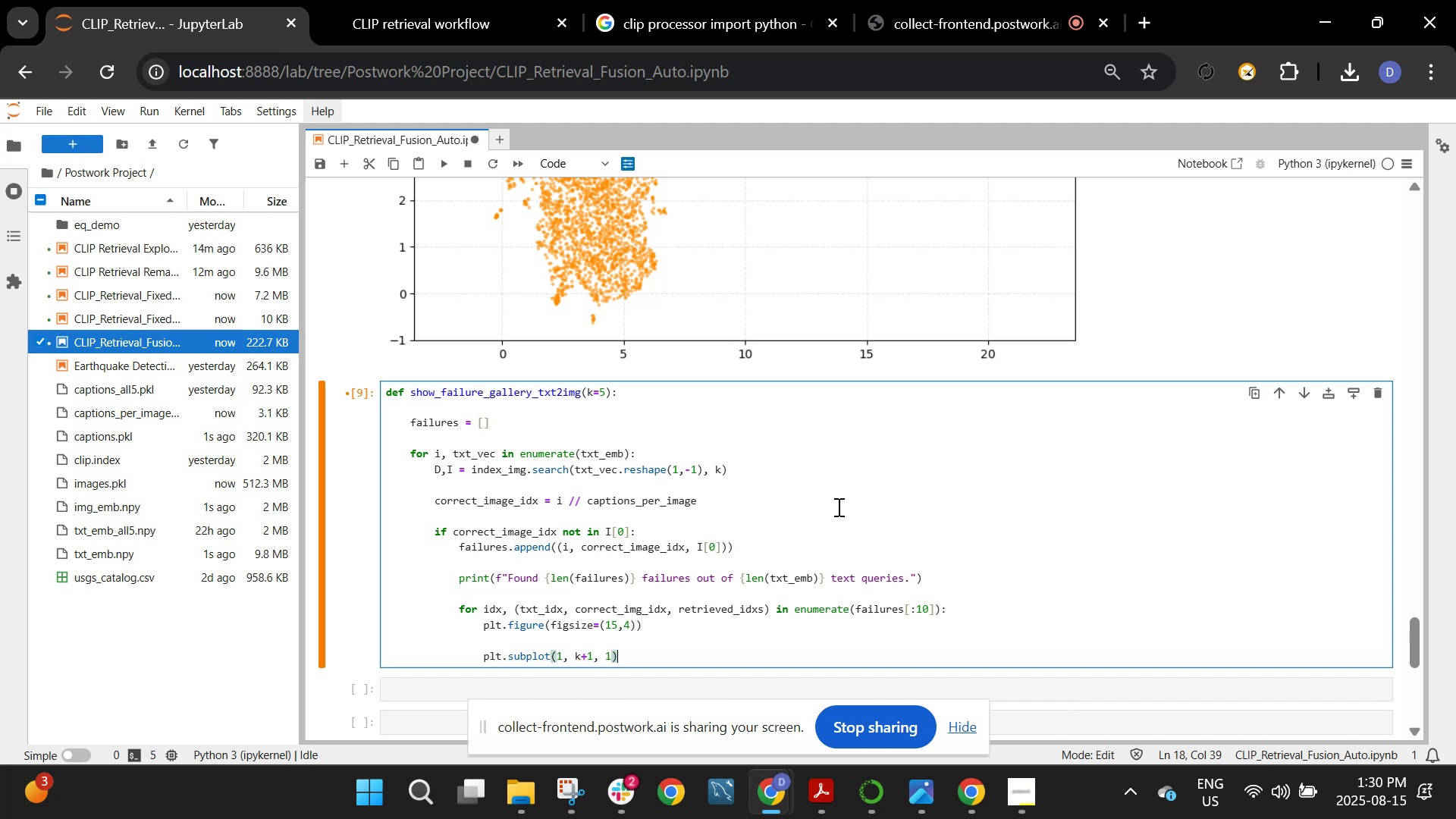 
key(Enter)
 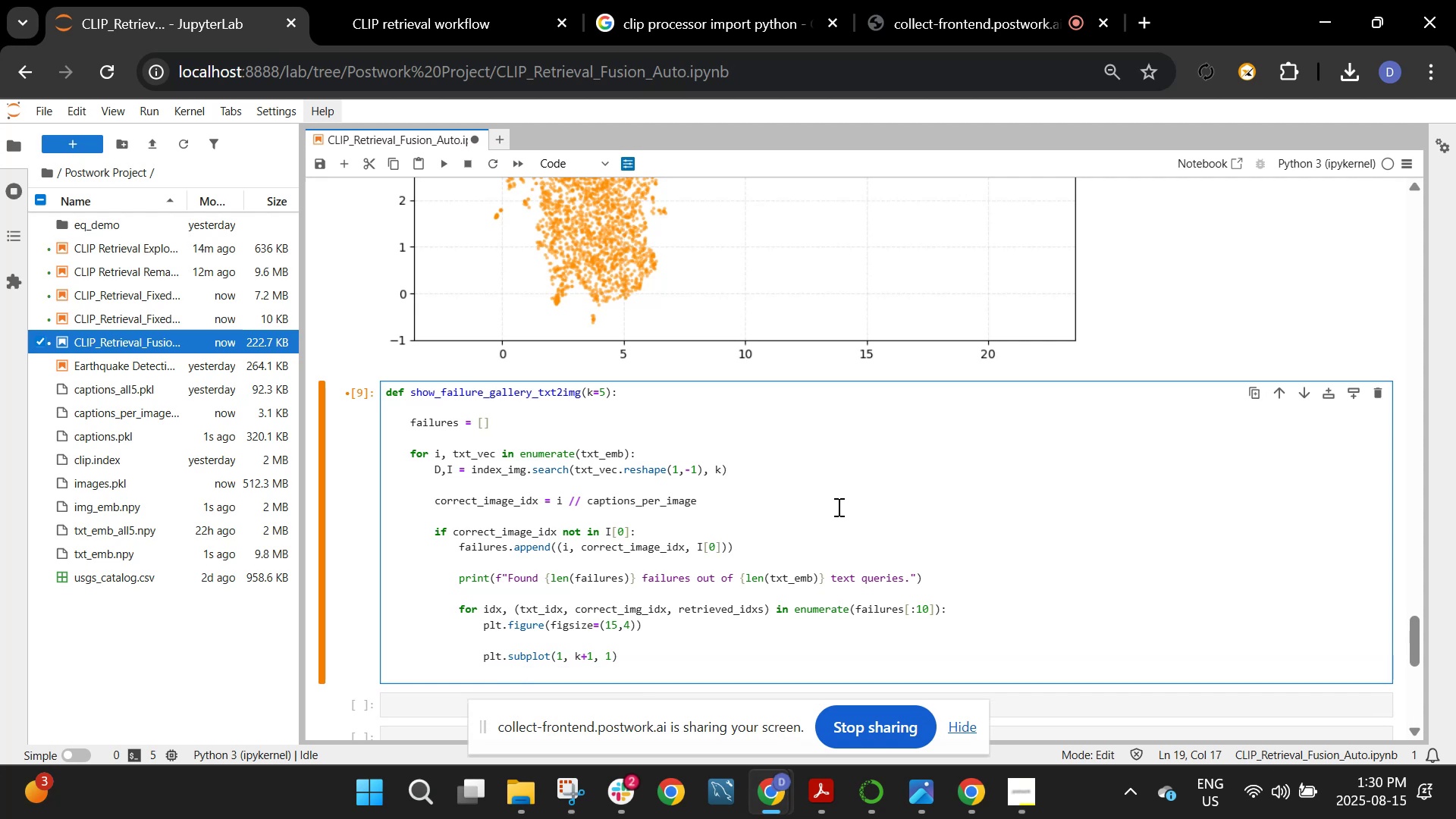 
type(plt.text(0.5, 0.5, capr)
key(Backspace)
type(tions[txt_idx], )
 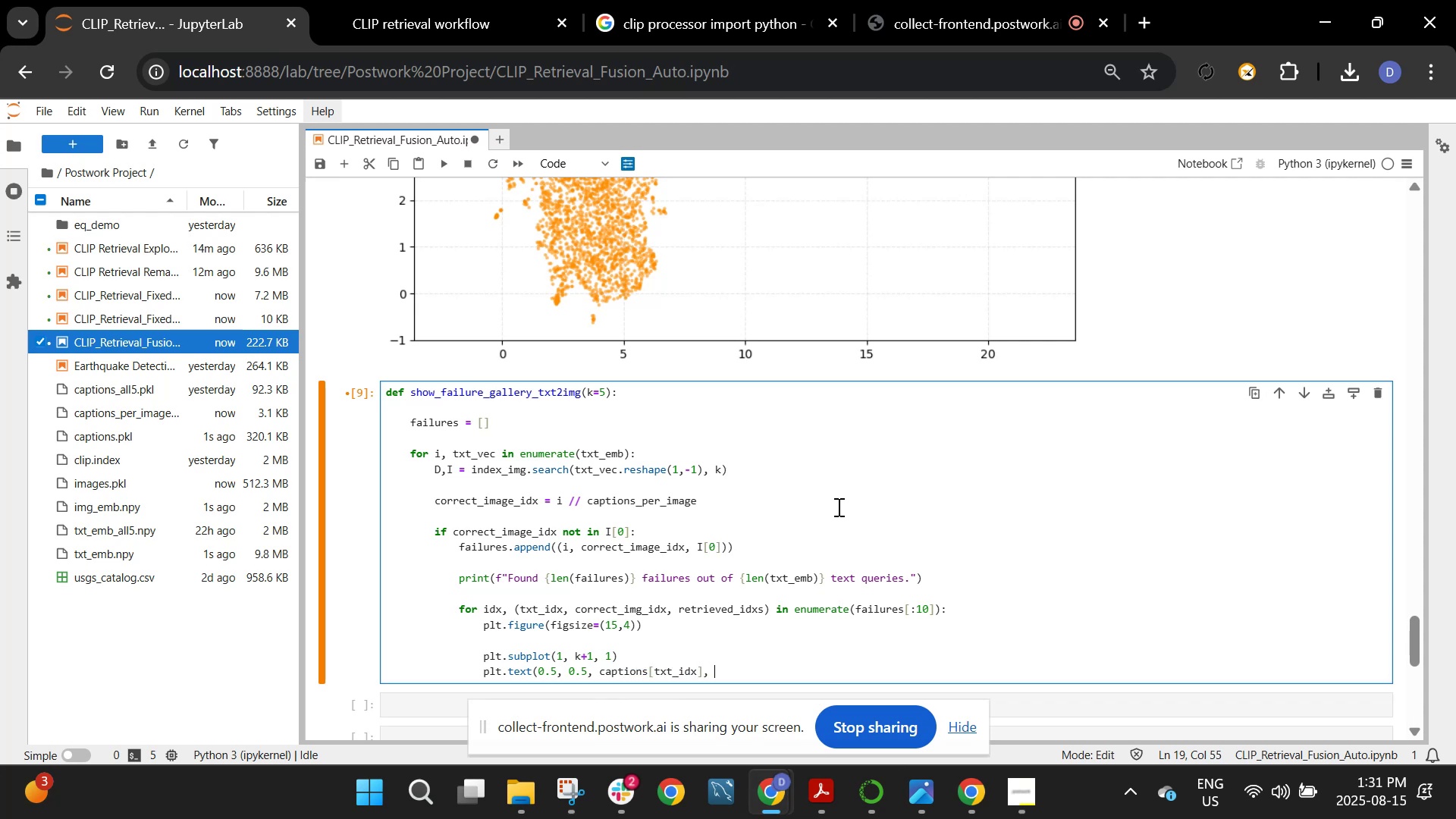 
wait(45.77)
 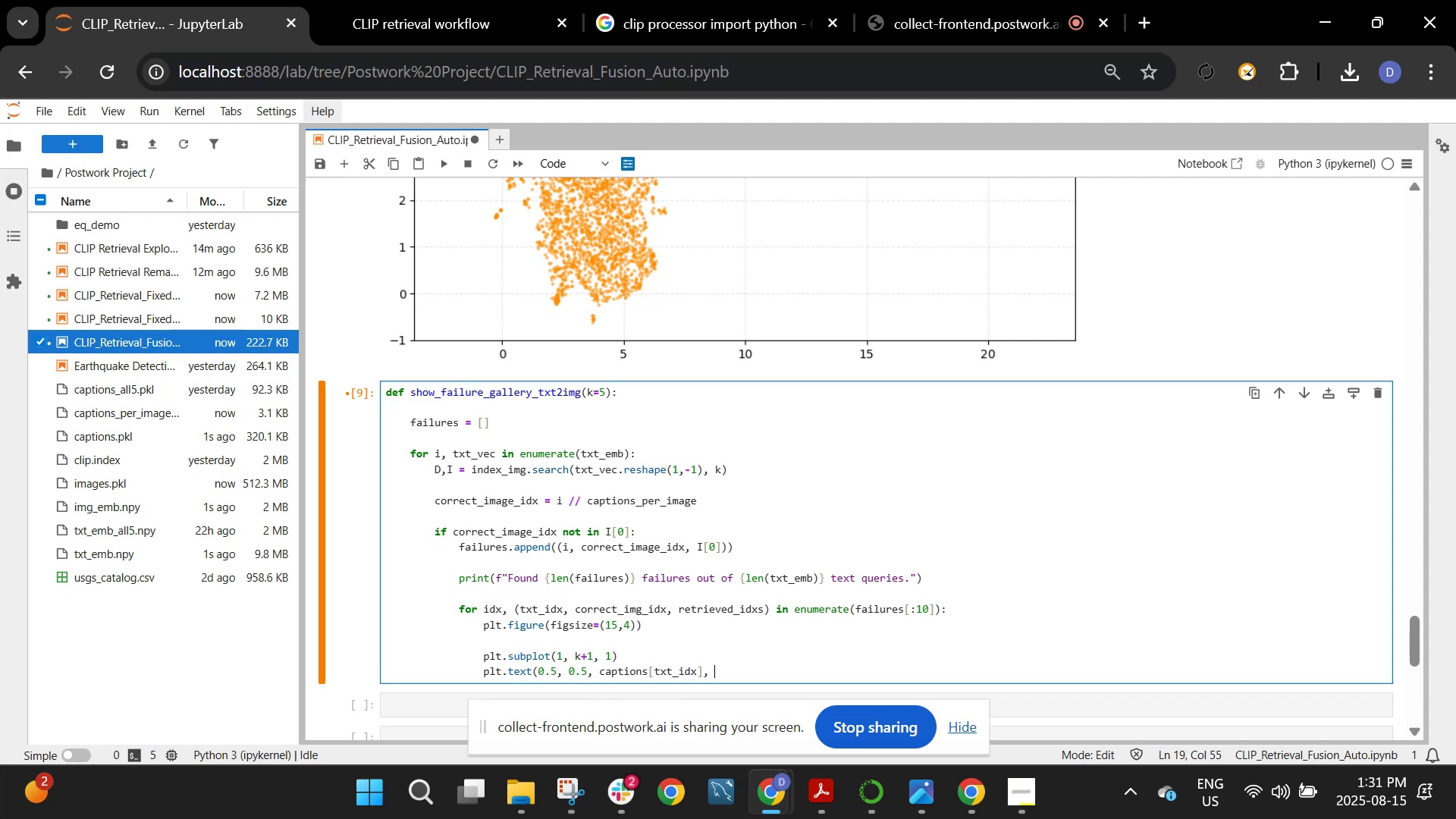 
scroll: coordinate [822, 400], scroll_direction: down, amount: 3.0
 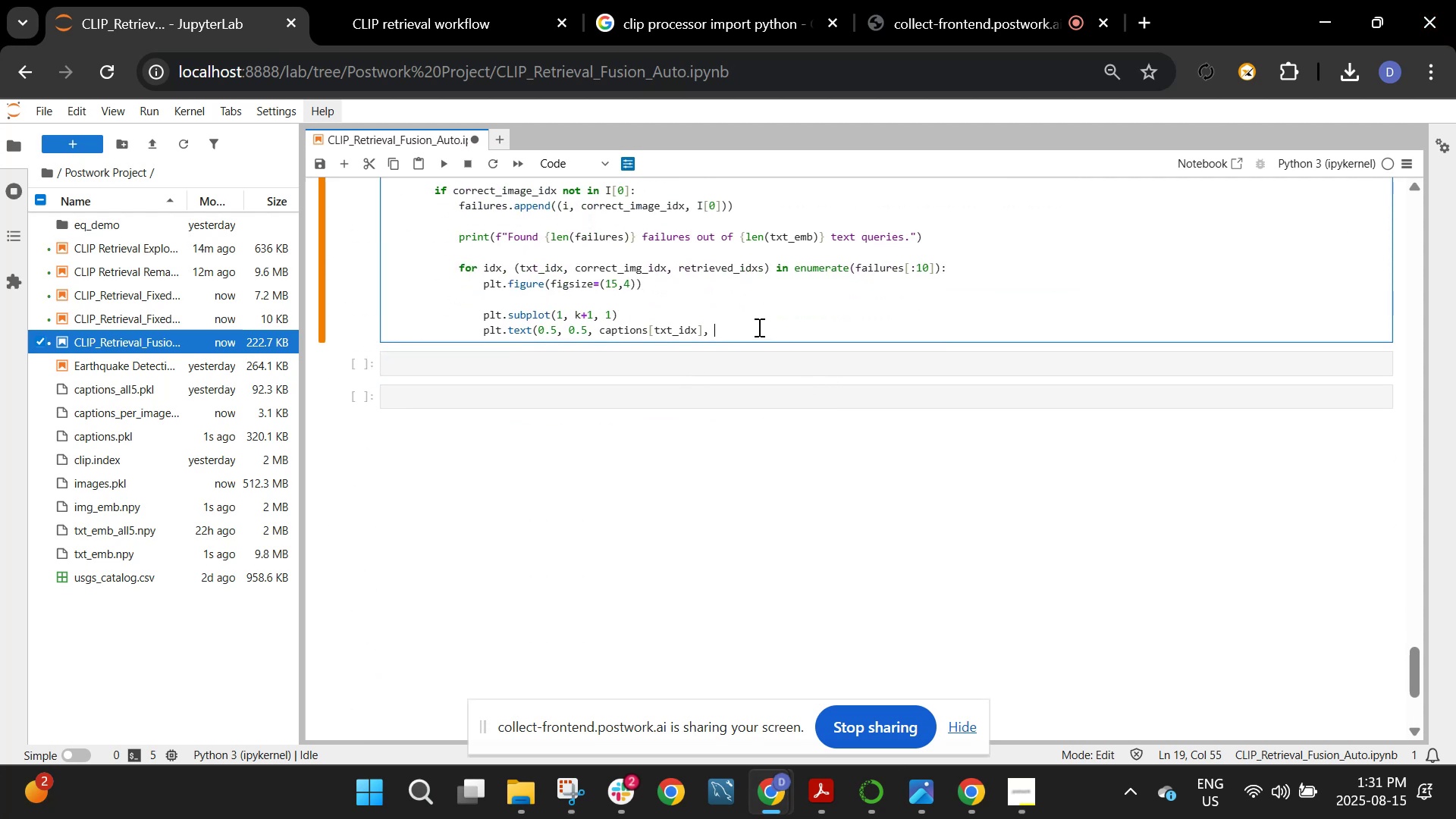 
left_click([758, 327])
 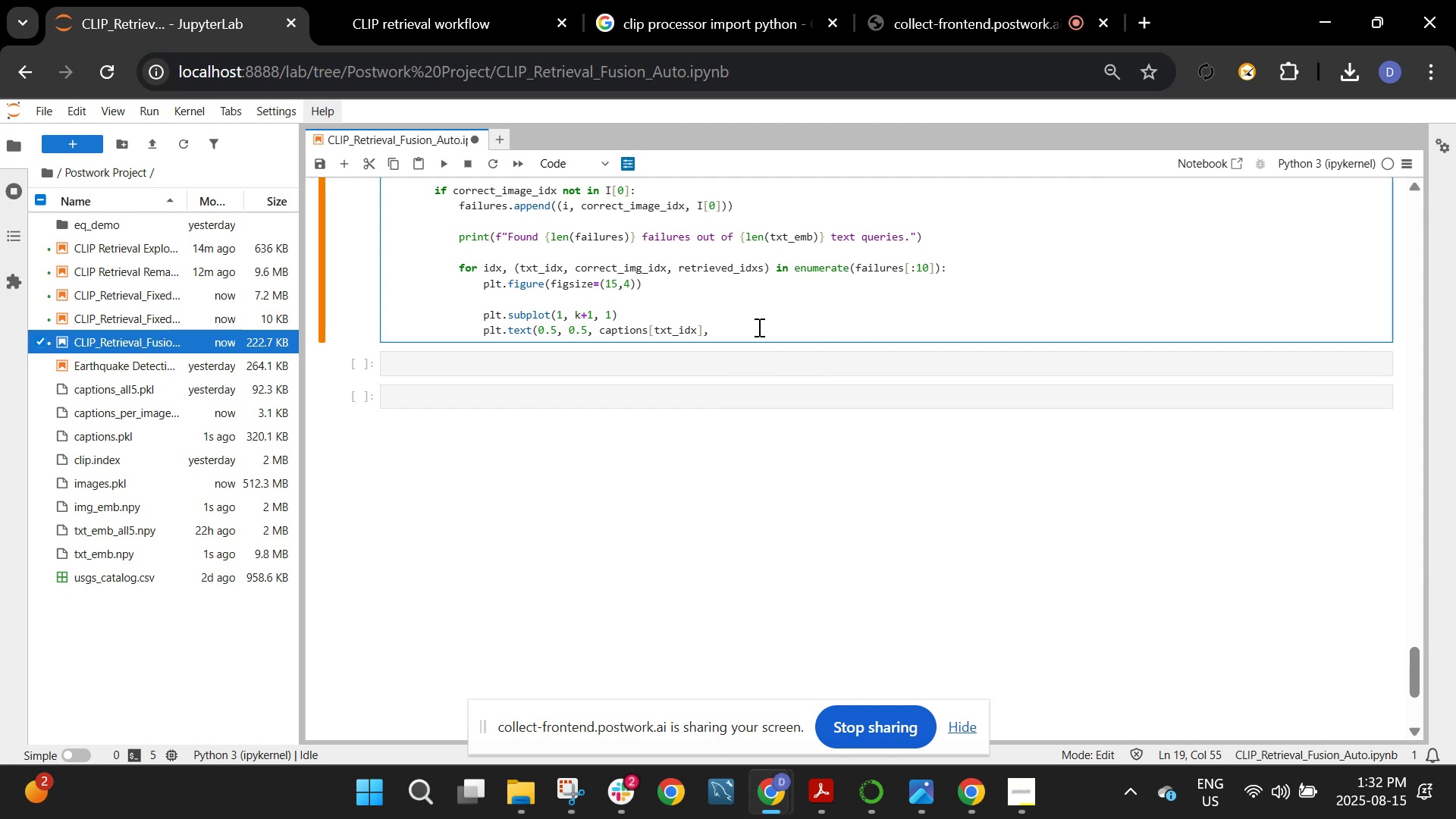 
wait(5.59)
 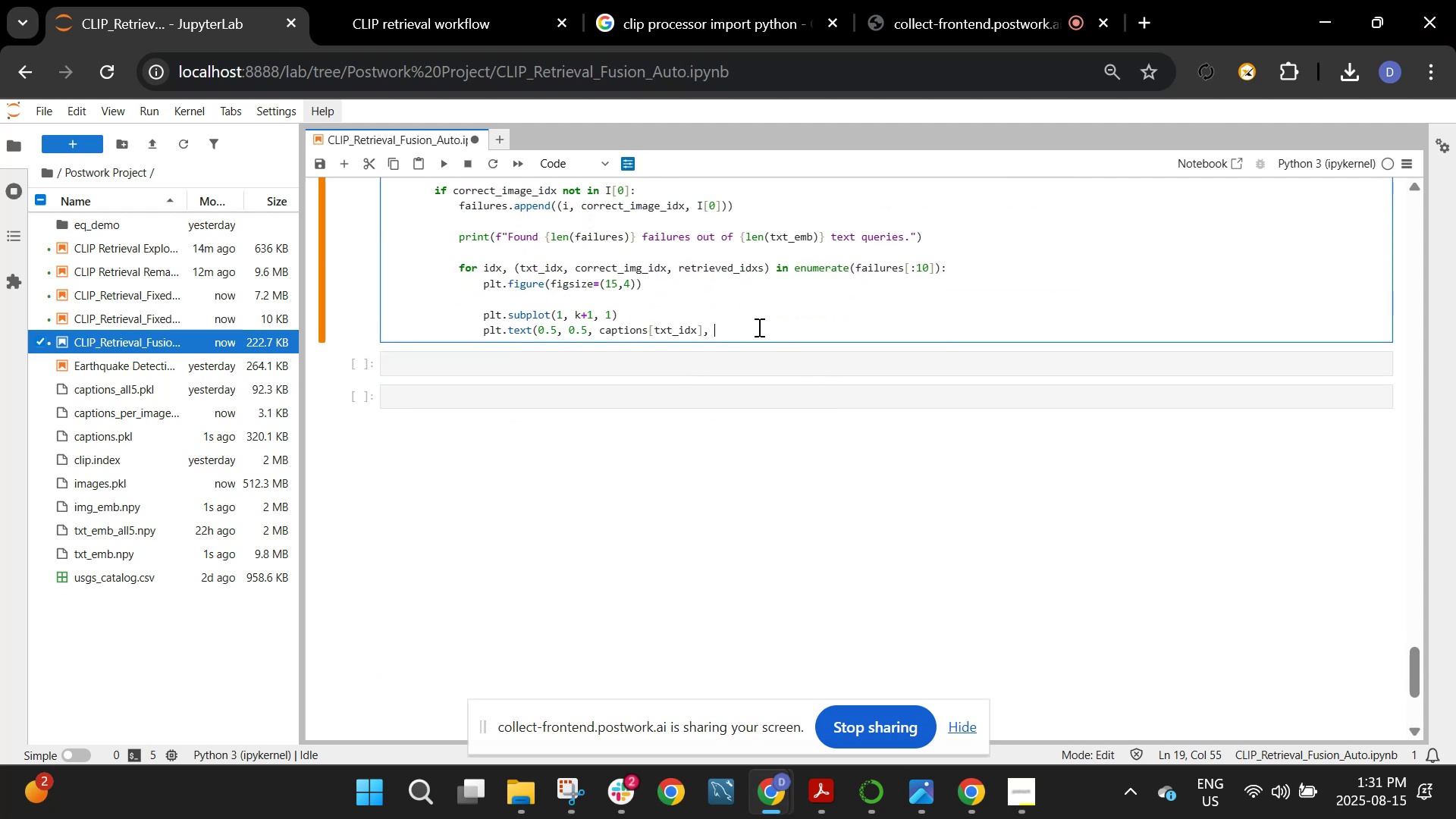 
type(corect_img_idx)
 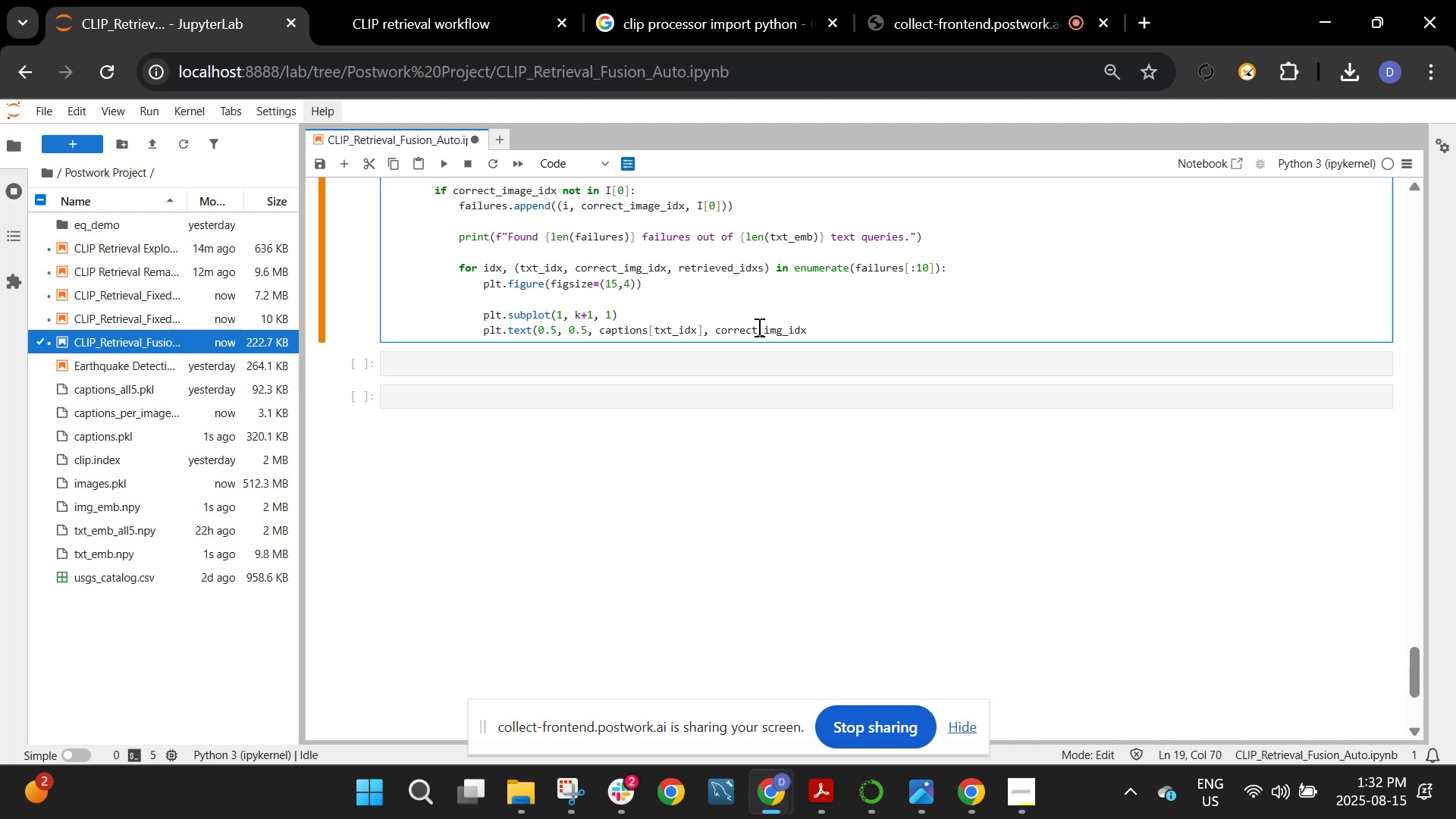 
type(, retrieved_idxs)
 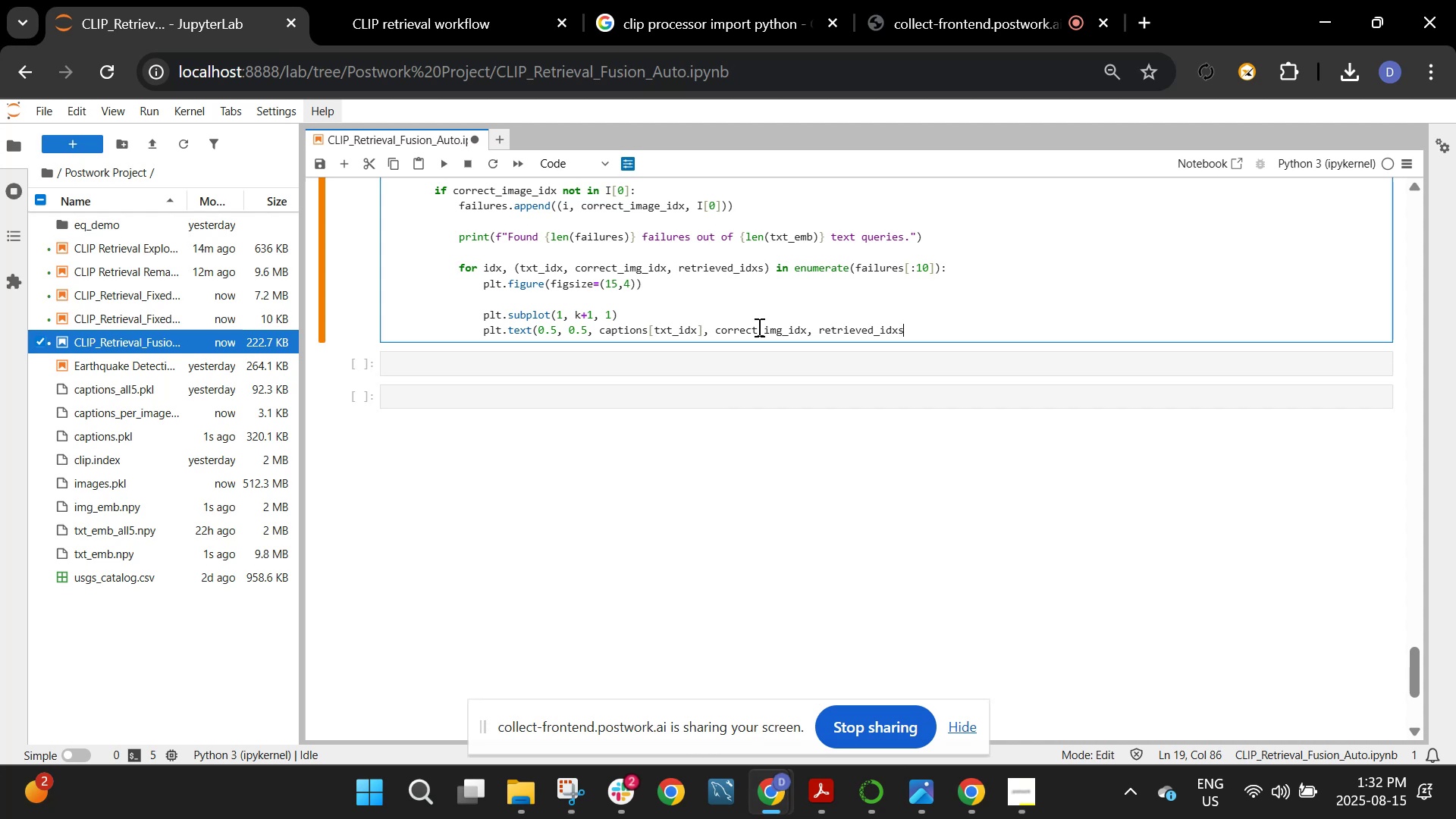 
hold_key(key=ShiftRight, duration=1.52)
 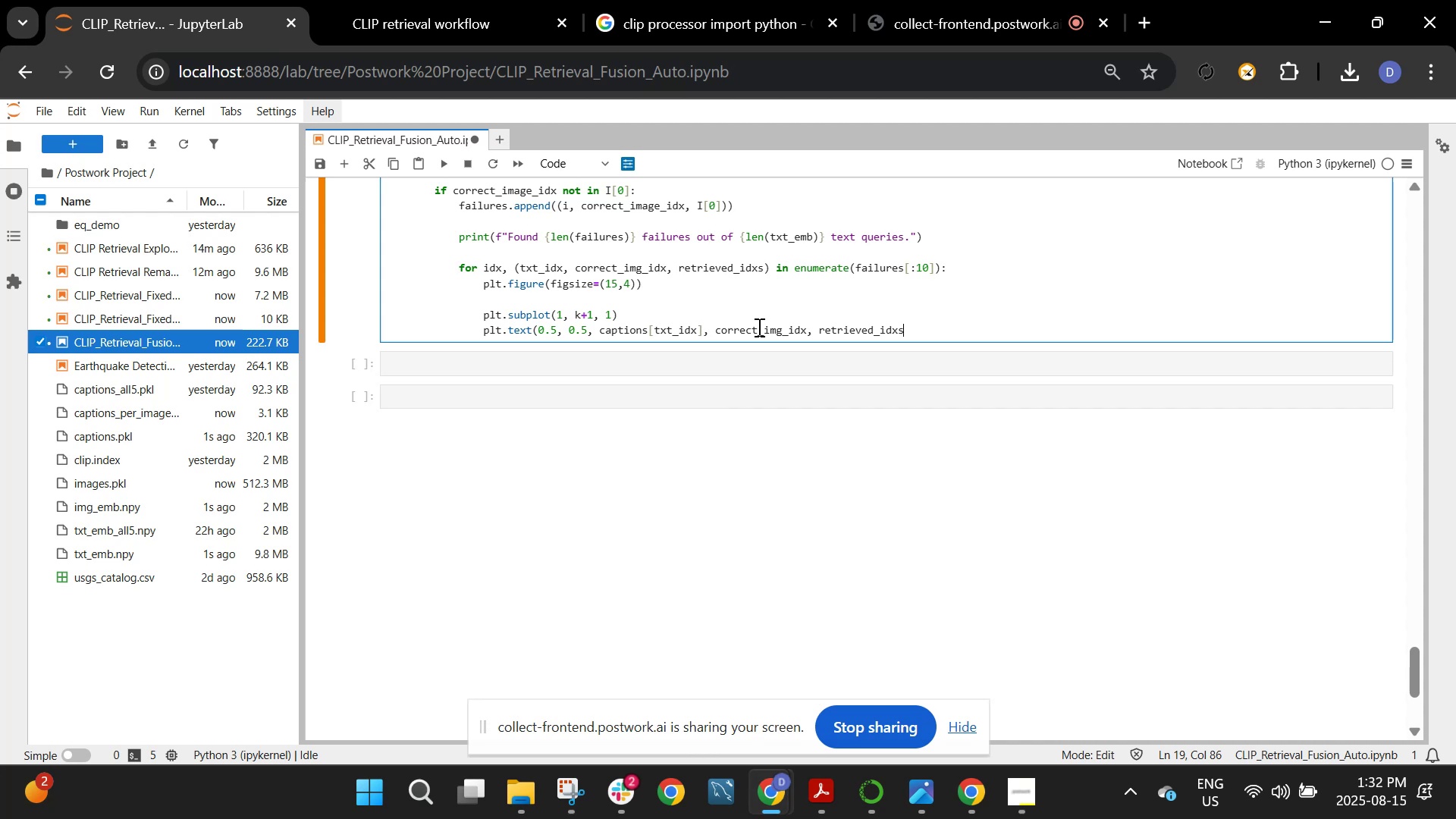 
hold_key(key=ShiftRight, duration=1.53)
 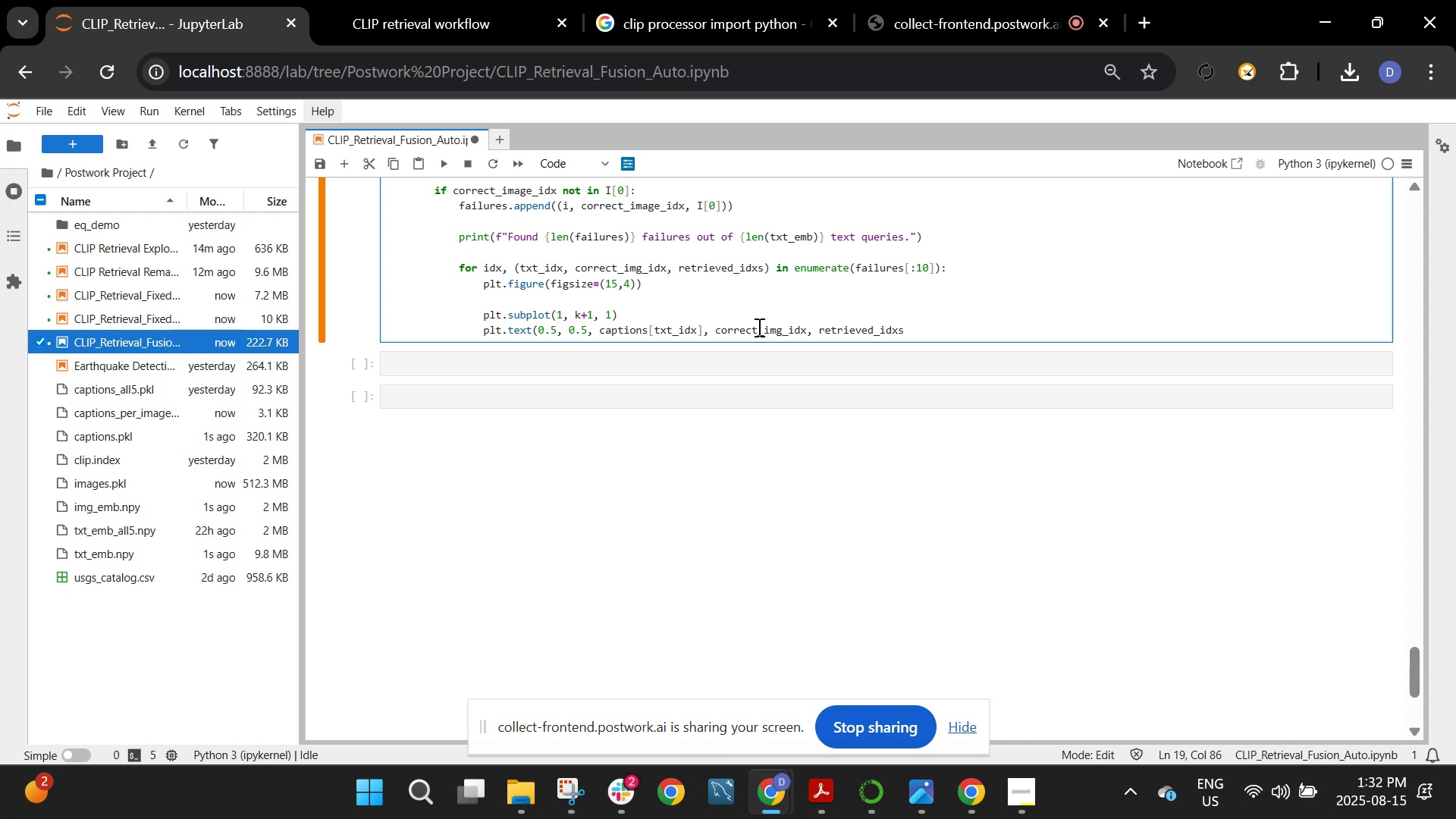 
hold_key(key=ShiftRight, duration=0.77)
 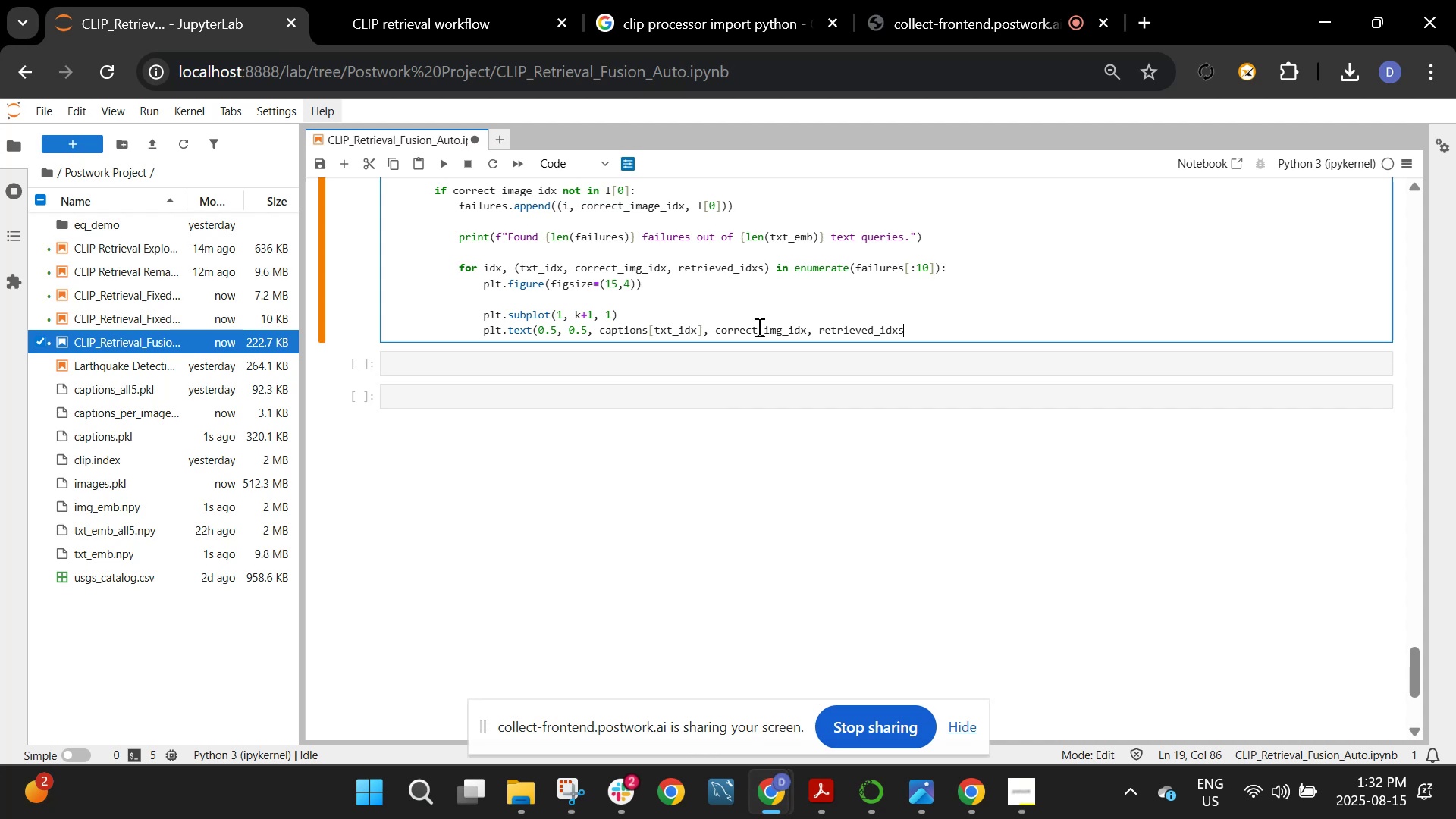 
key(Backspace)
 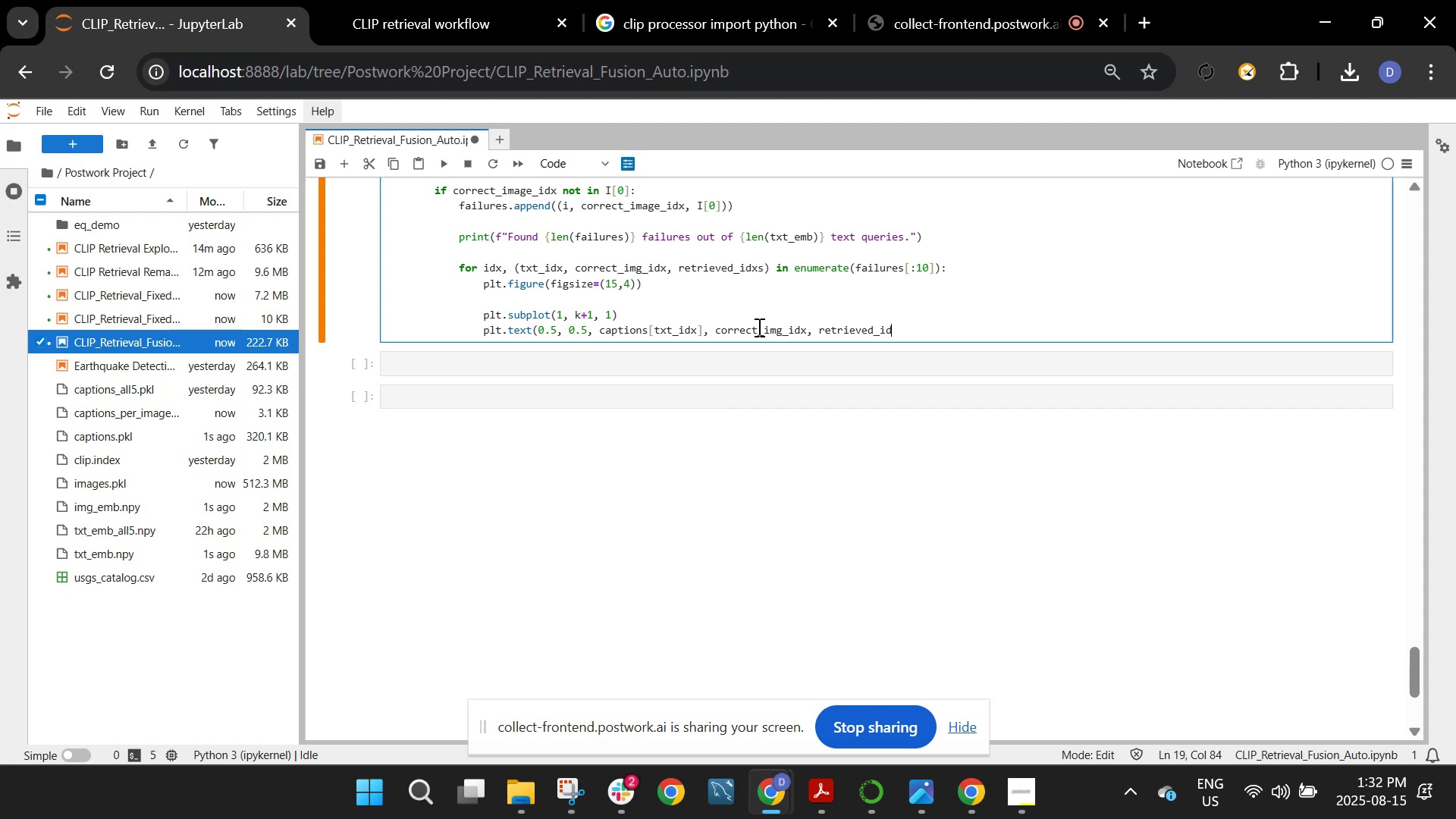 
key(Backspace)
 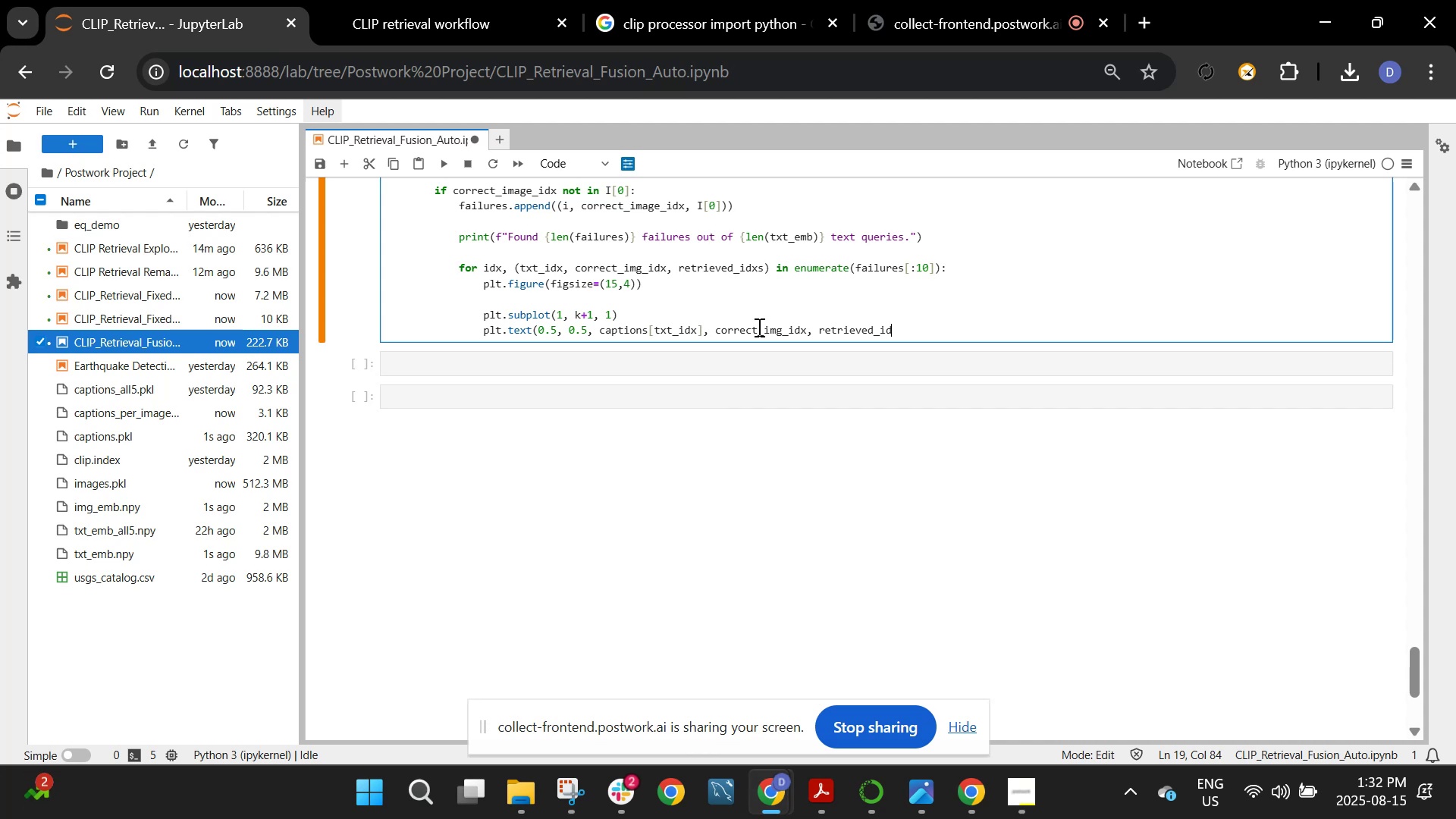 
key(Backspace)
 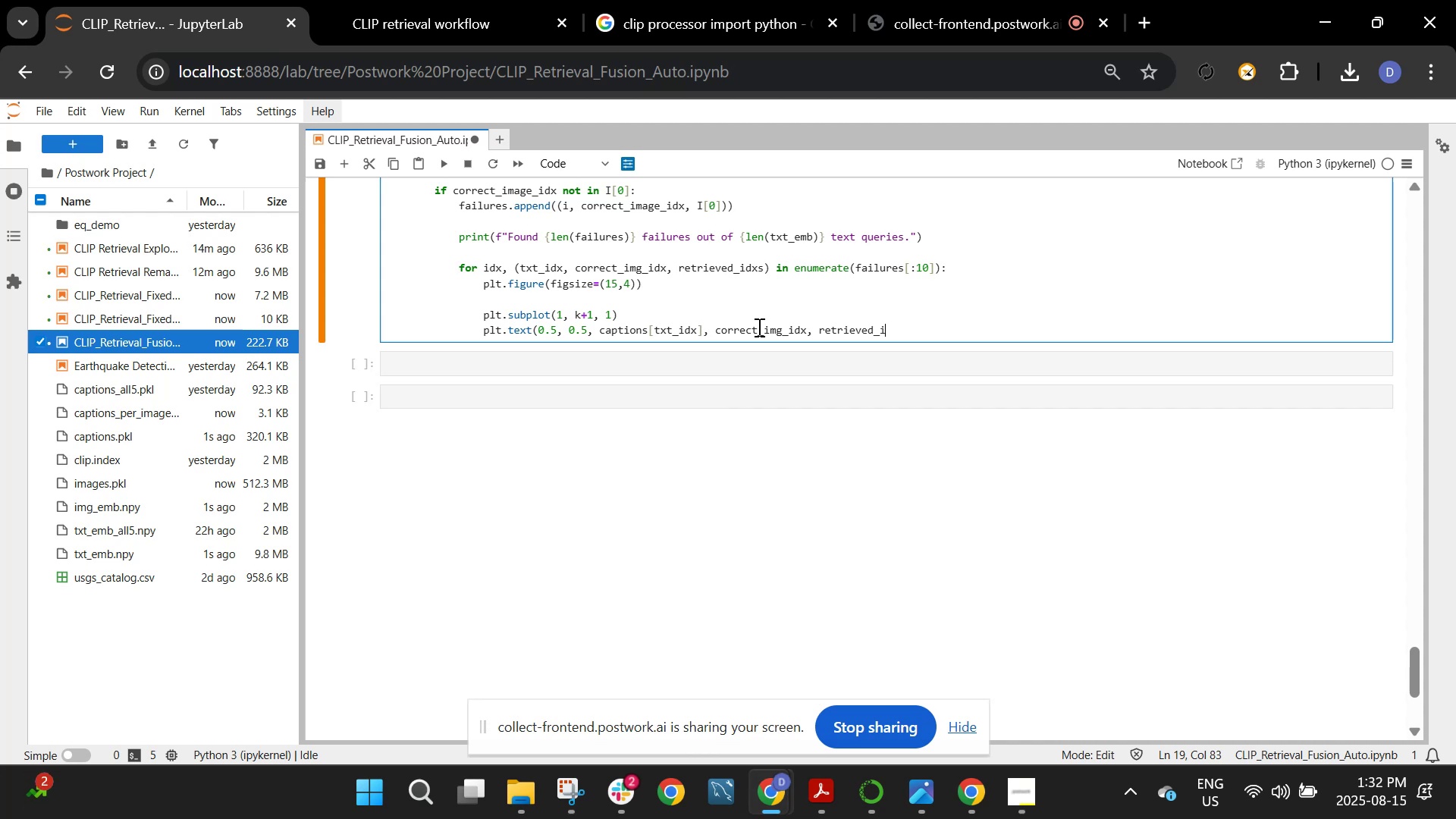 
key(Backspace)
 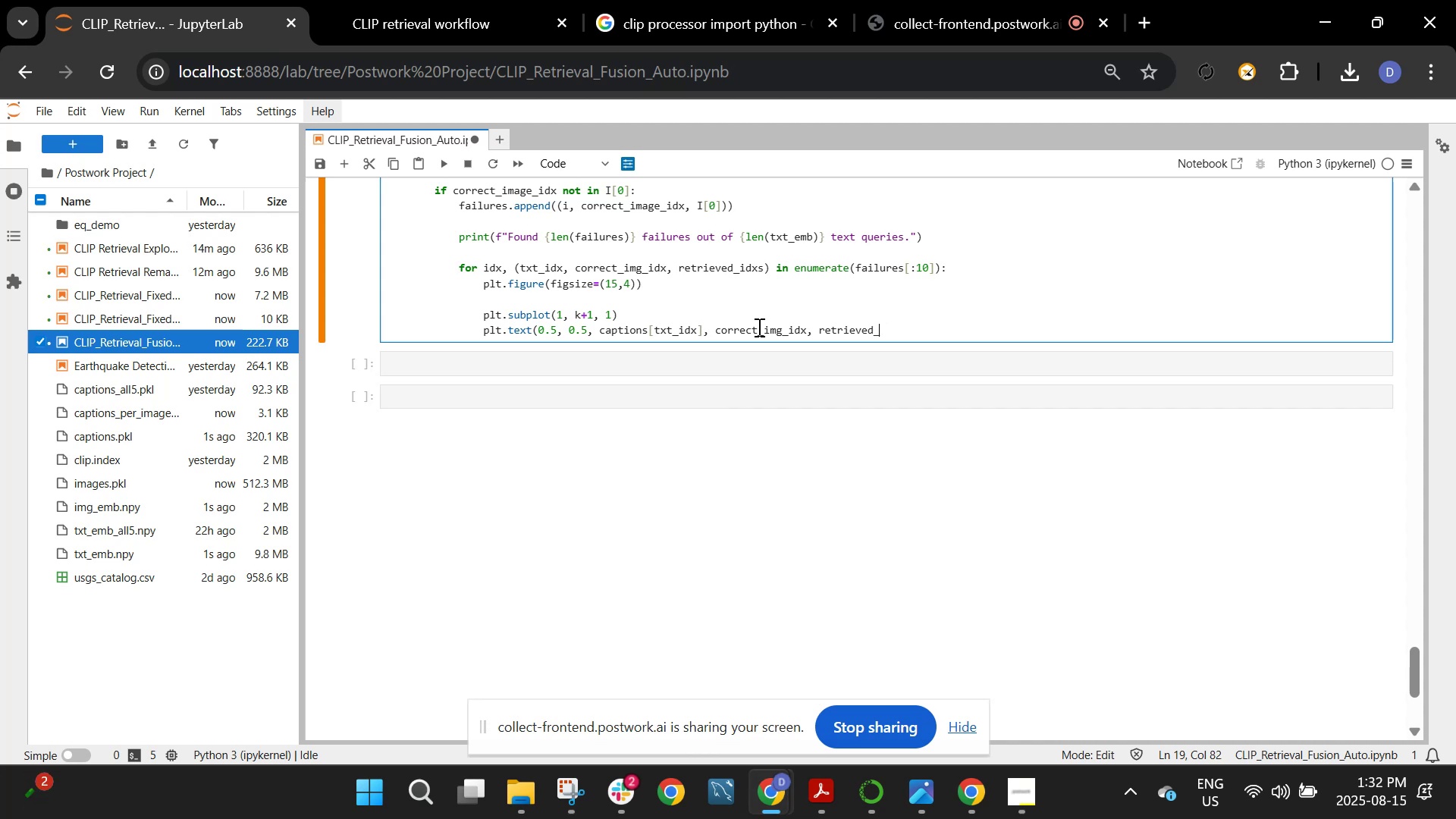 
key(Backspace)
 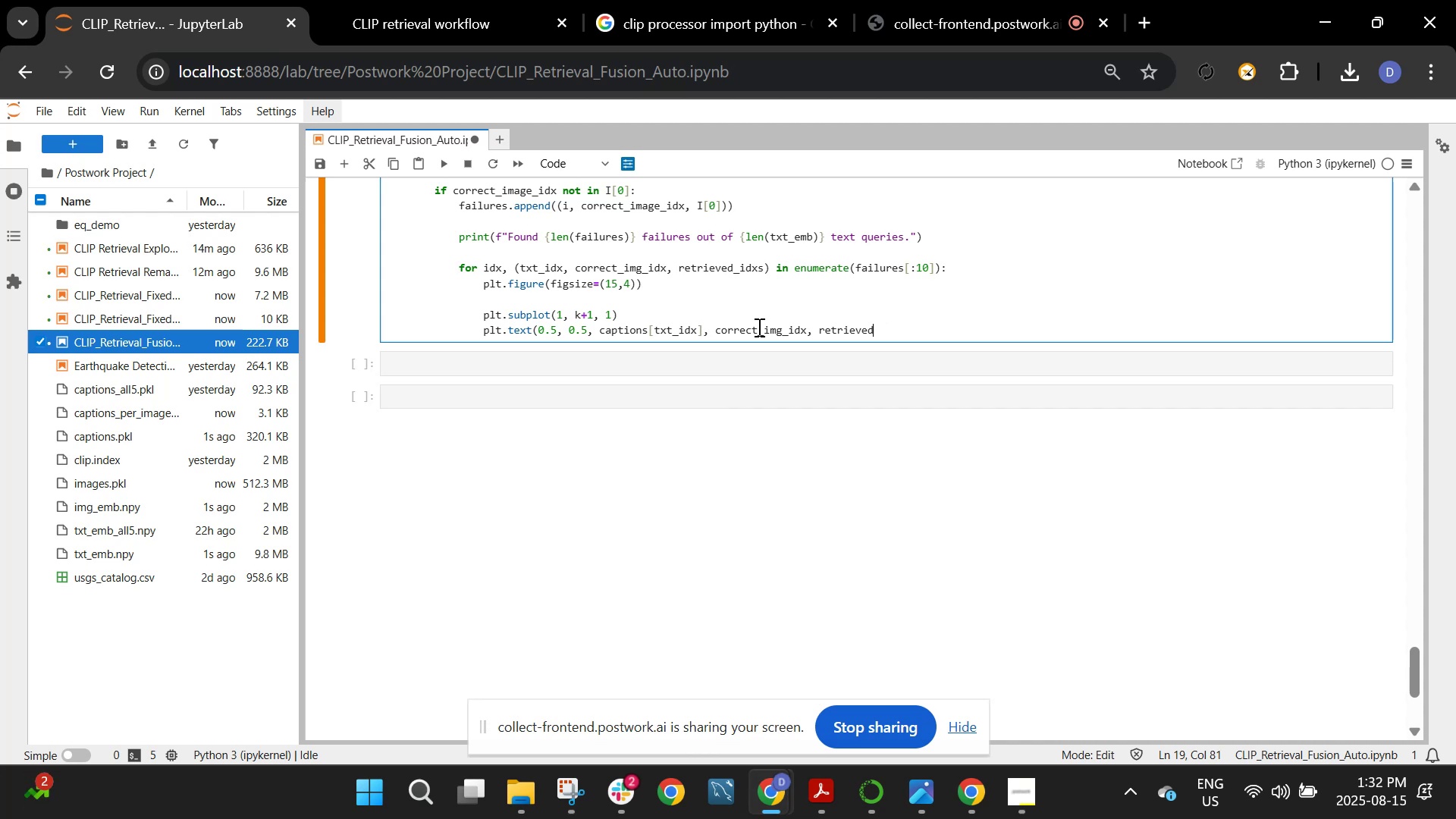 
key(Backspace)
 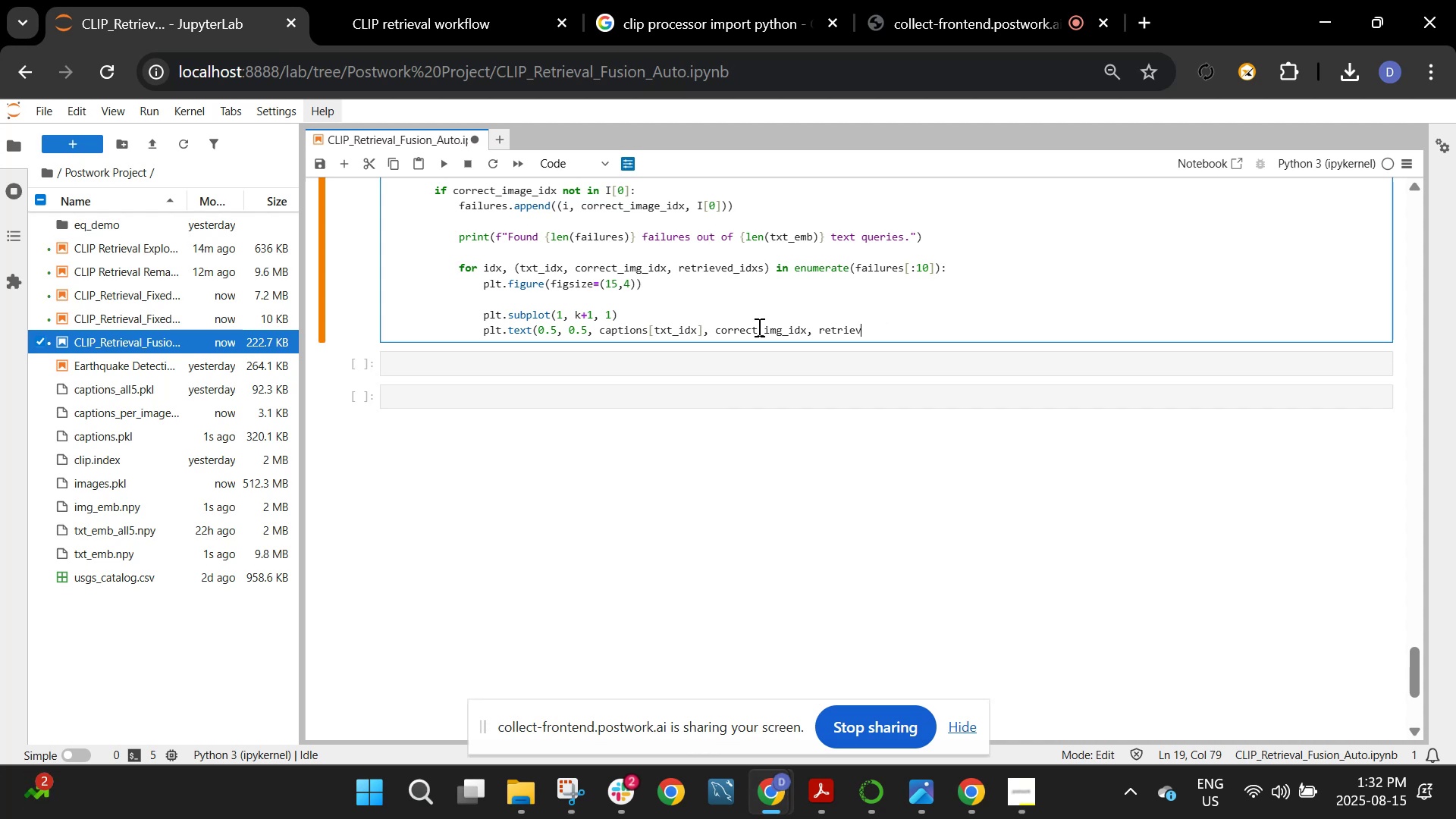 
key(Backspace)
 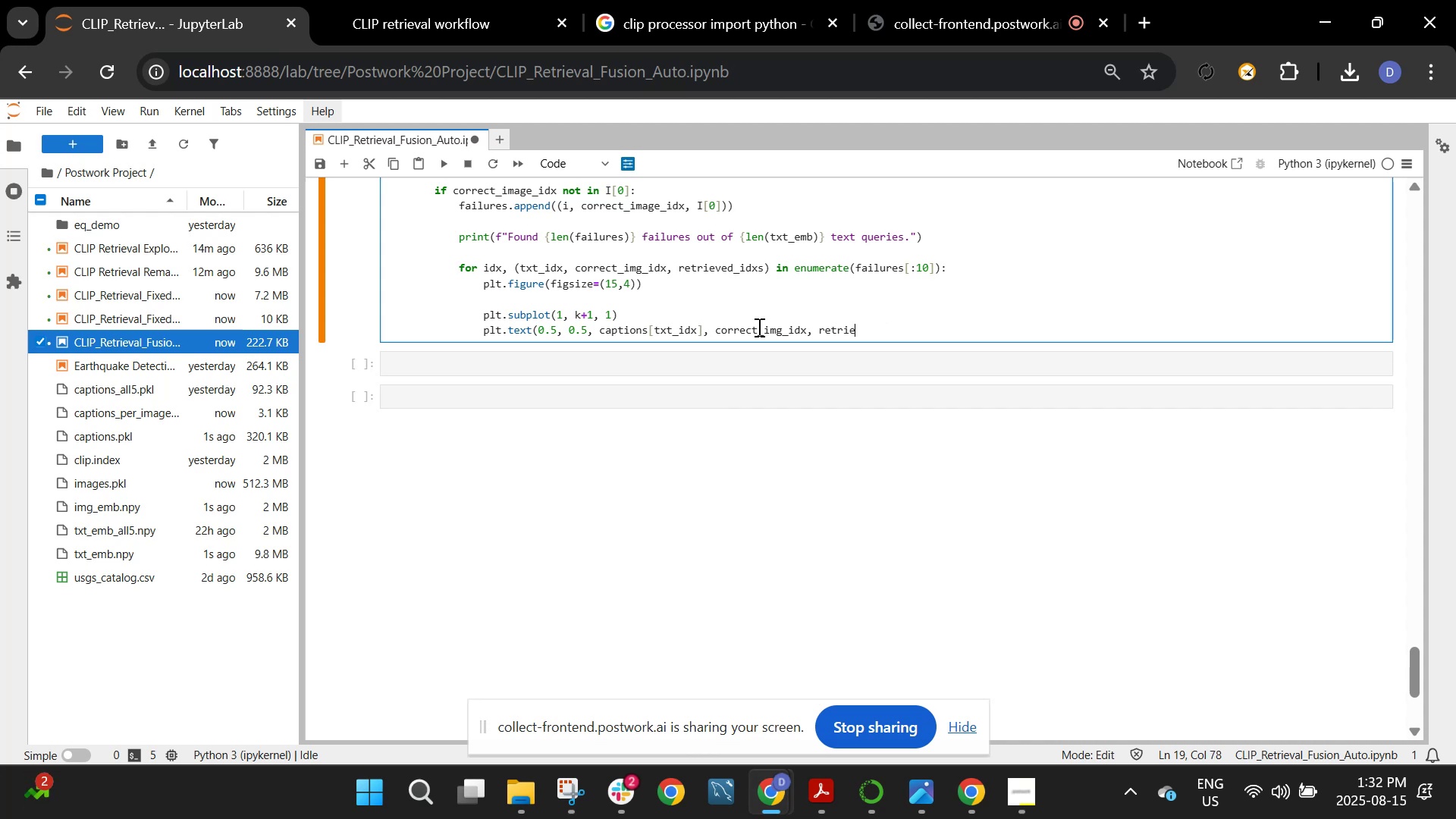 
key(Backspace)
 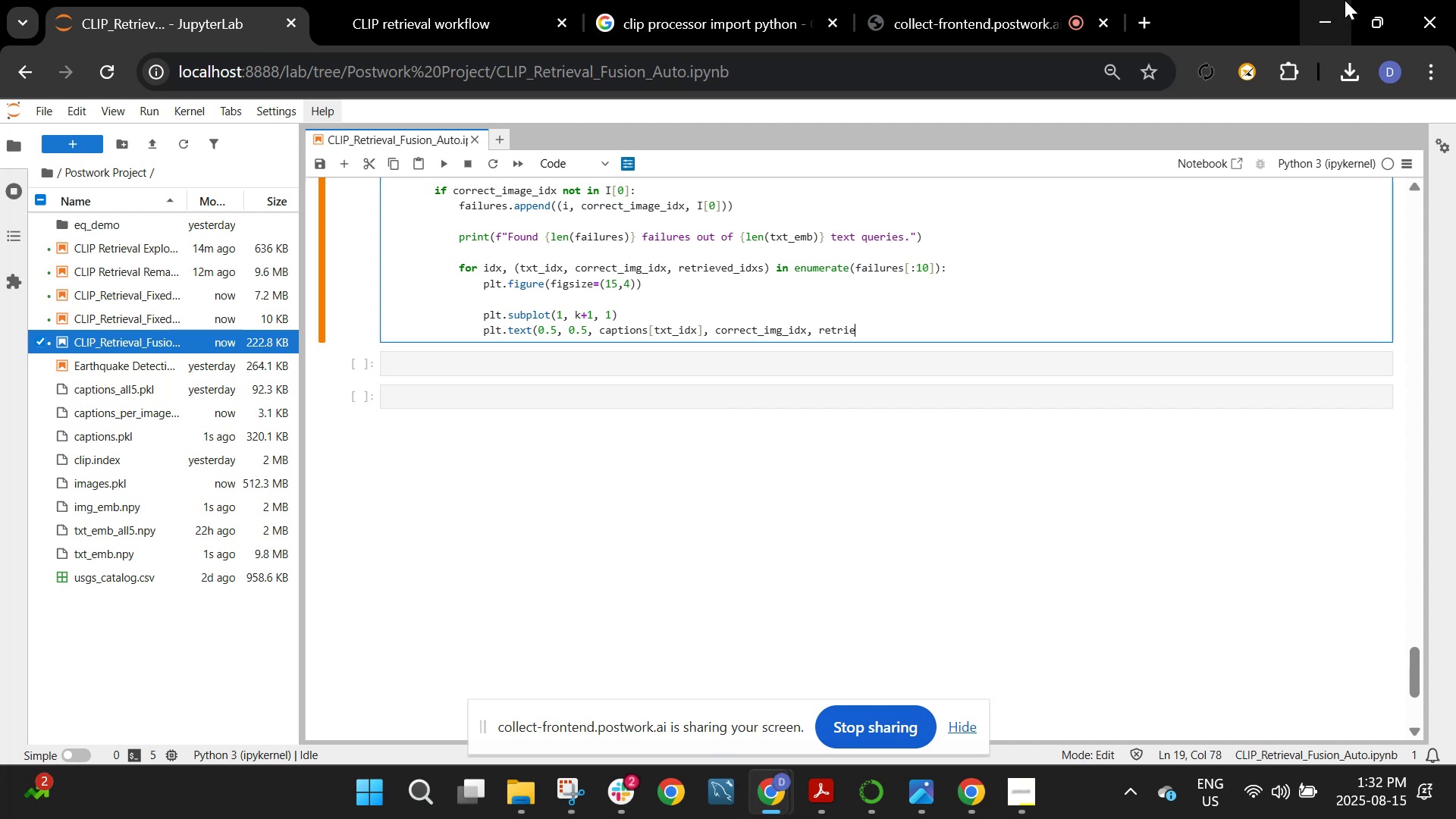 
hold_key(key=Backspace, duration=0.58)
 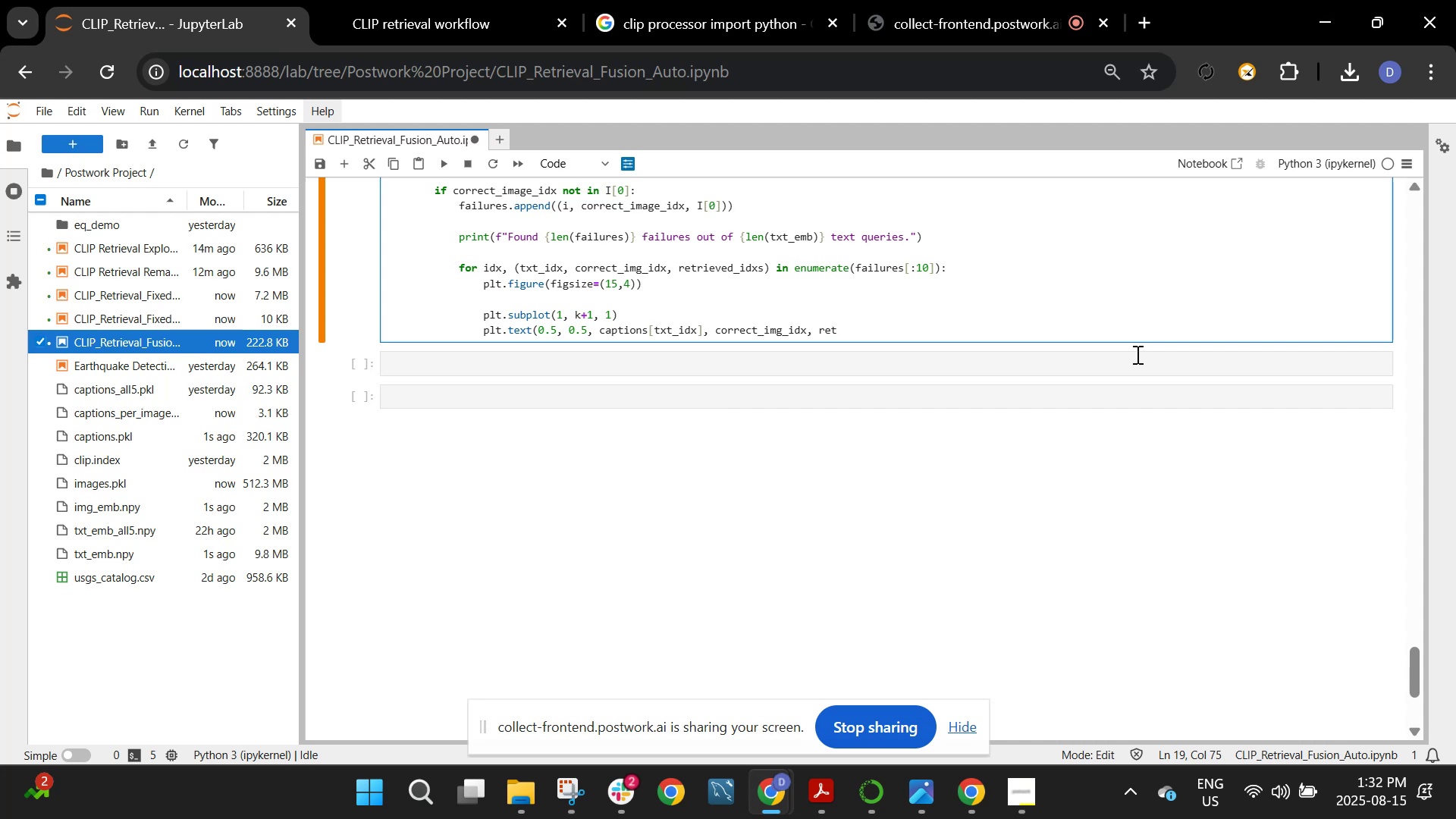 
hold_key(key=Backspace, duration=0.77)
 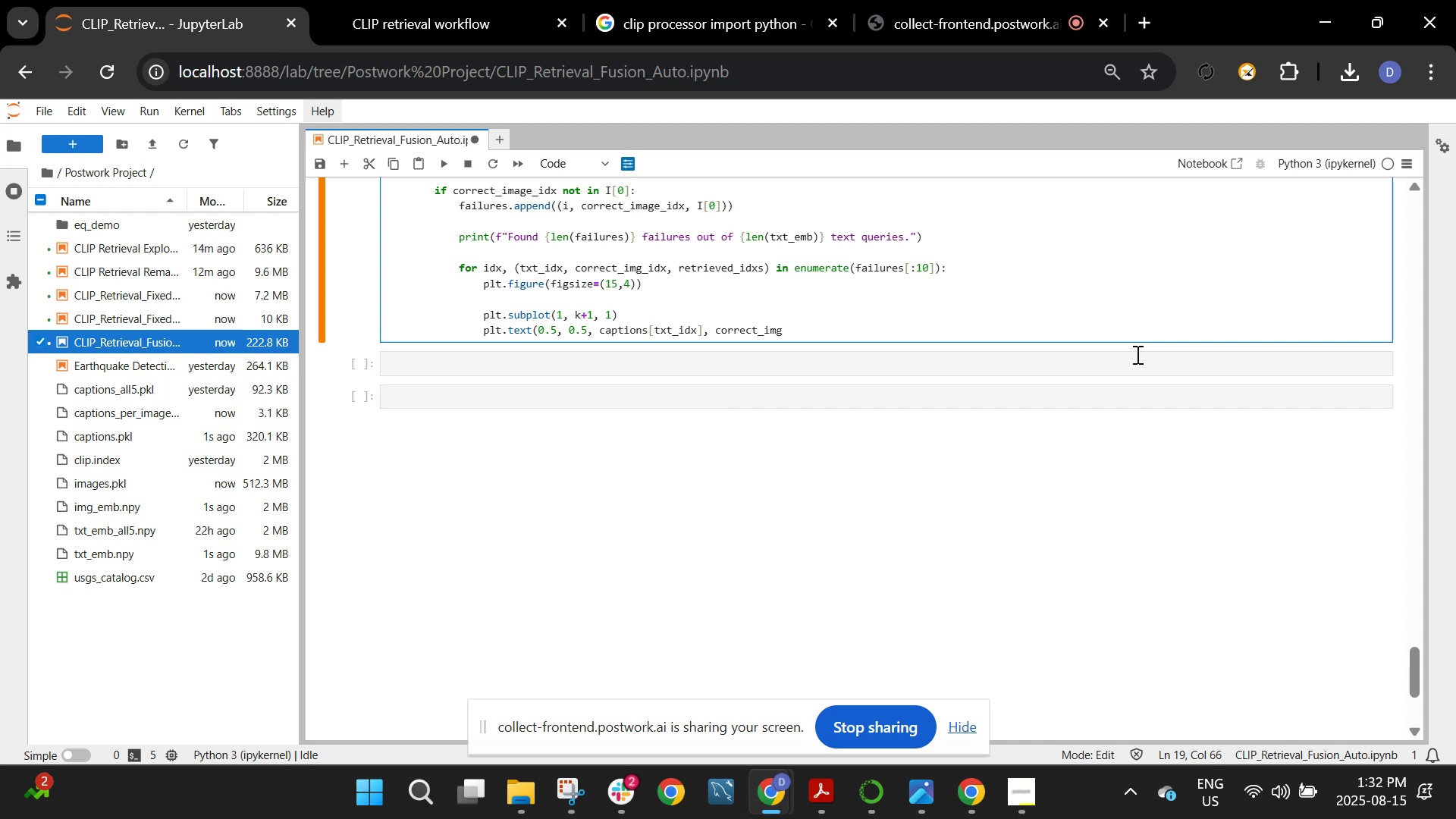 
hold_key(key=Backspace, duration=0.51)
 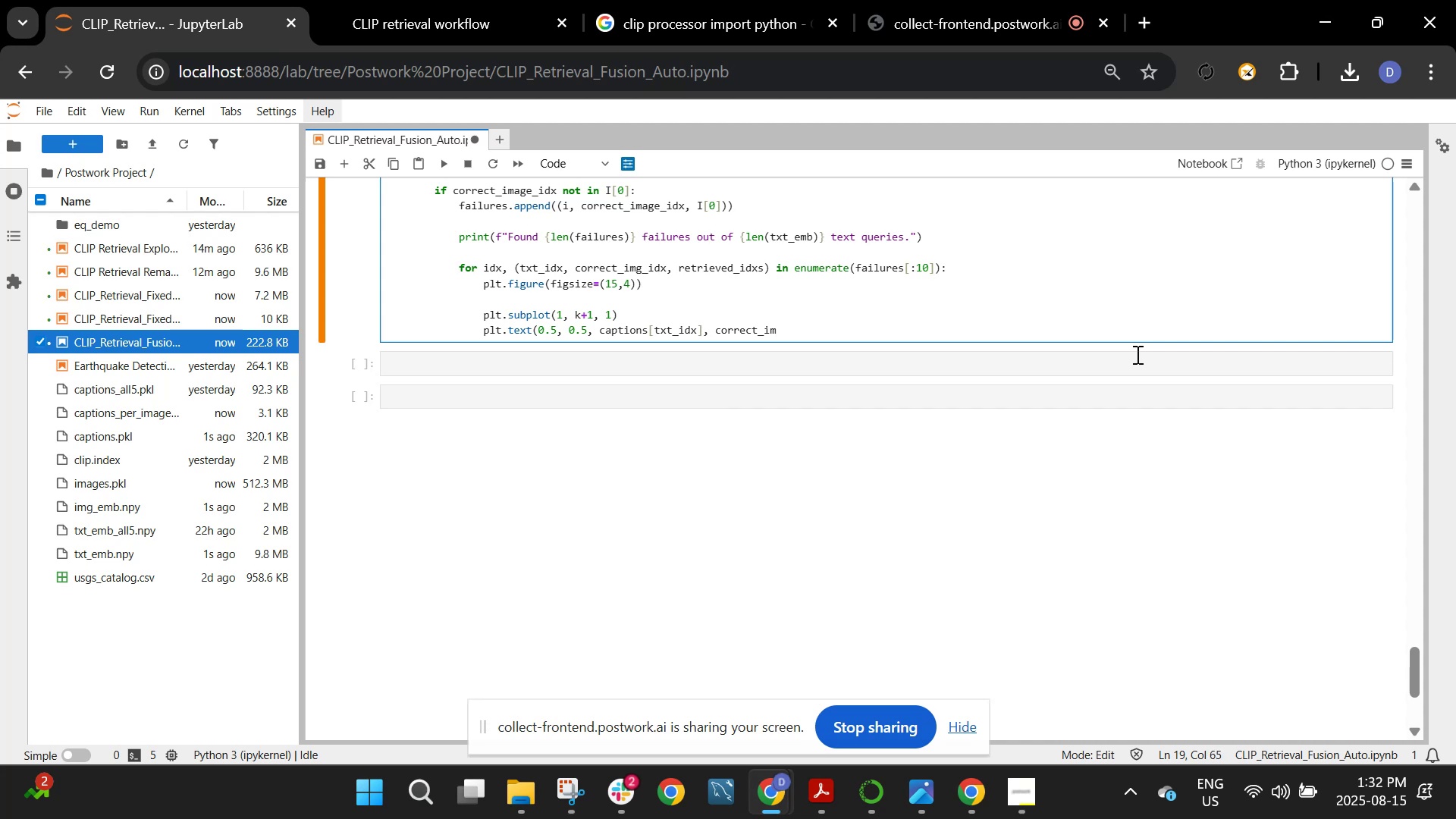 
key(Backspace)
key(Backspace)
key(Backspace)
key(Backspace)
key(Backspace)
key(Backspace)
key(Backspace)
key(Backspace)
key(Backspace)
key(Backspace)
type(wrap)
 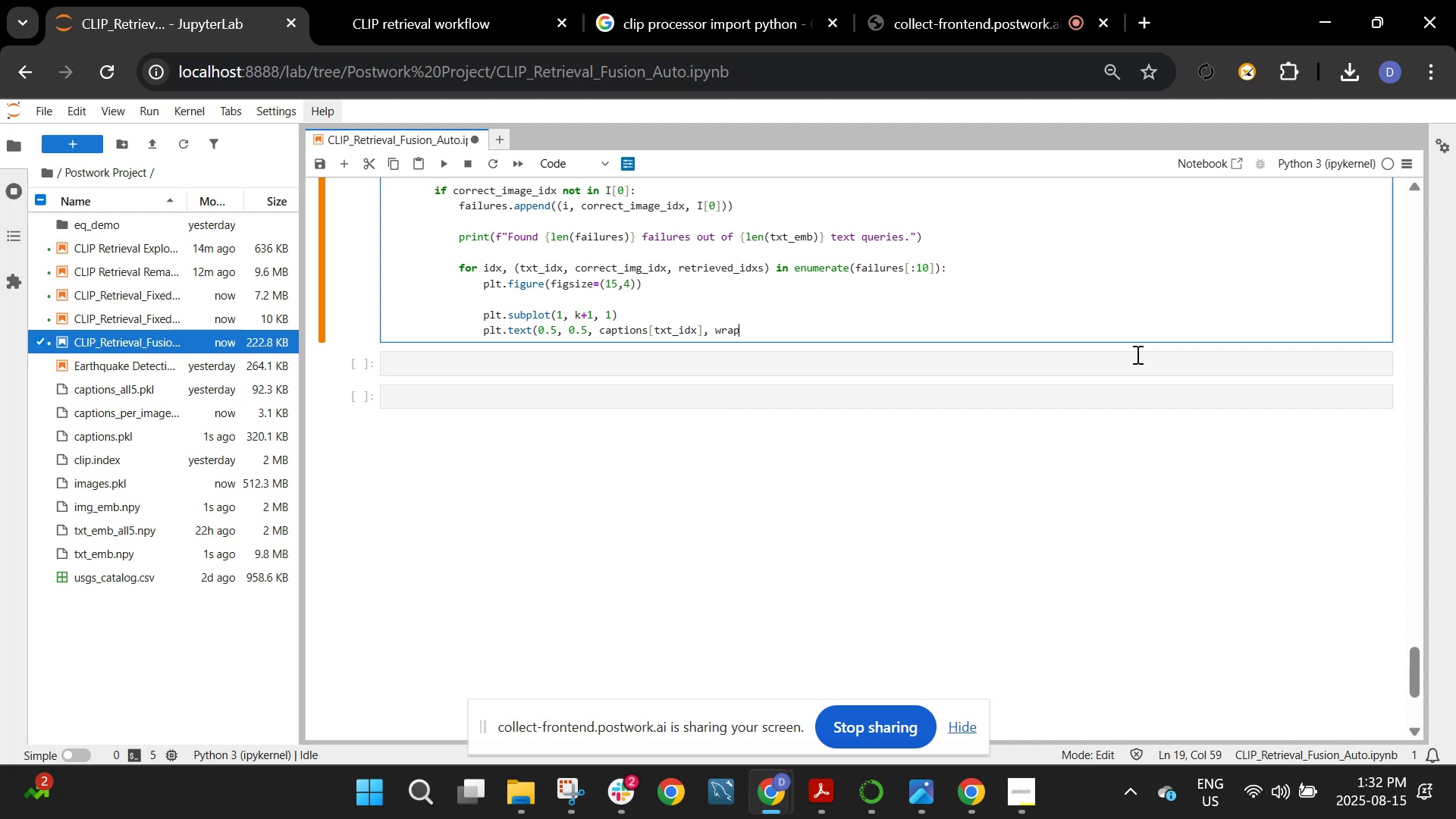 
type(= )
key(Backspace)
type(True, ha='center', va='cemter)
key(Backspace)
key(Backspace)
key(Backspace)
key(Backspace)
type(nter')
 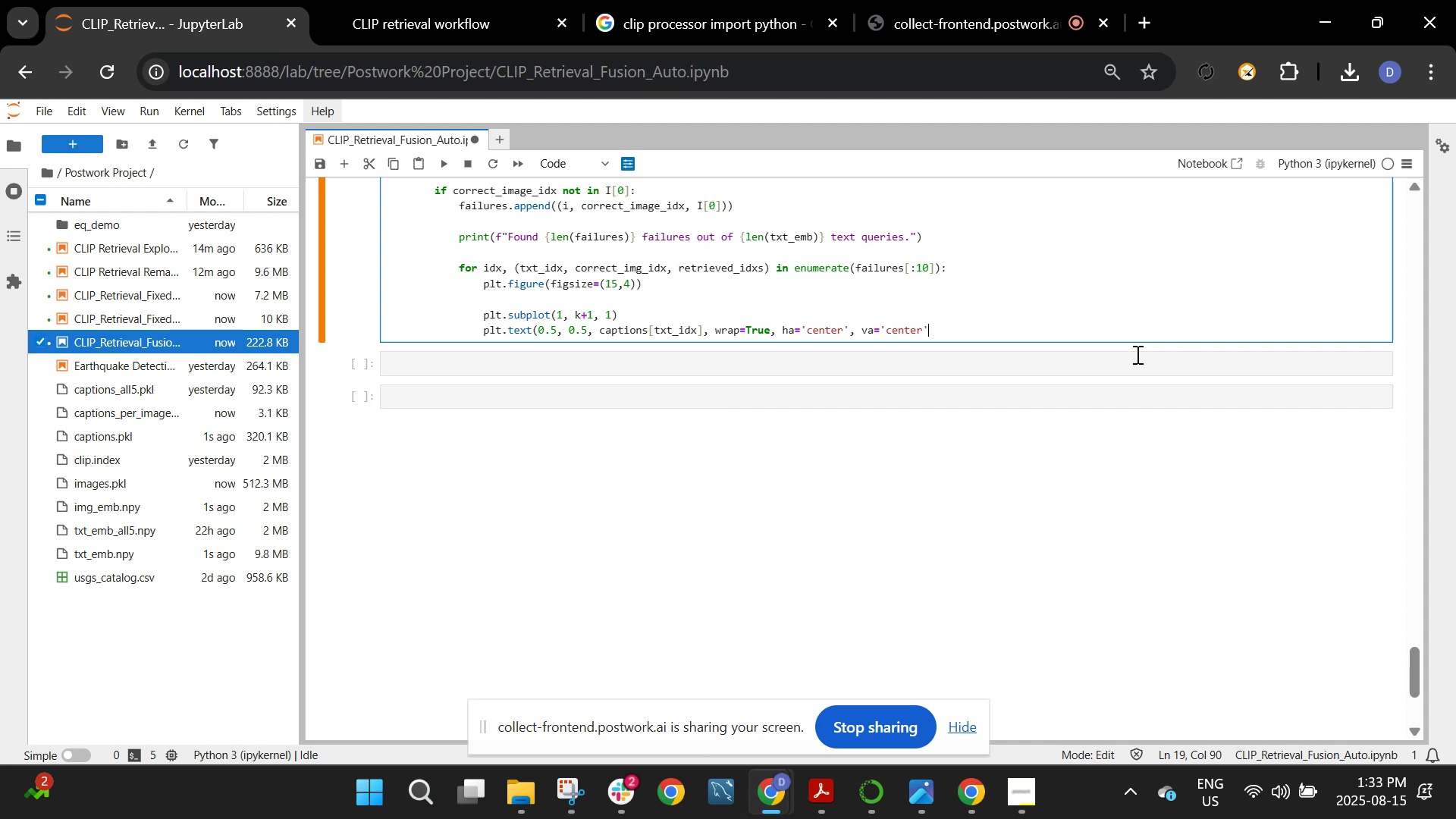 
key(Enter)
 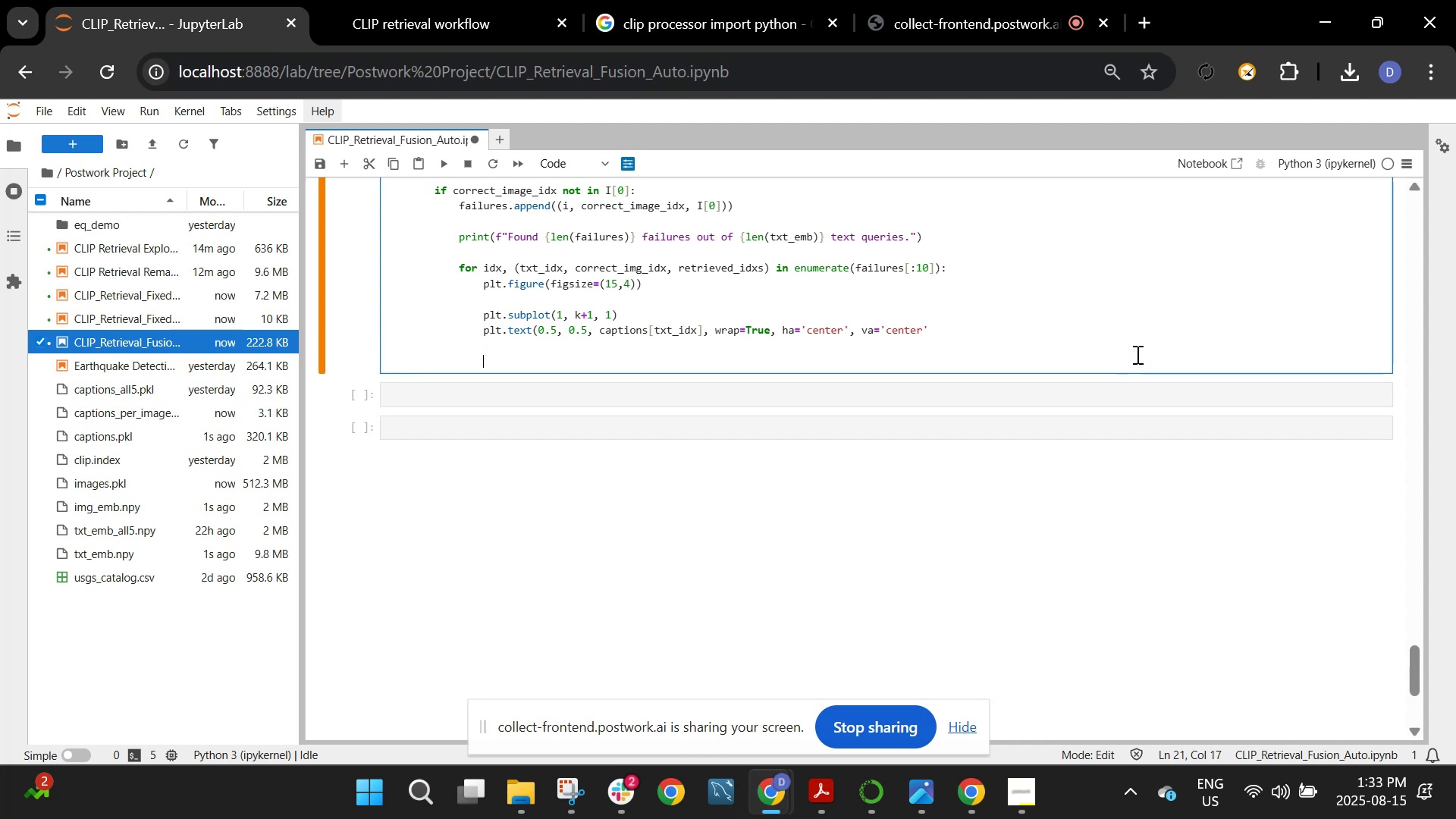 
key(Enter)
 